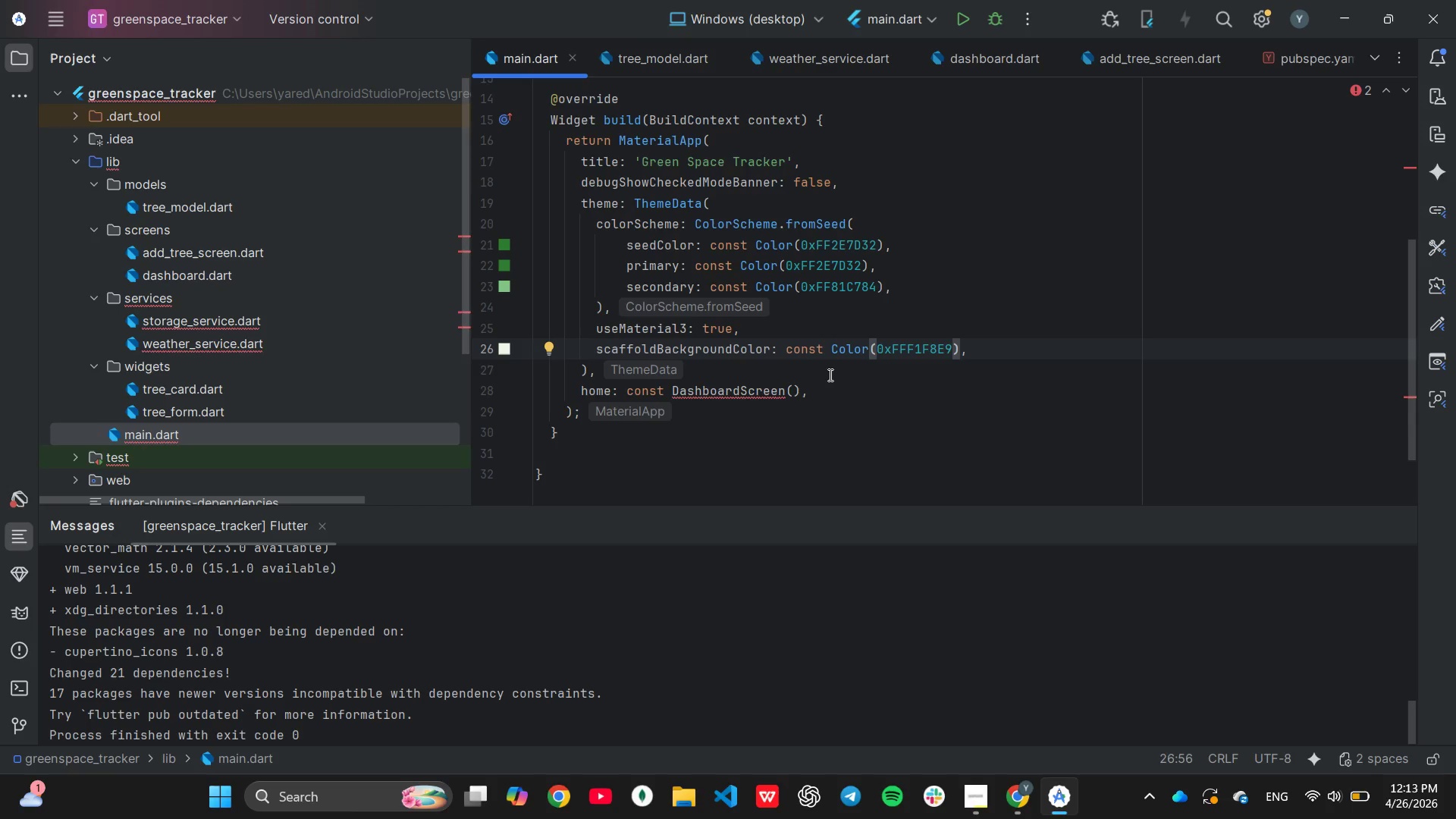 
left_click([829, 374])
 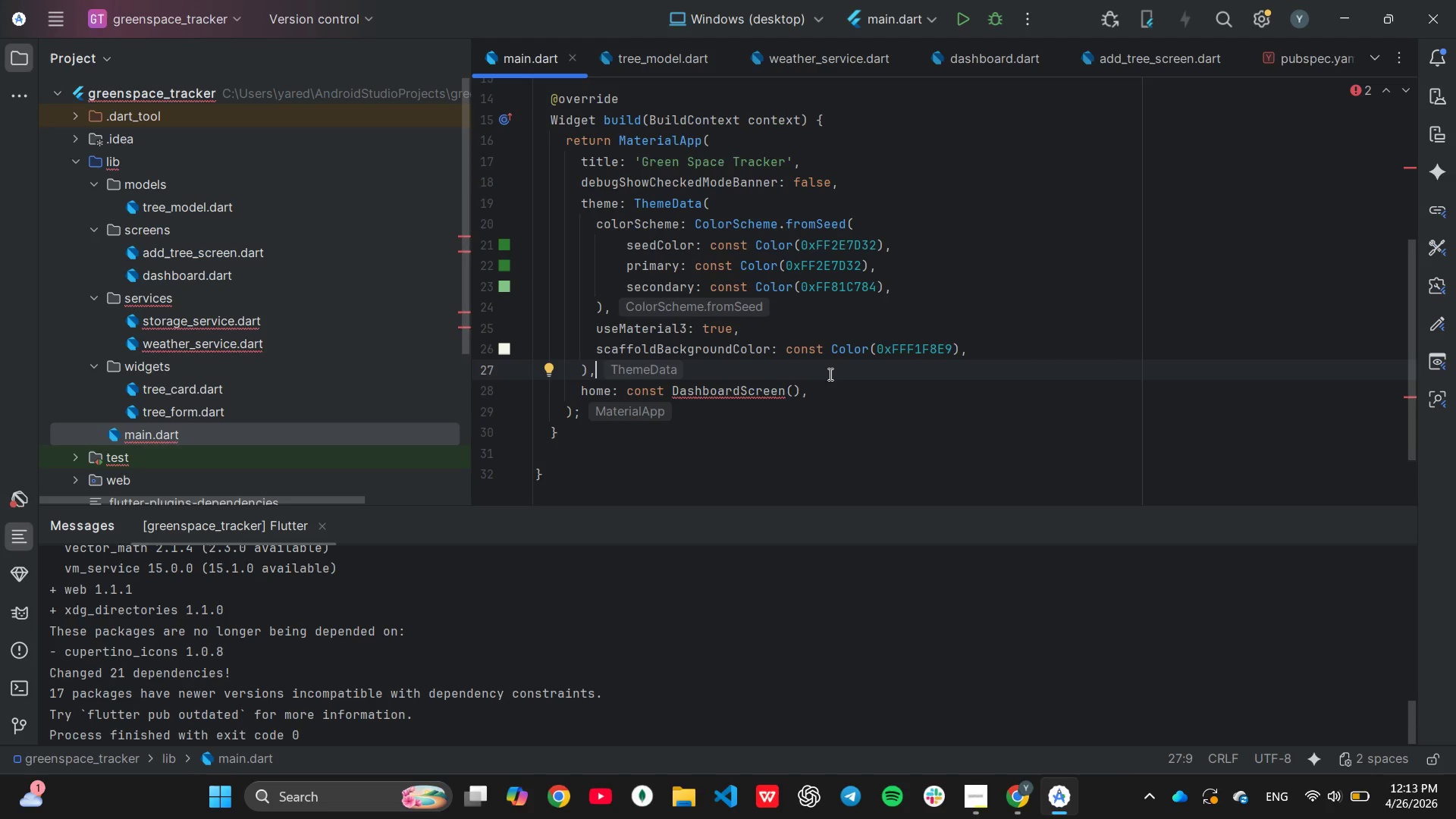 
left_click([827, 392])
 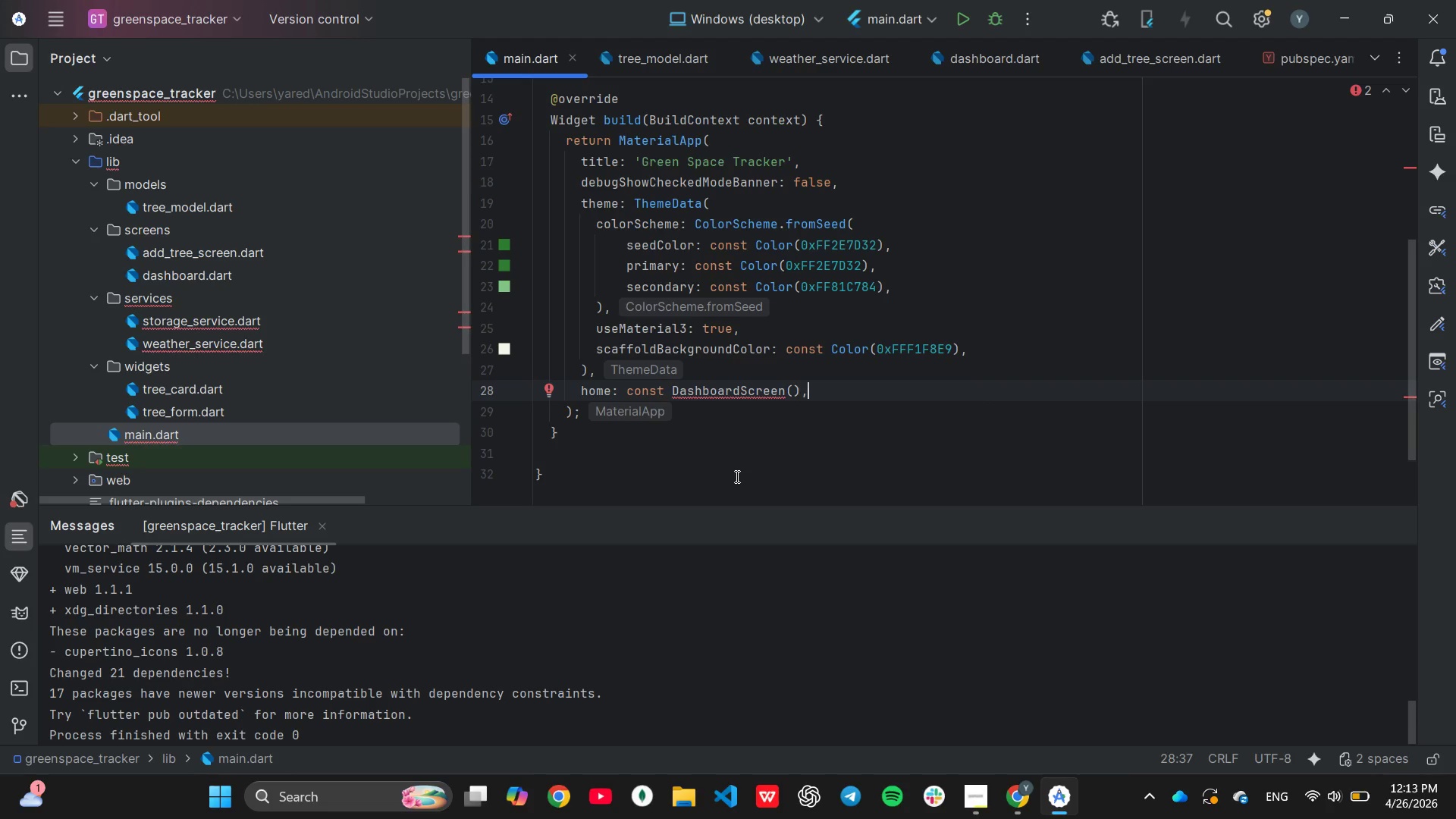 
left_click([729, 457])
 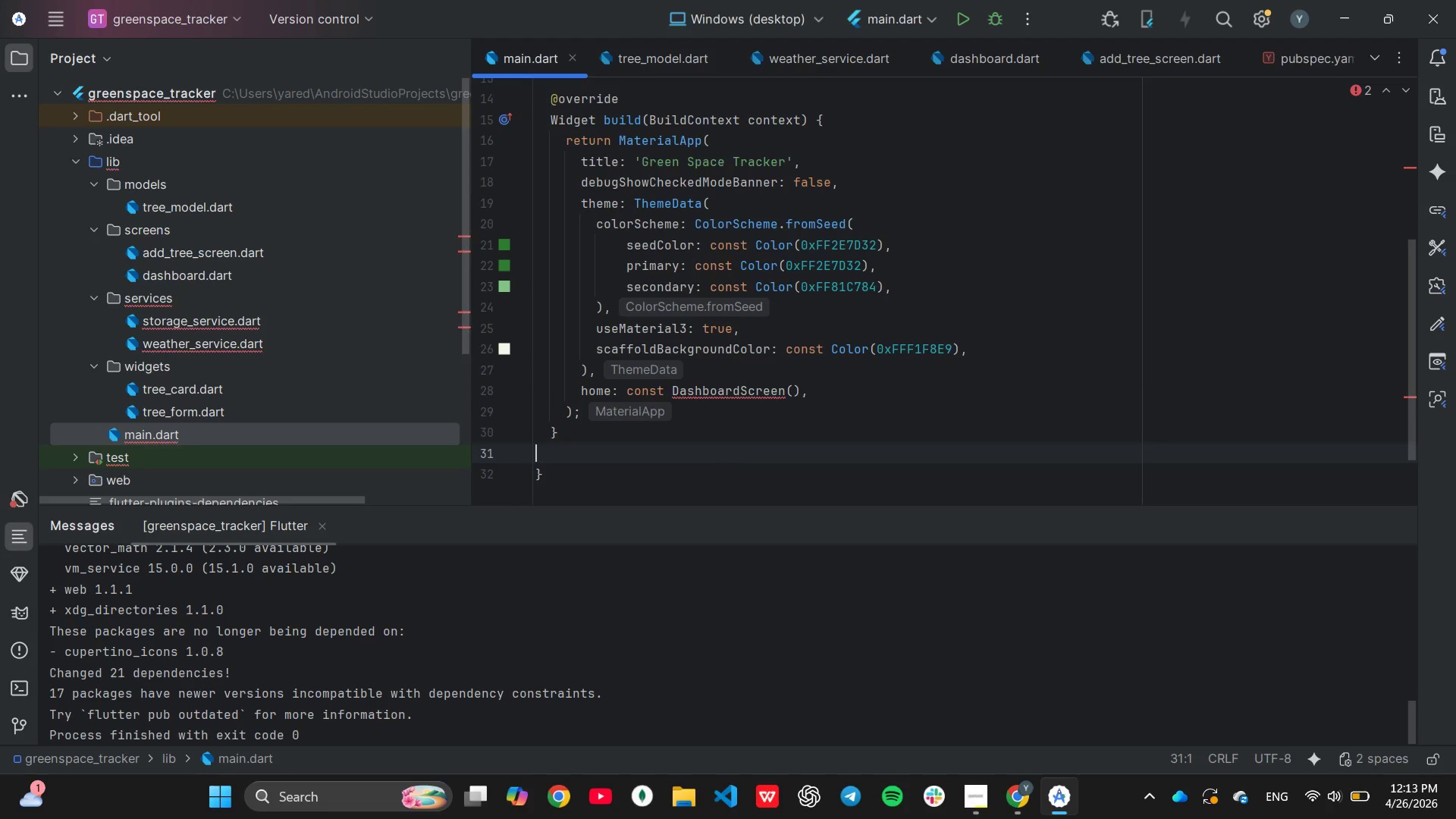 
key(Backspace)
 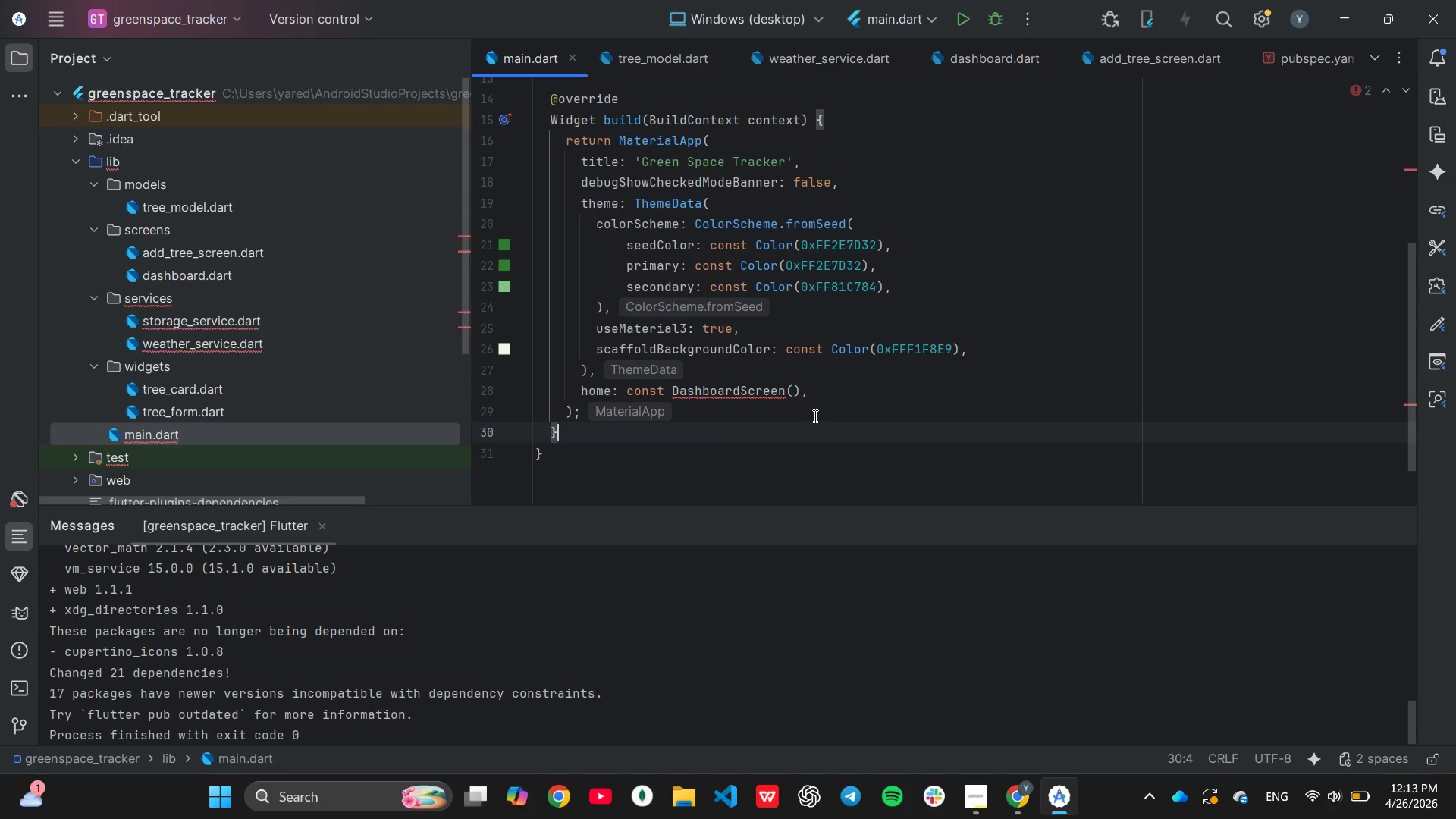 
scroll: coordinate [868, 324], scroll_direction: up, amount: 8.0
 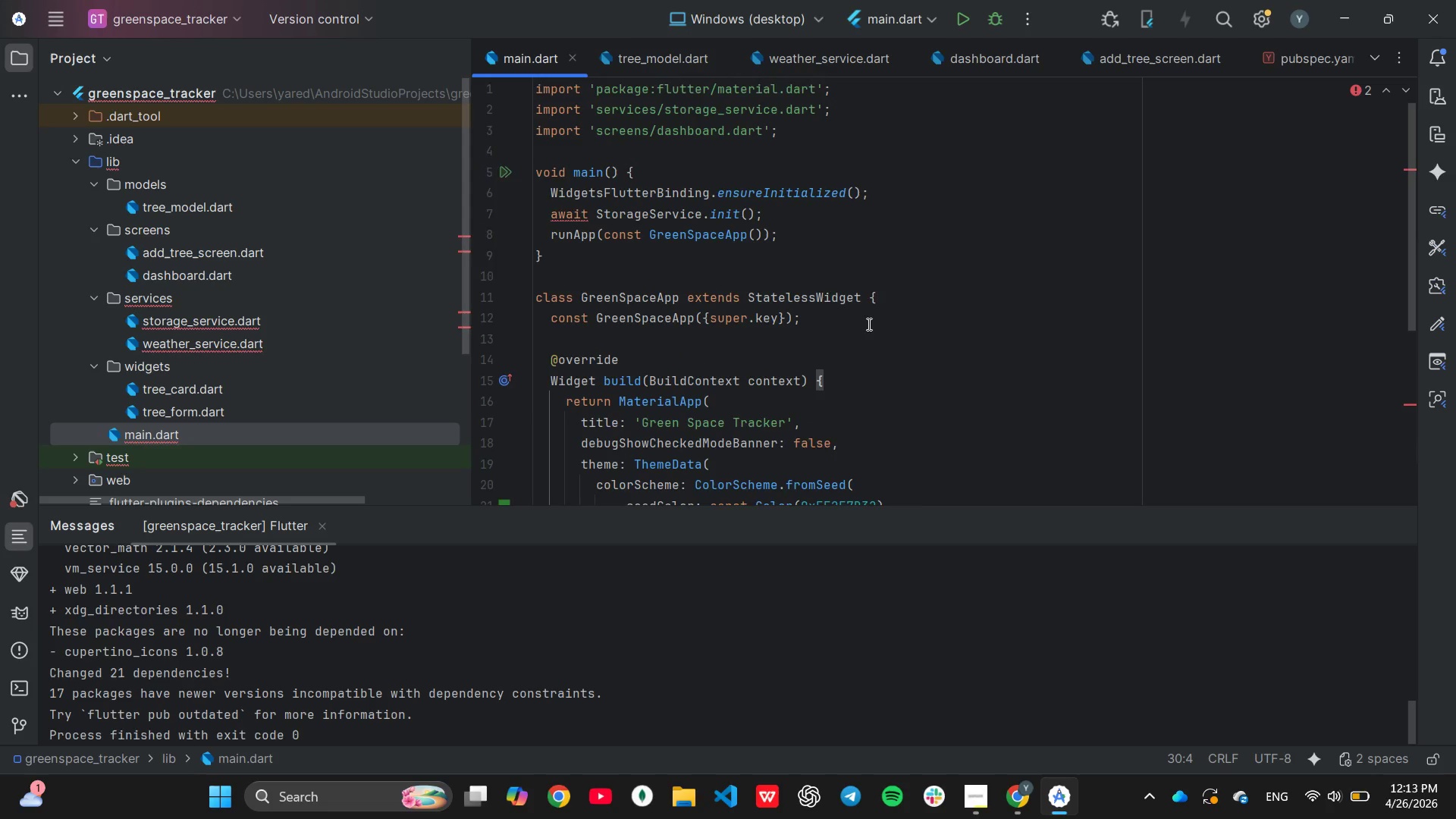 
scroll: coordinate [868, 324], scroll_direction: down, amount: 2.0
 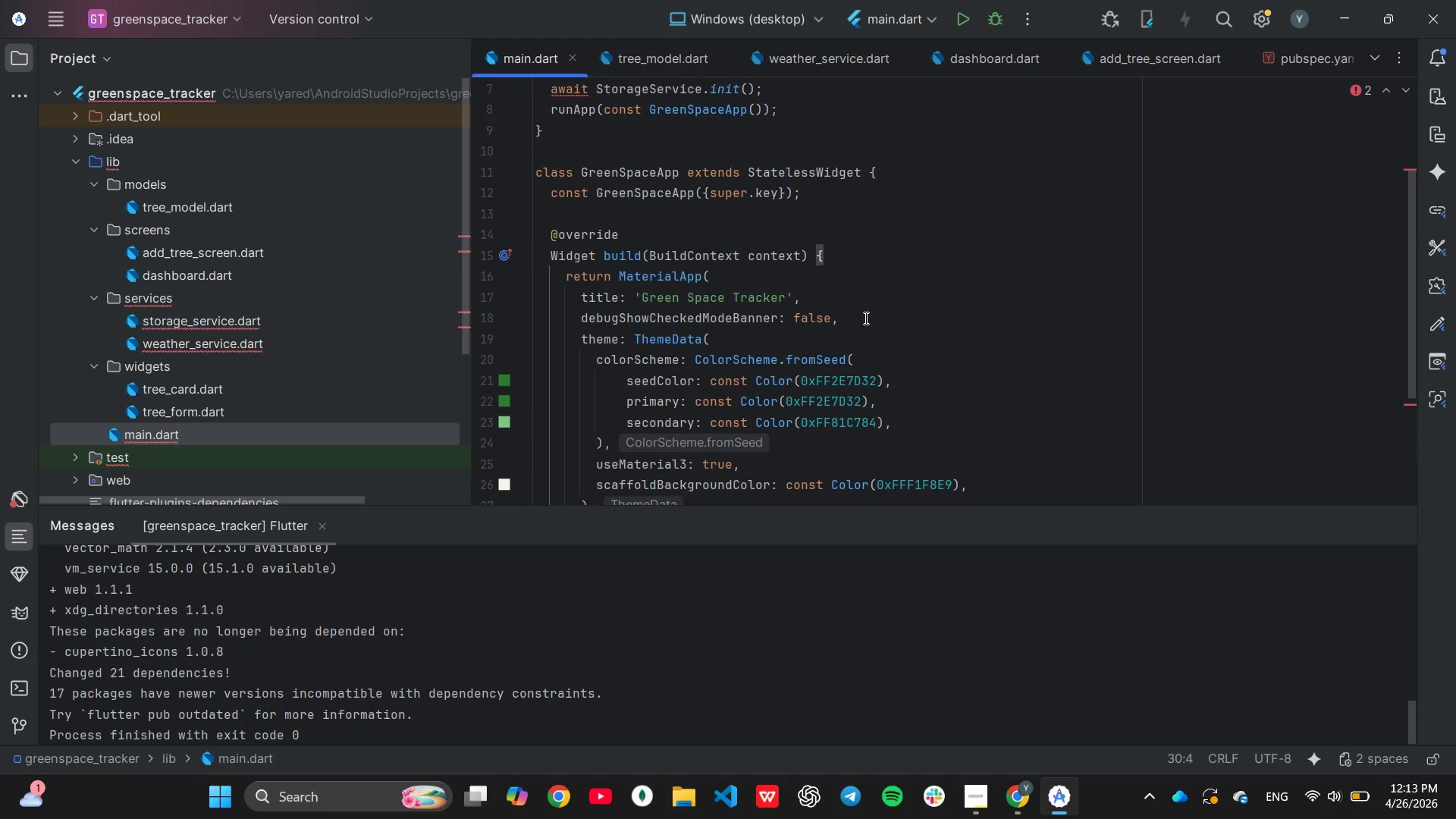 
wait(5.54)
 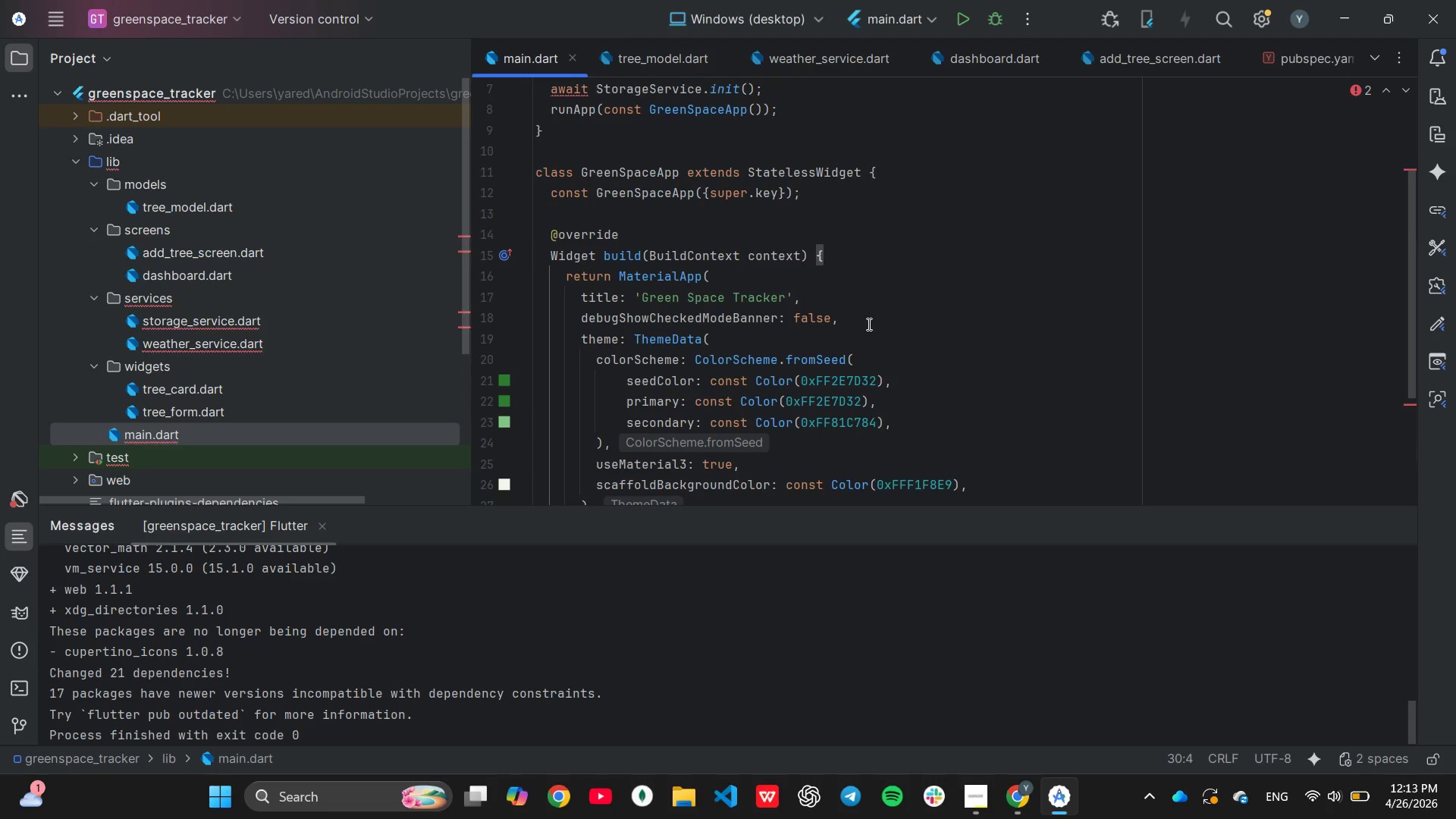 
mouse_move([796, 335])
 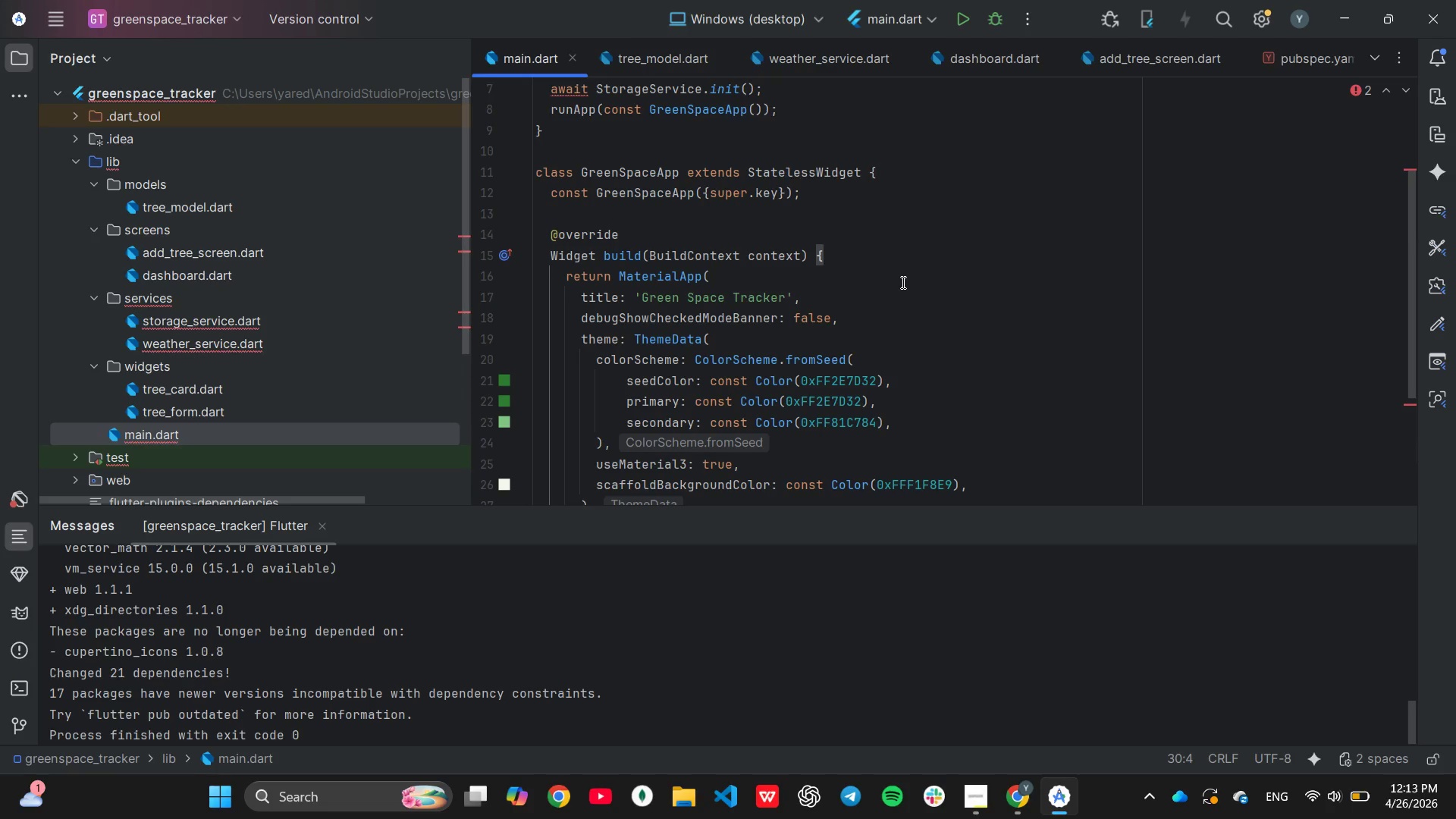 
scroll: coordinate [902, 281], scroll_direction: up, amount: 5.0
 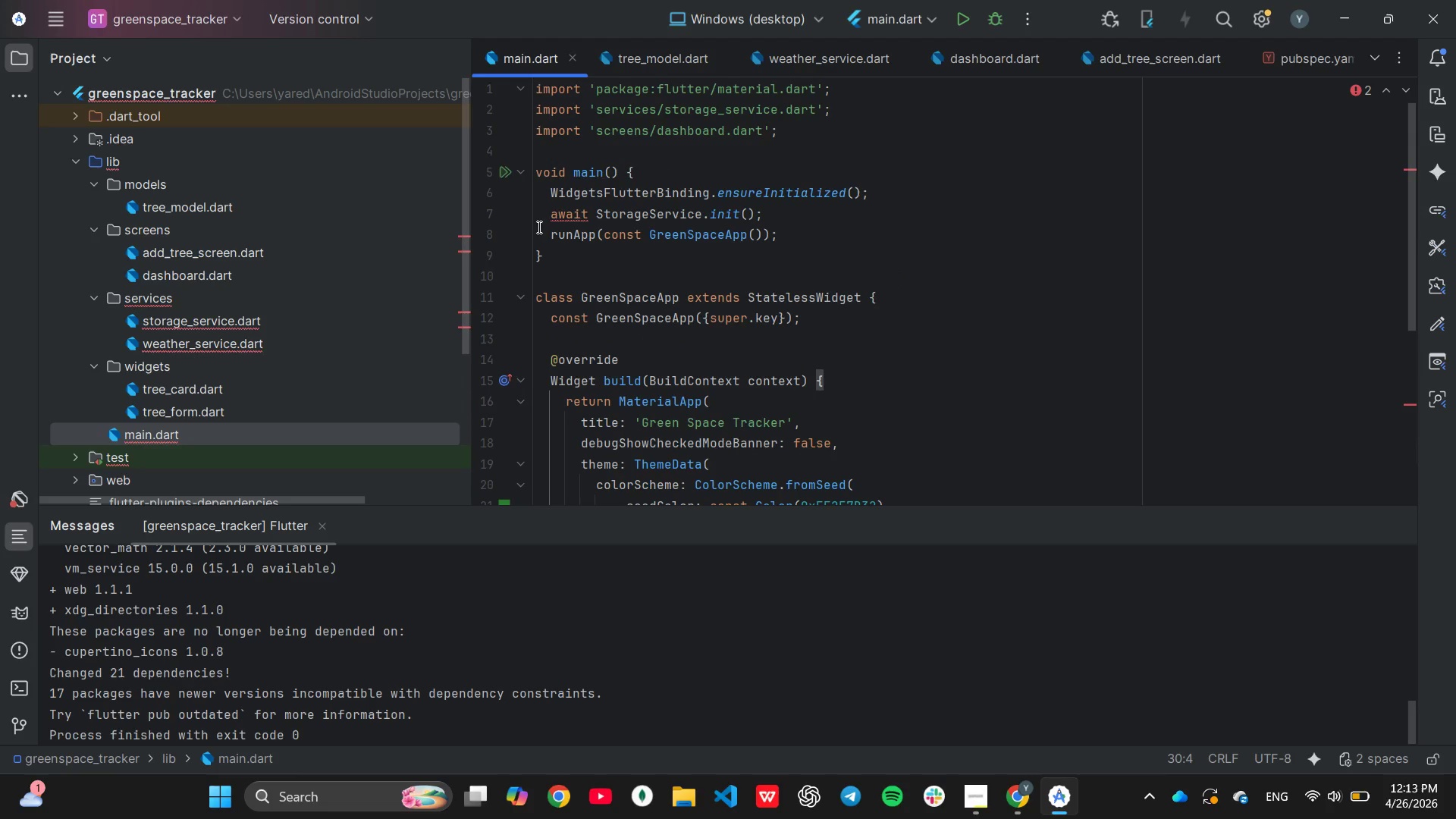 
mouse_move([576, 220])
 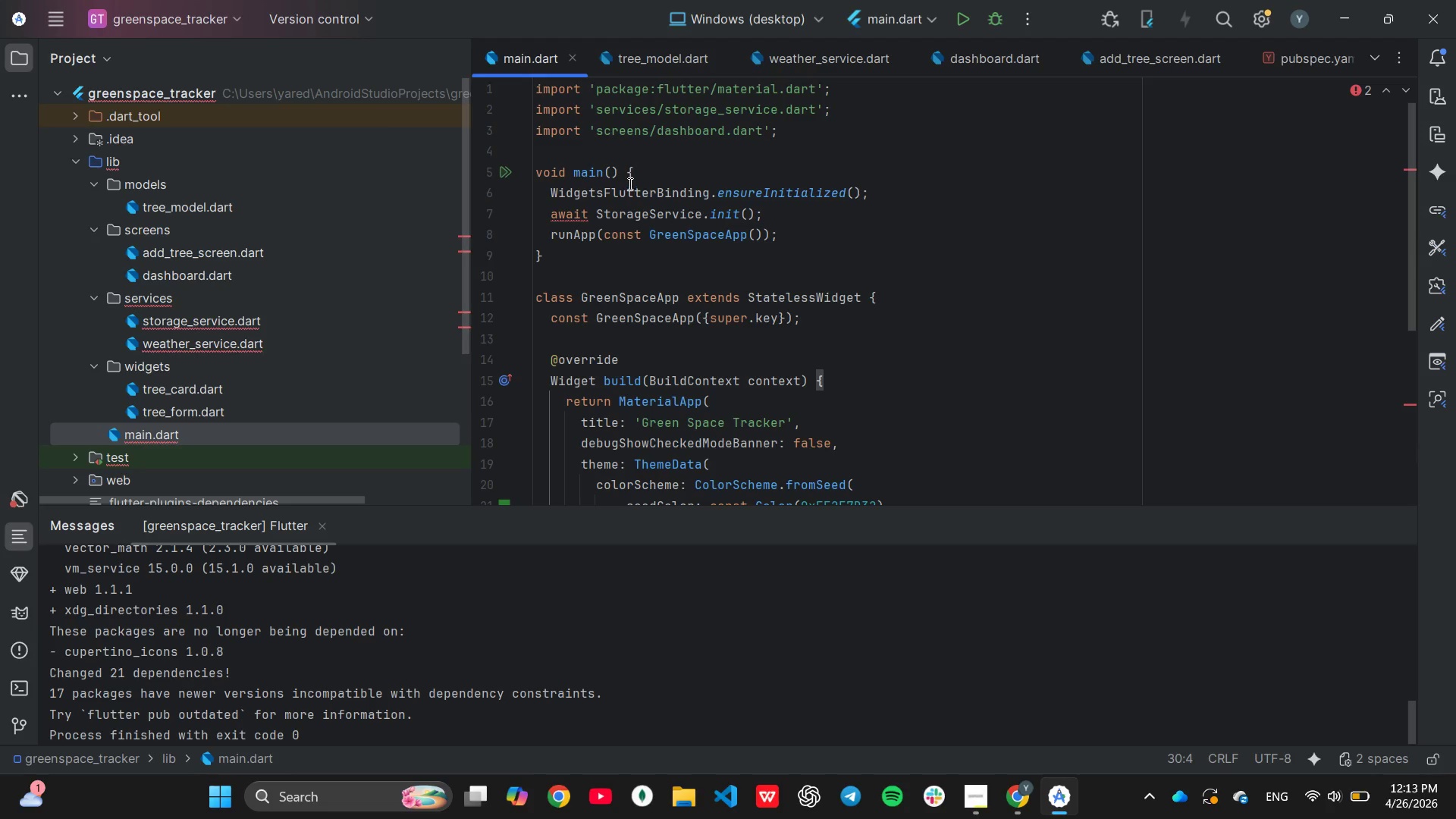 
left_click([629, 178])
 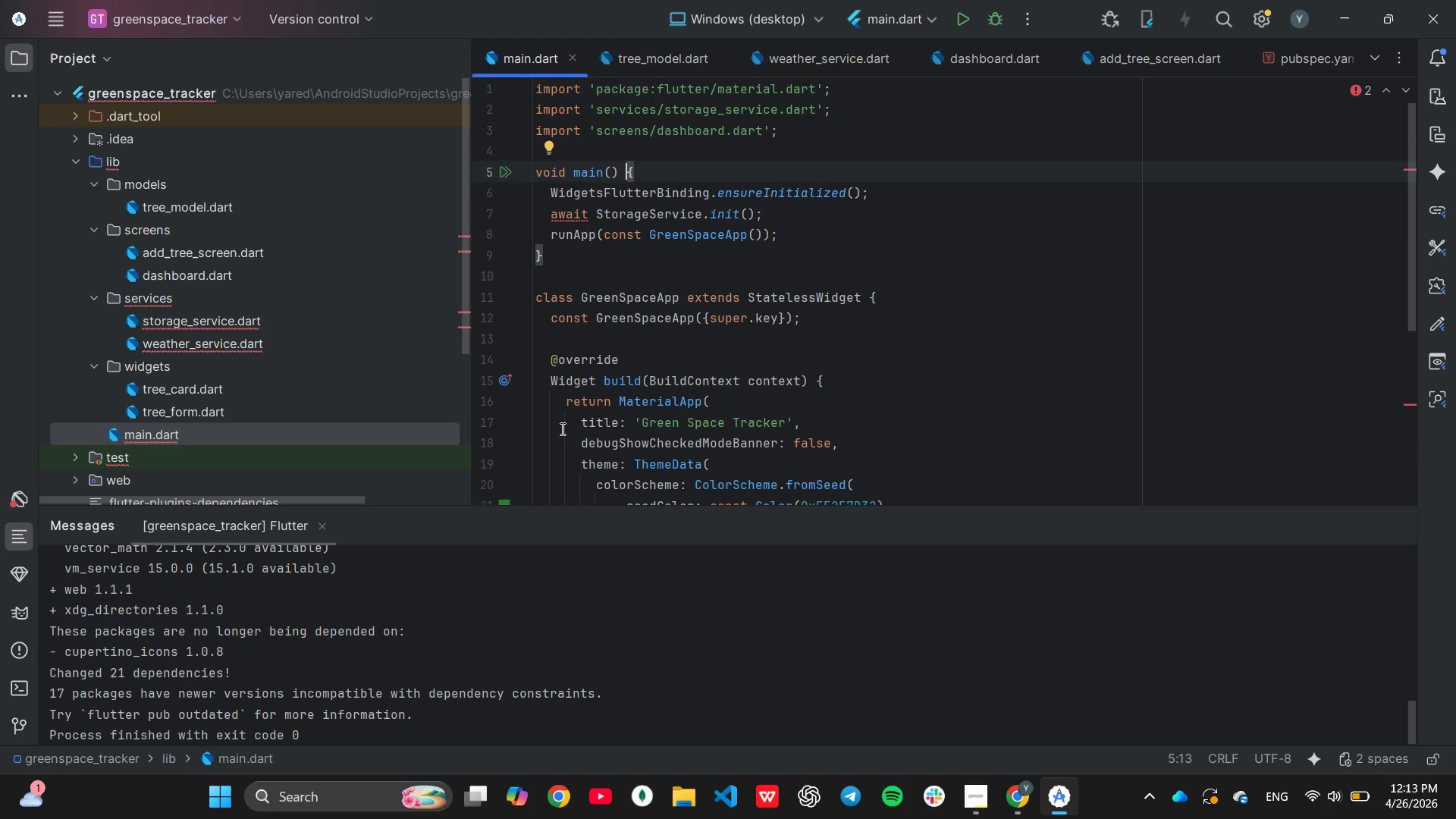 
type(asy)
key(Tab)
 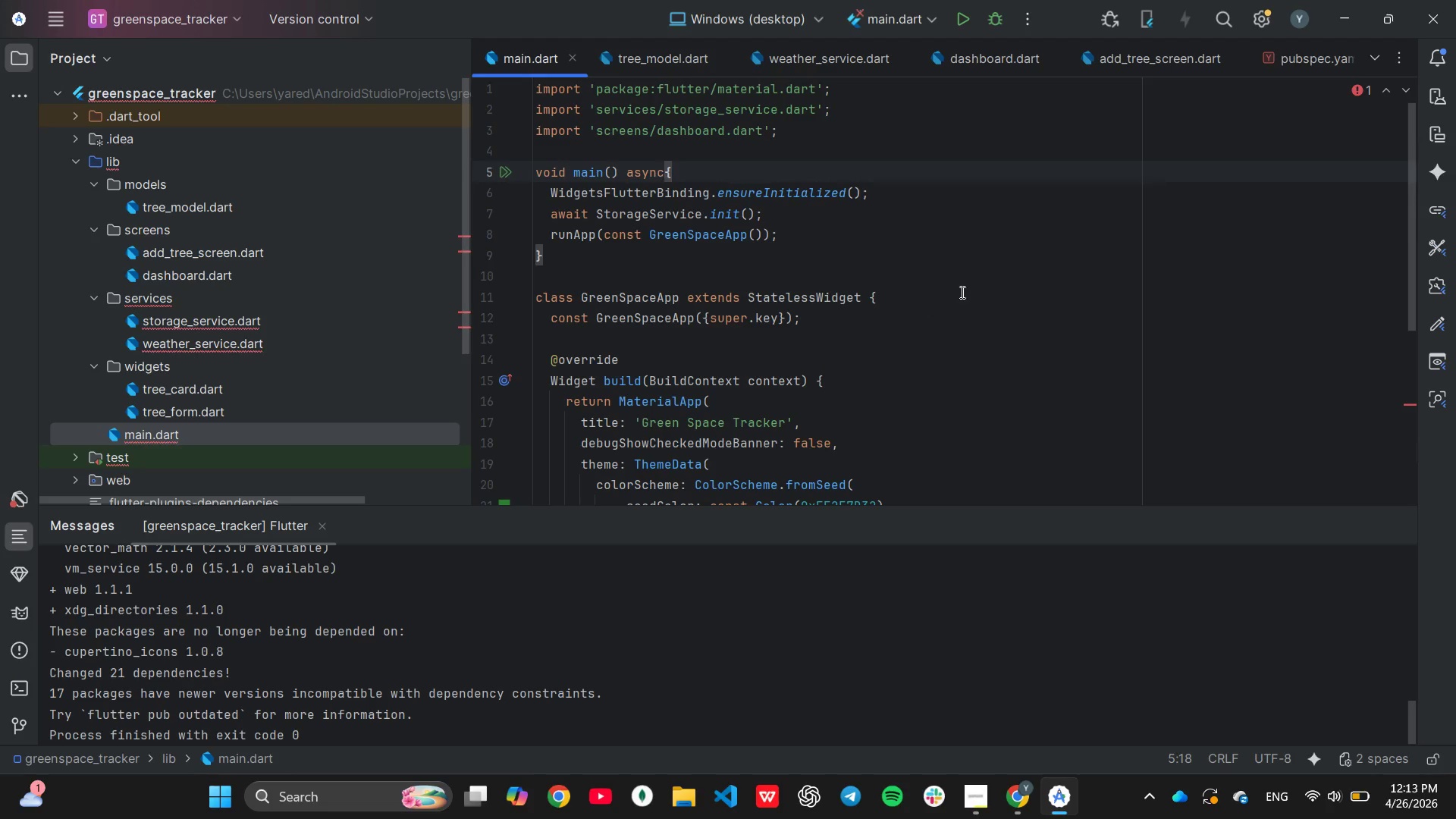 
left_click([971, 292])
 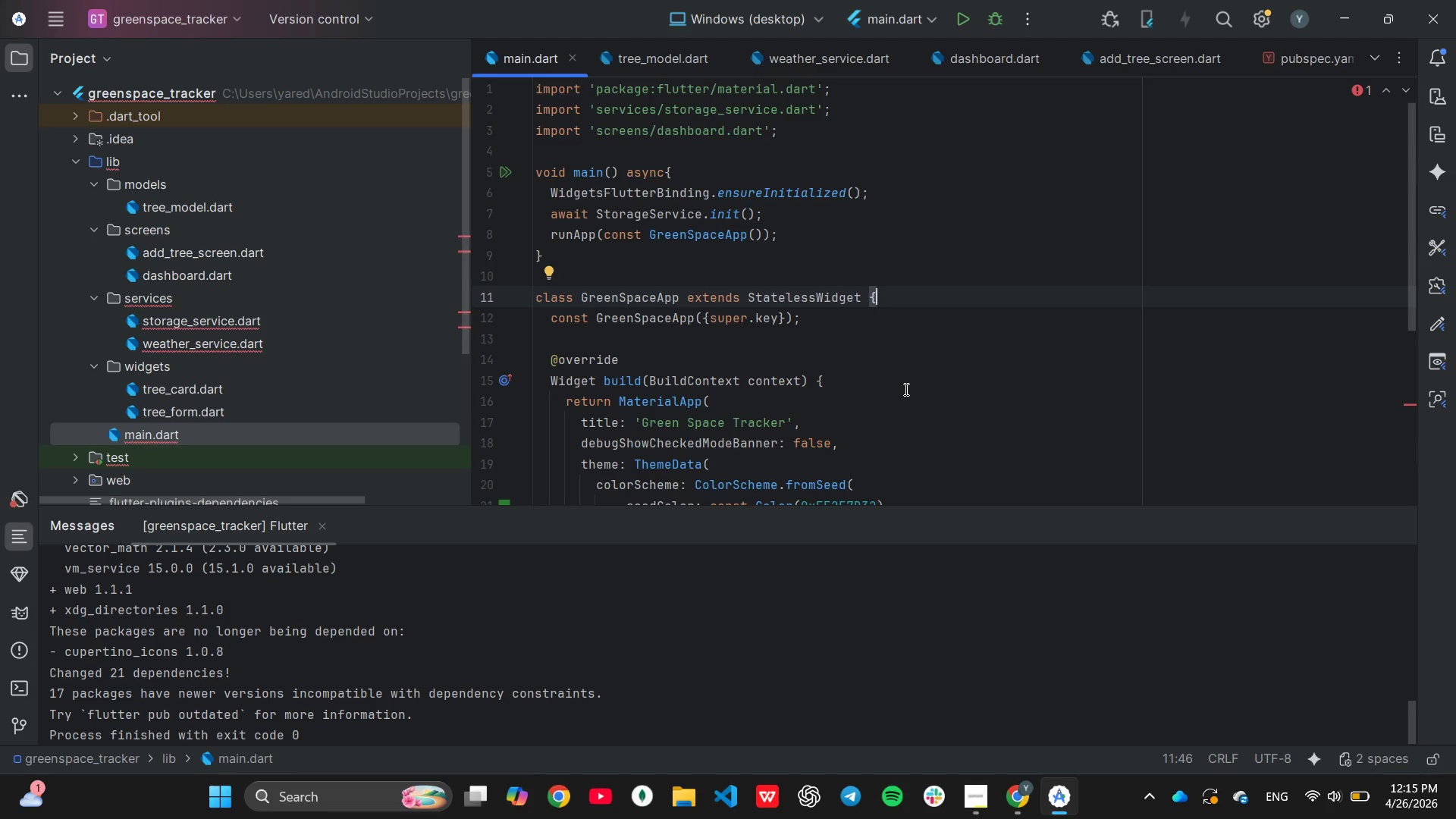 
wait(82.09)
 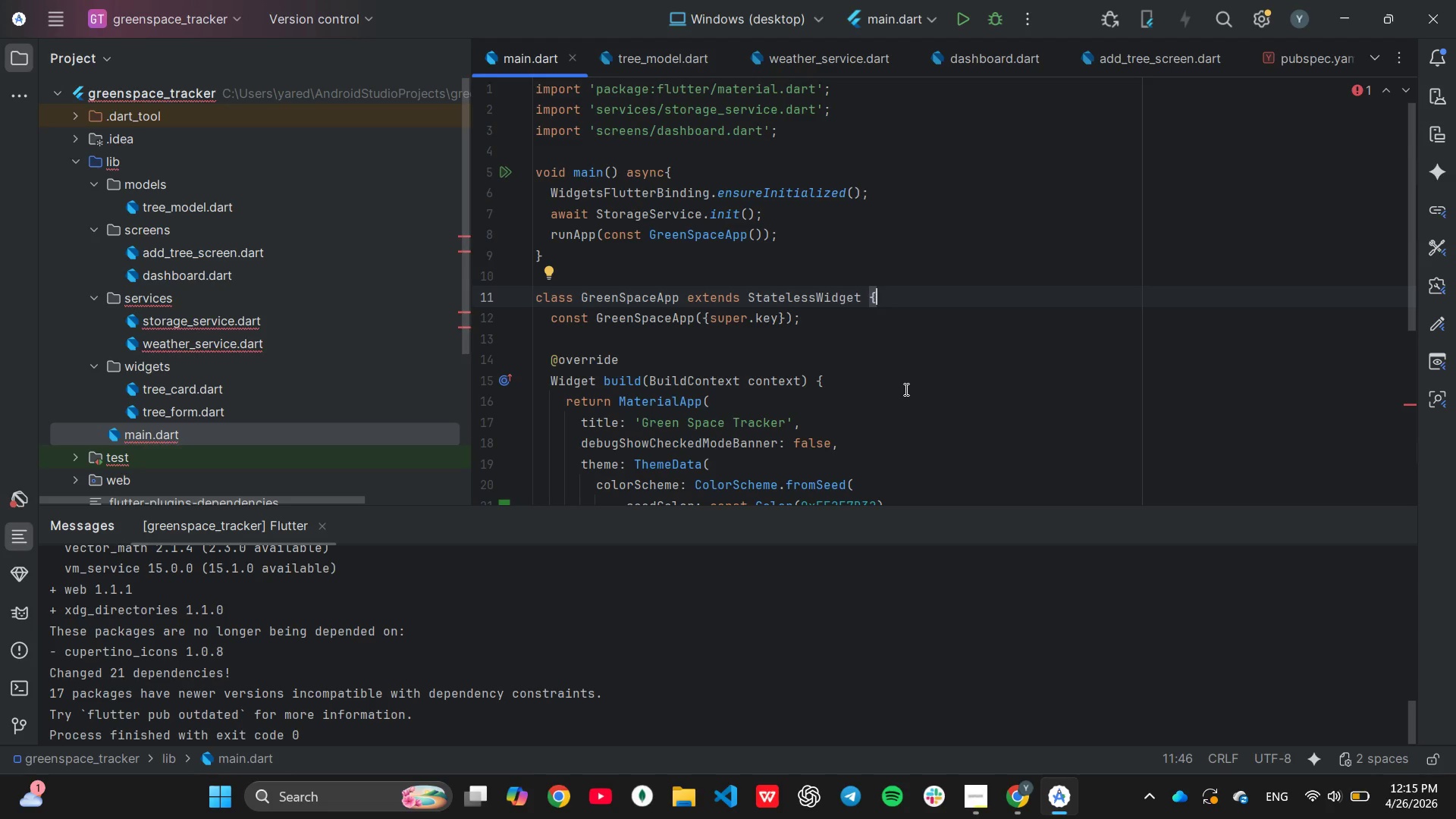 
scroll: coordinate [1018, 350], scroll_direction: down, amount: 5.0
 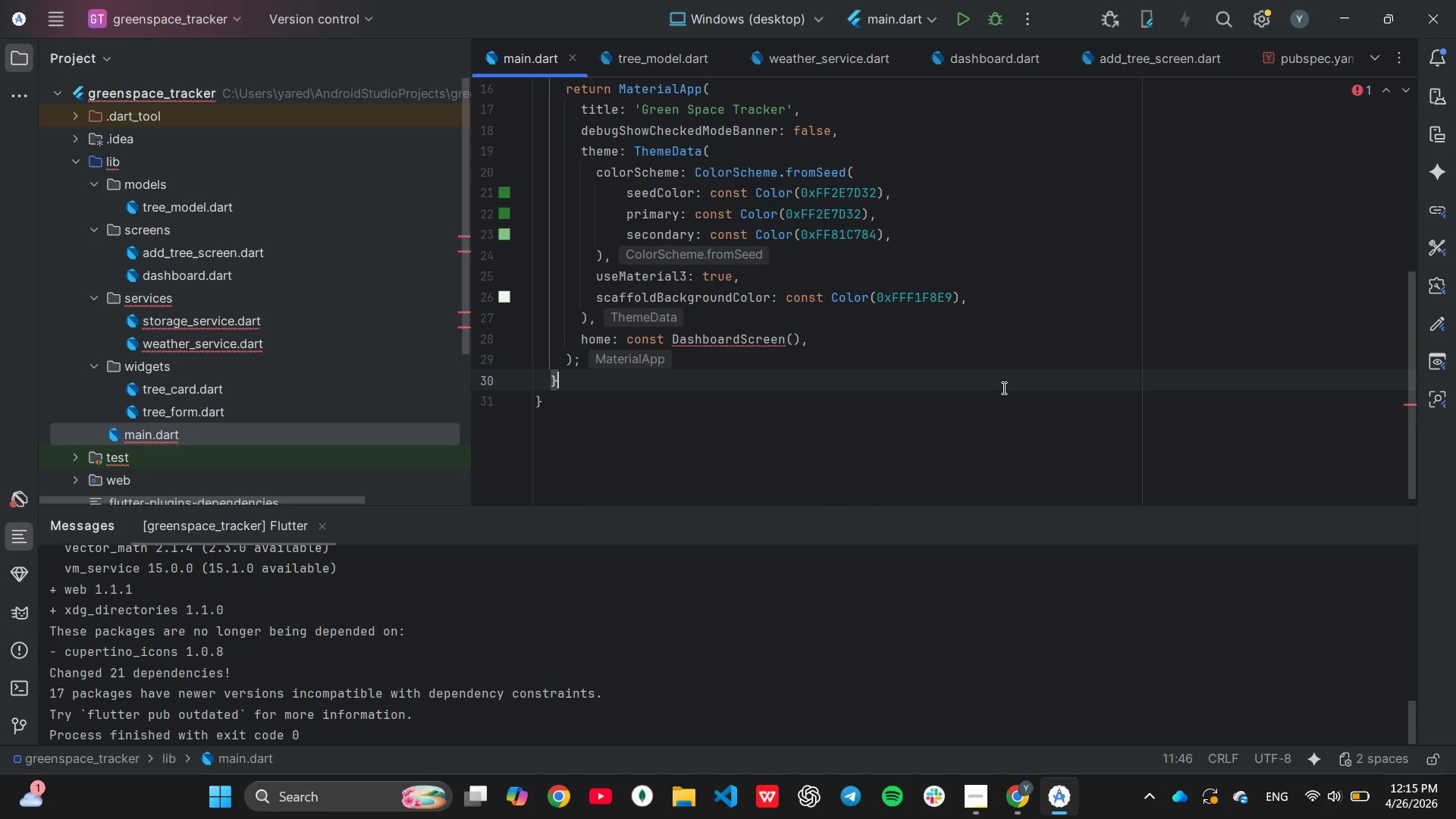 
left_click([1003, 388])
 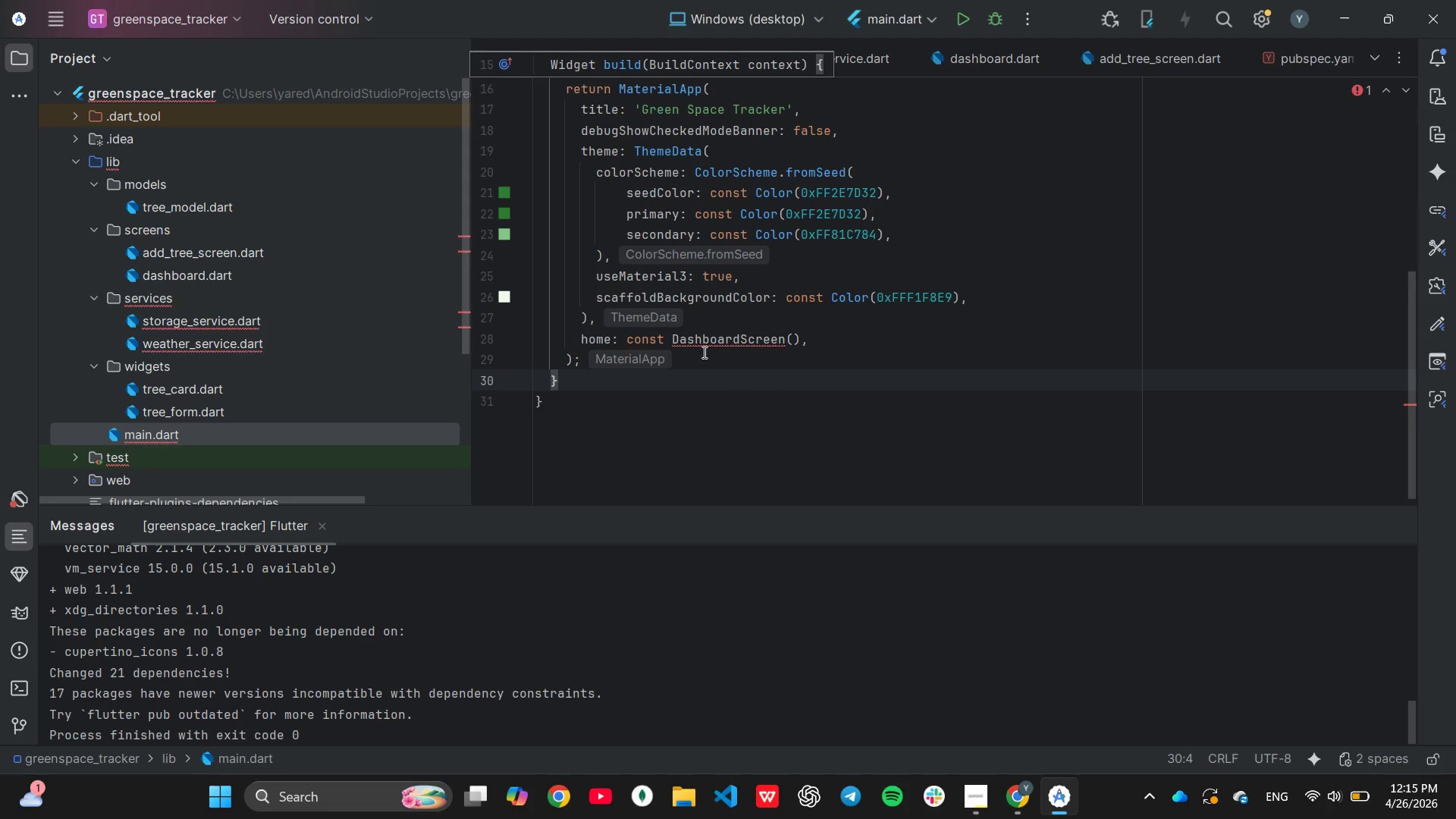 
wait(33.36)
 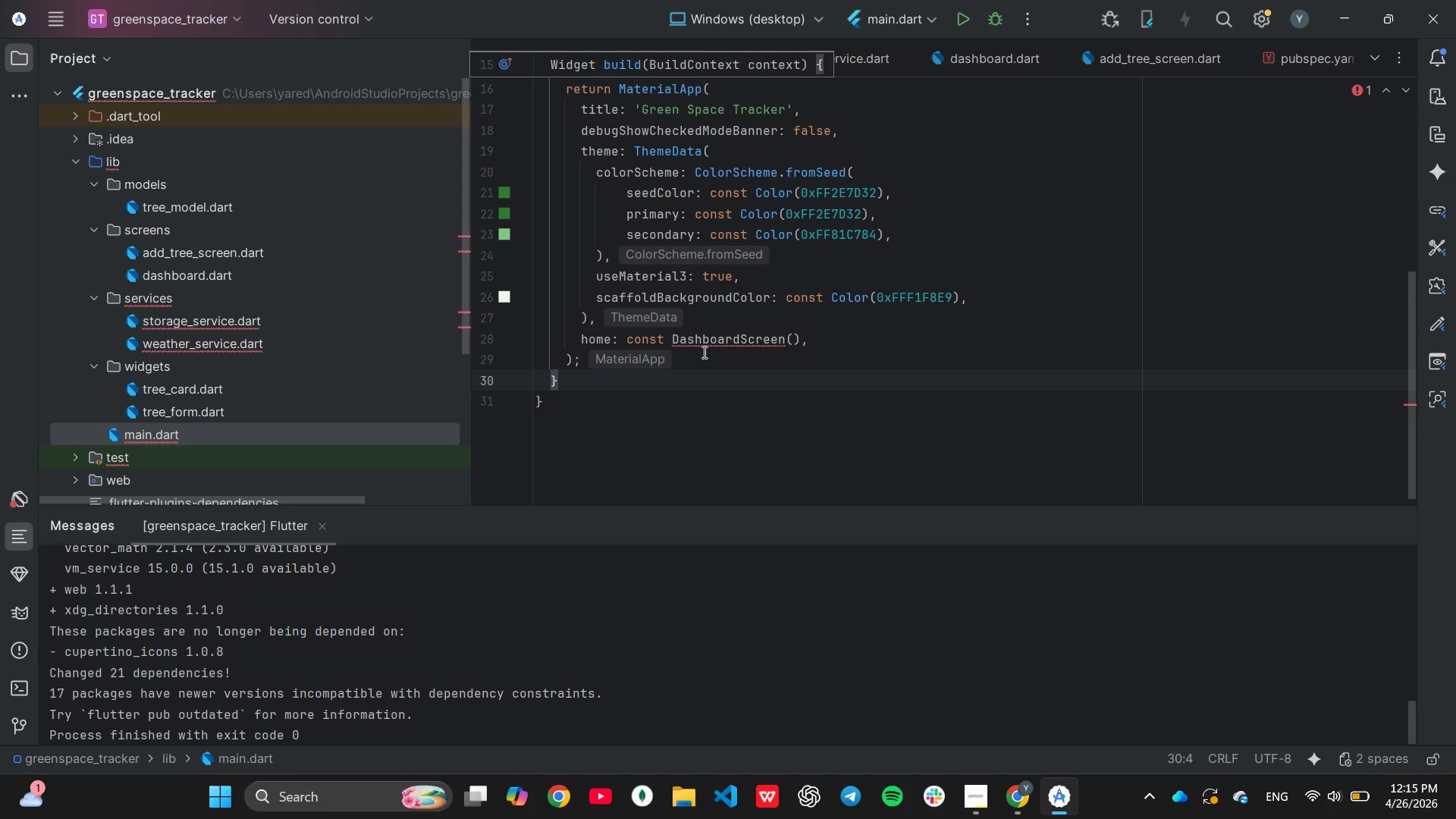 
double_click([218, 405])
 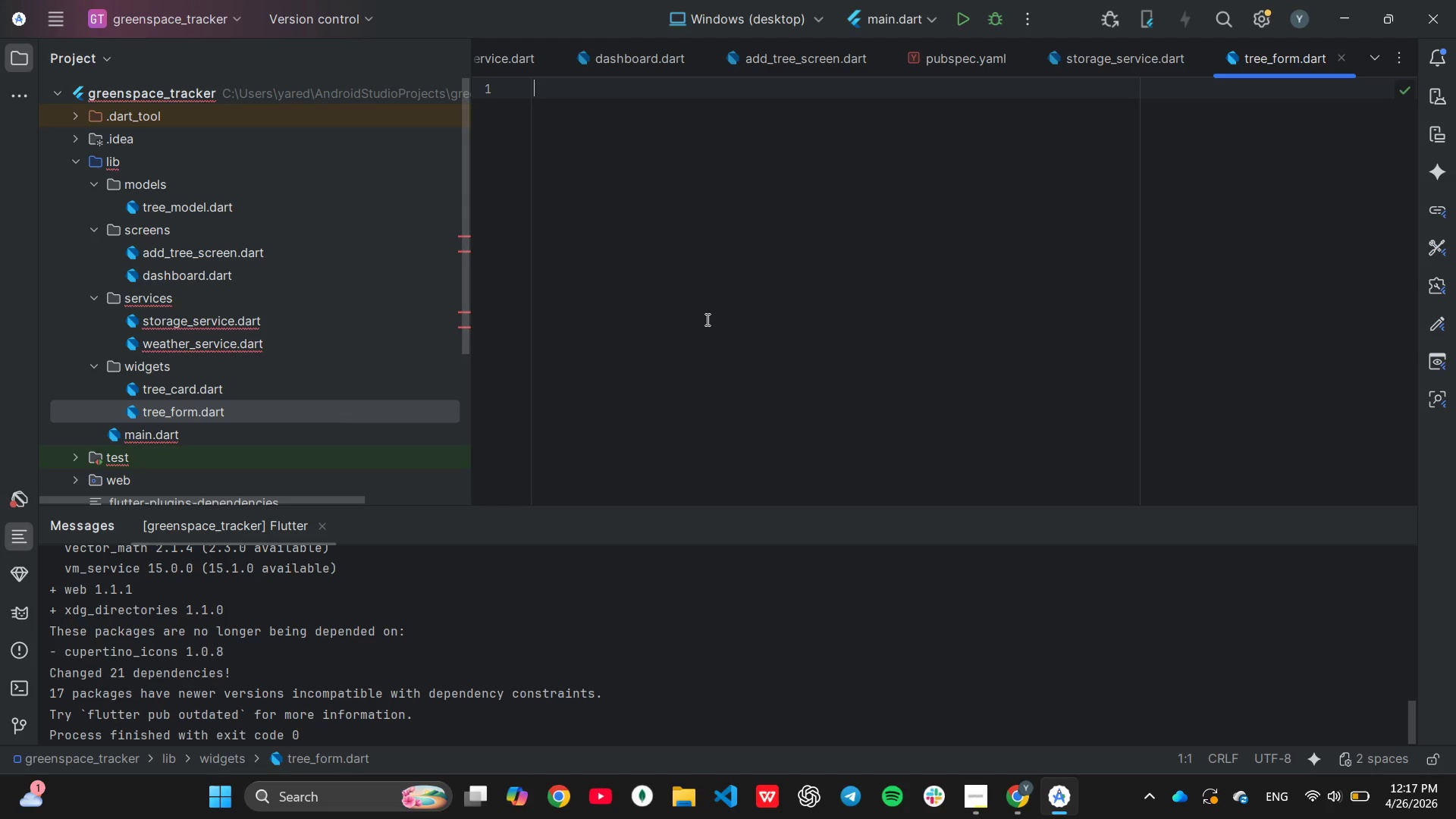 
wait(81.38)
 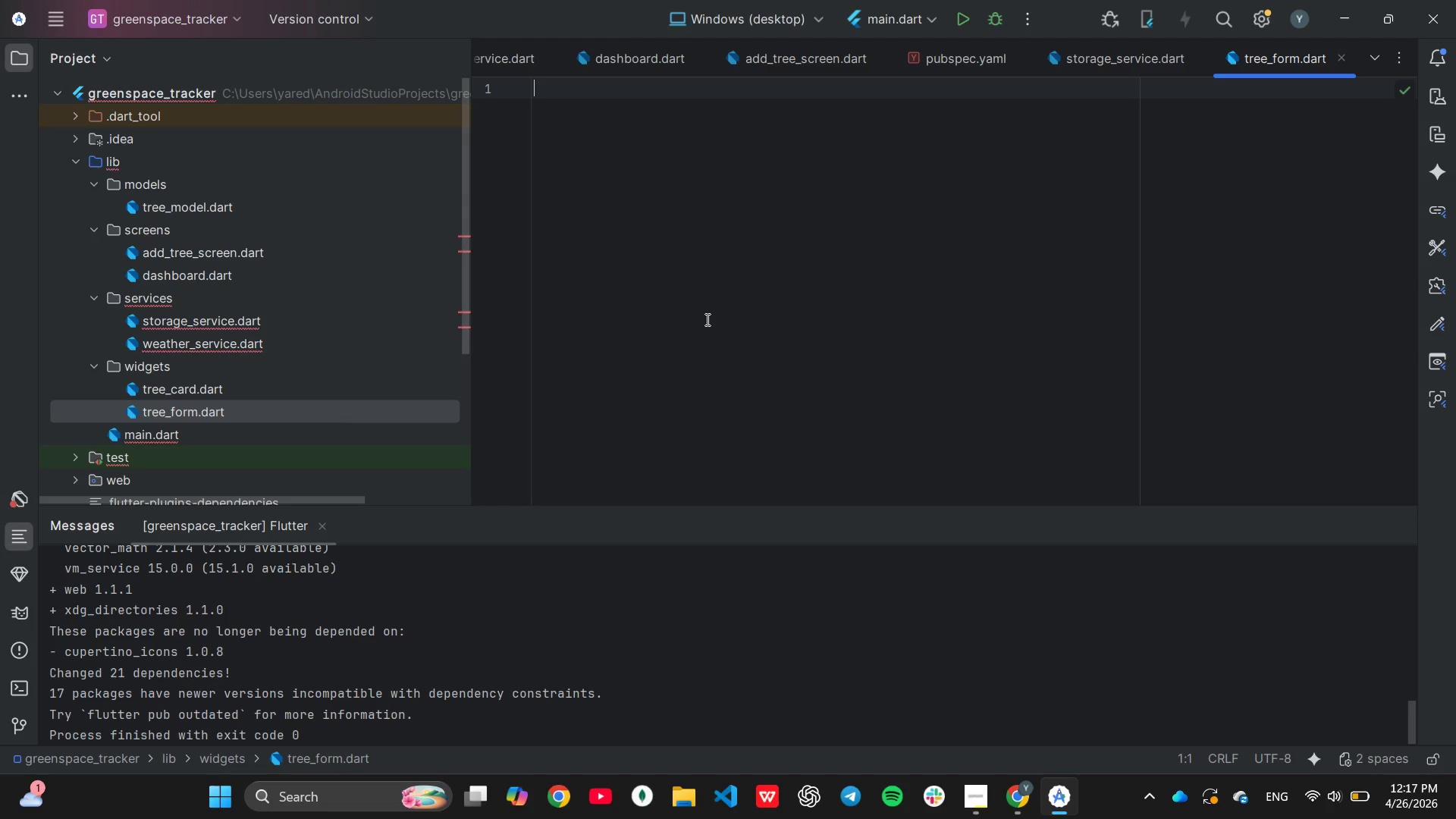 
scroll: coordinate [745, 267], scroll_direction: up, amount: 2.0
 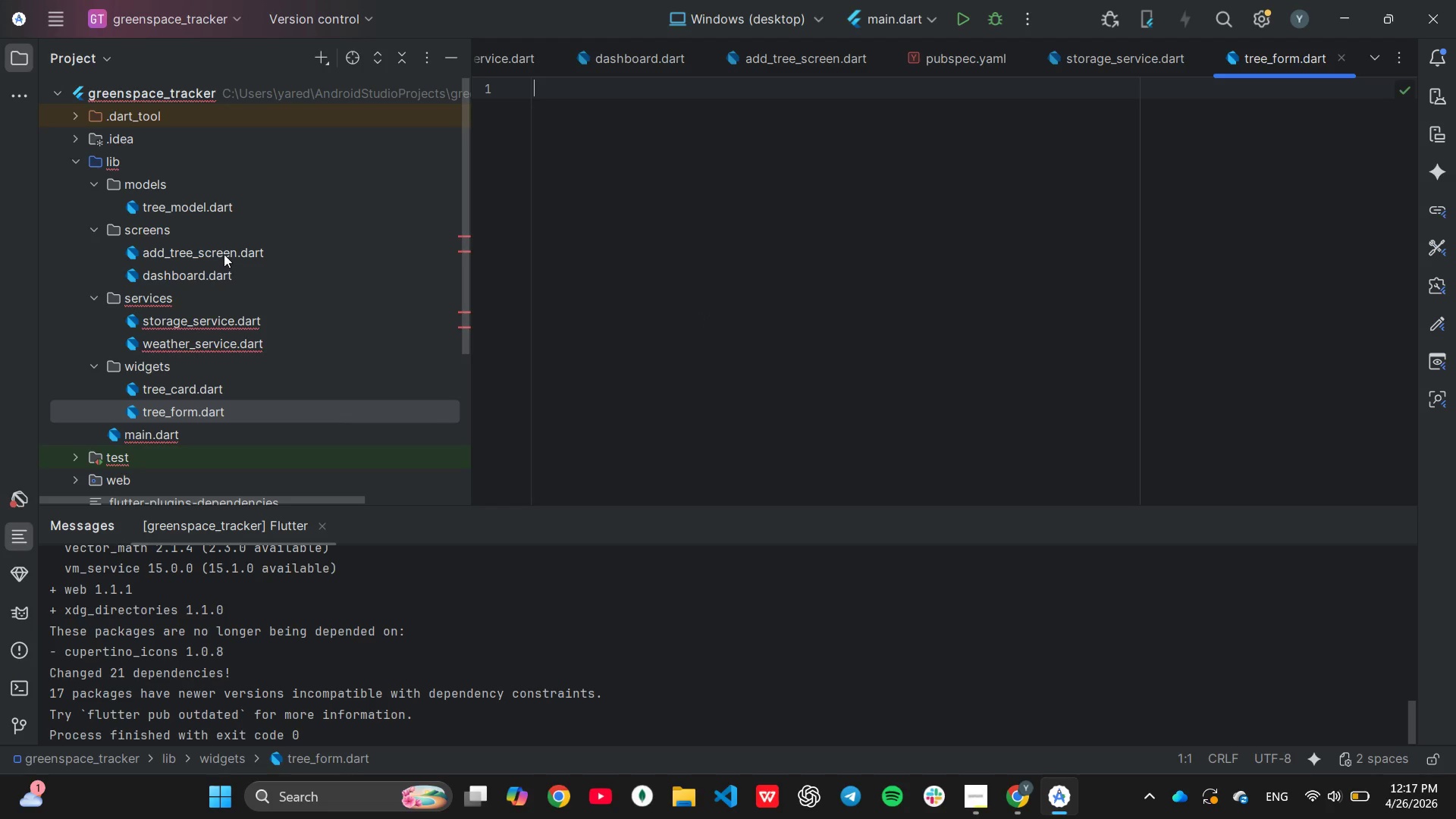 
wait(23.37)
 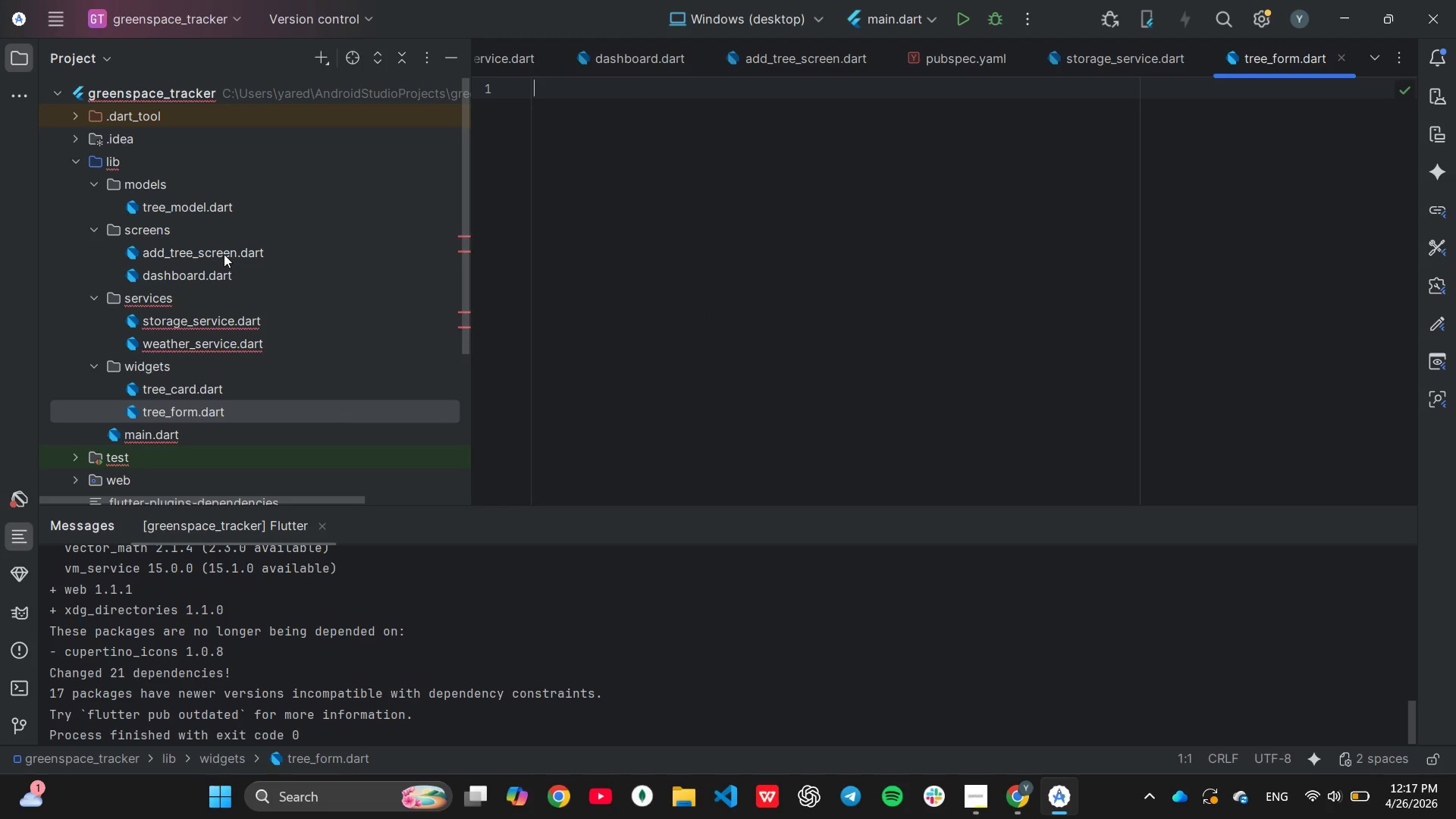 
scroll: coordinate [610, 344], scroll_direction: up, amount: 2.0
 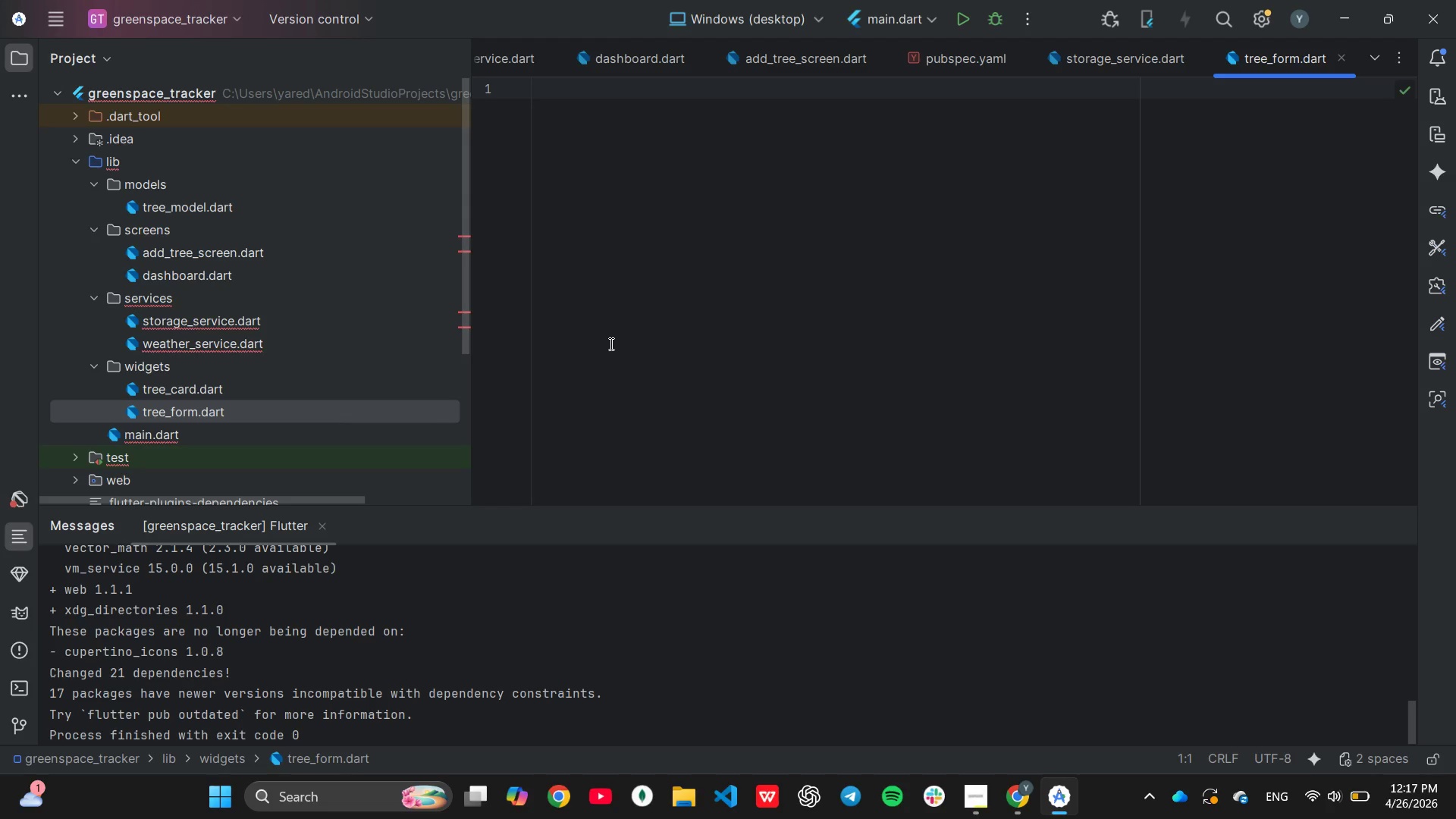 
wait(5.46)
 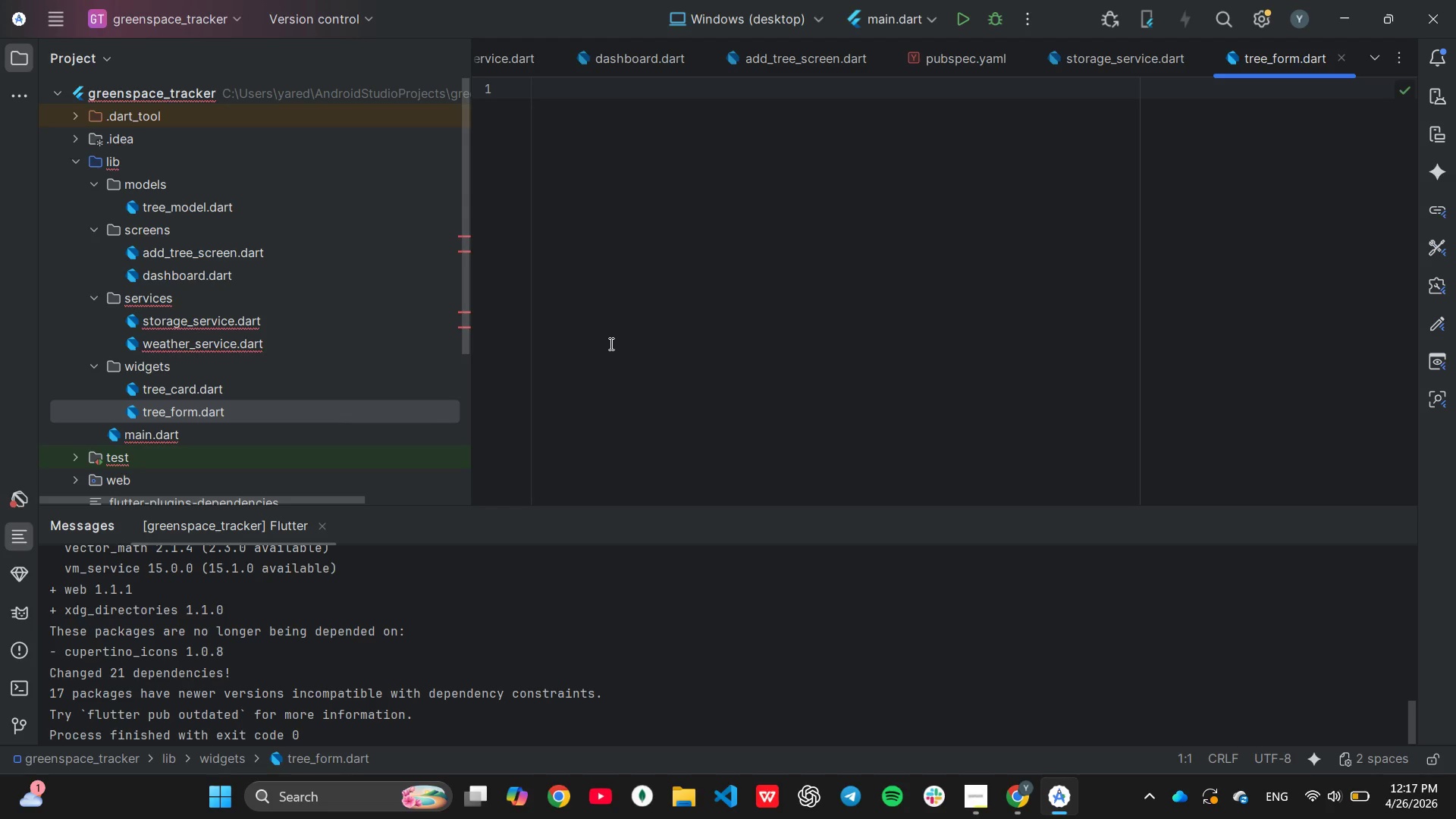 
type(im)
 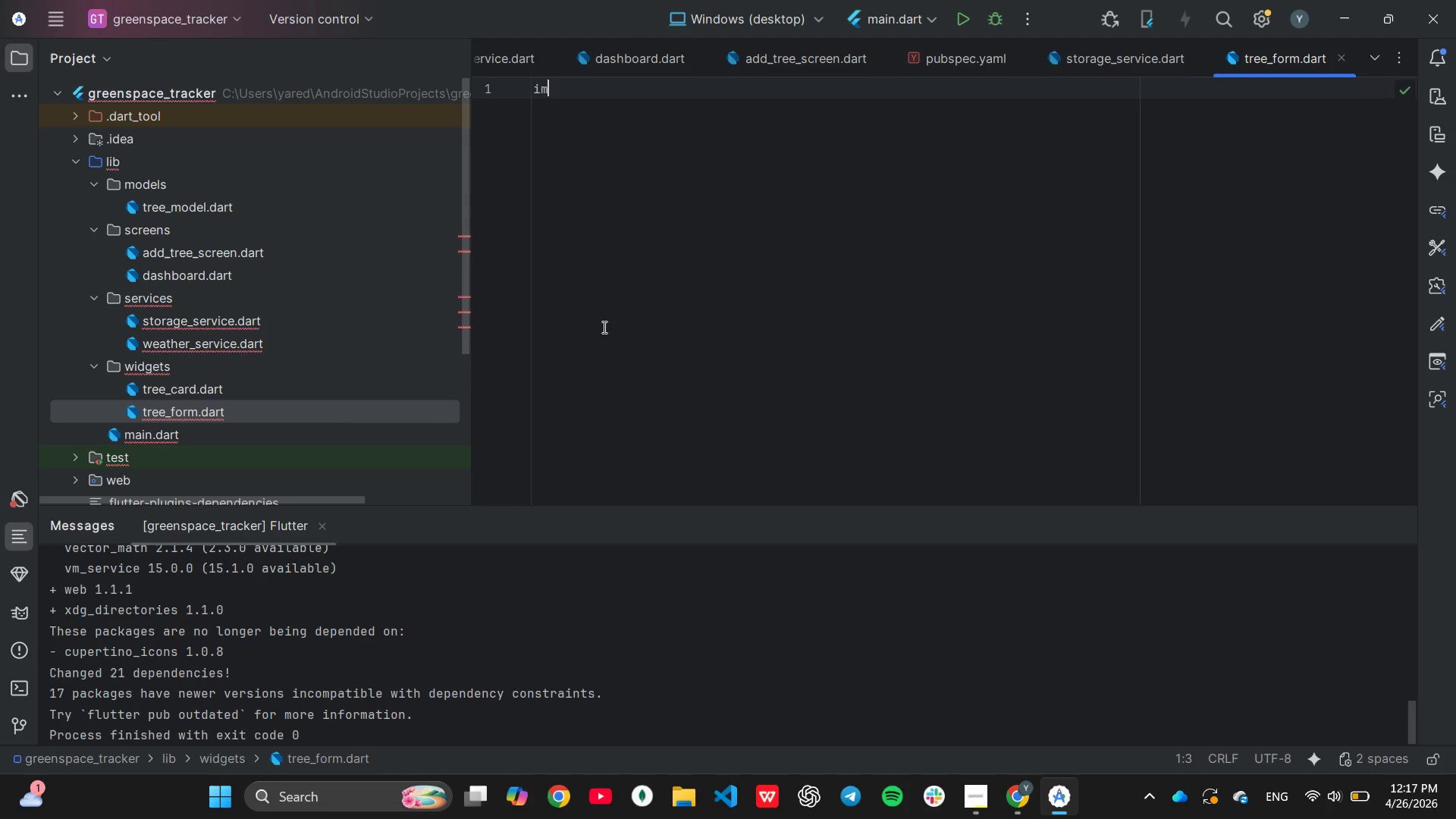 
key(Enter)
 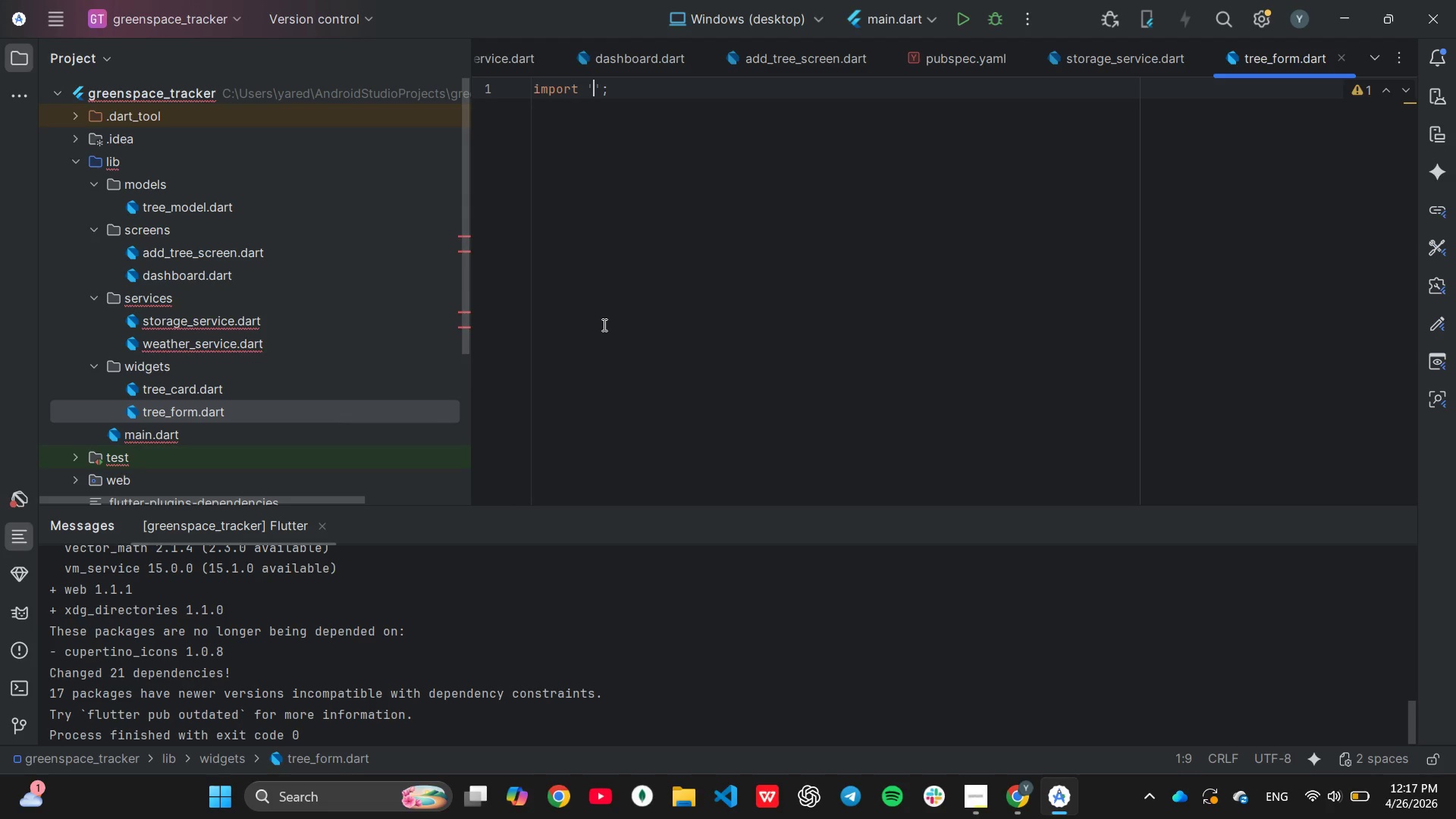 
type(pa)
 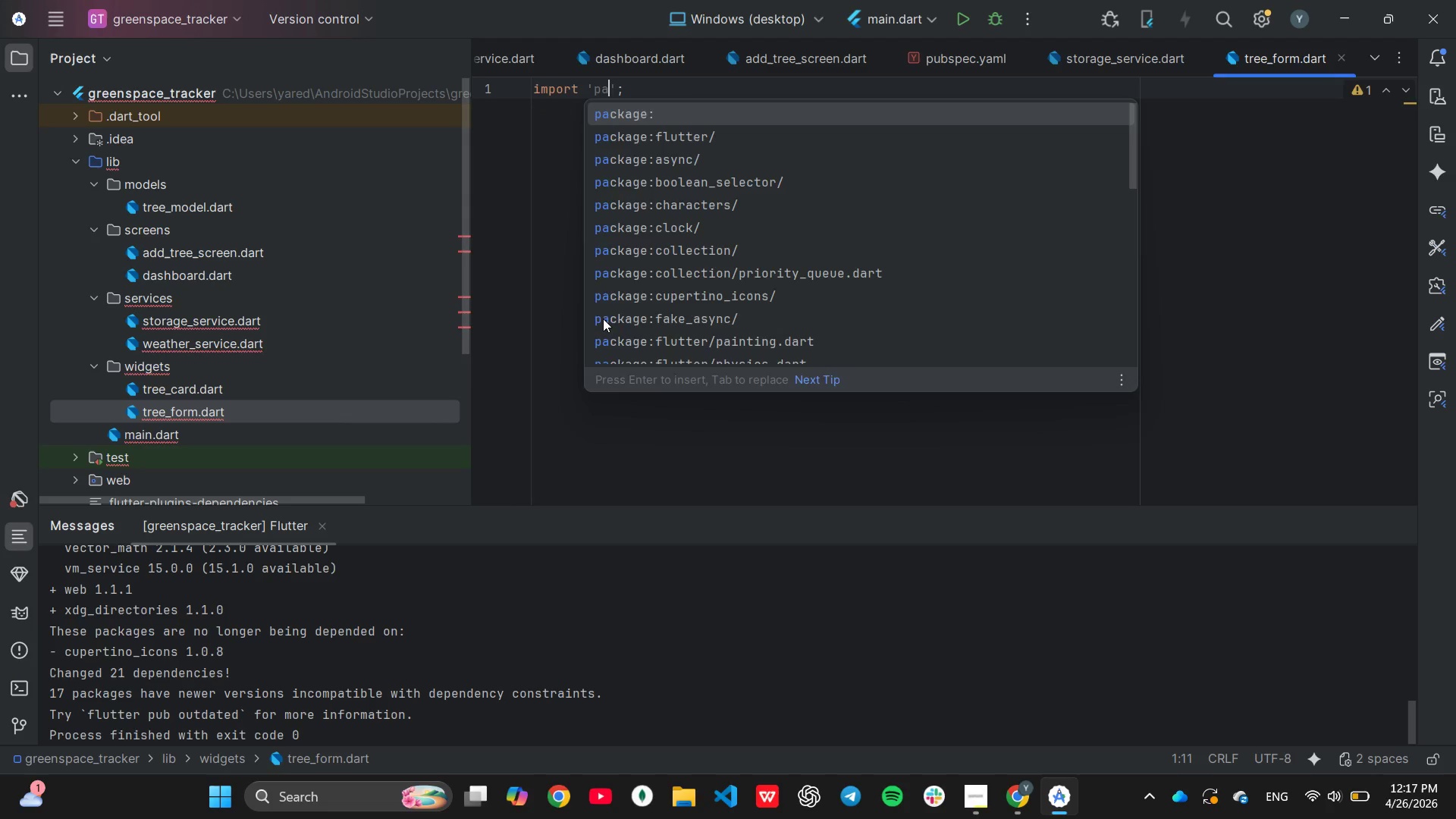 
key(Enter)
 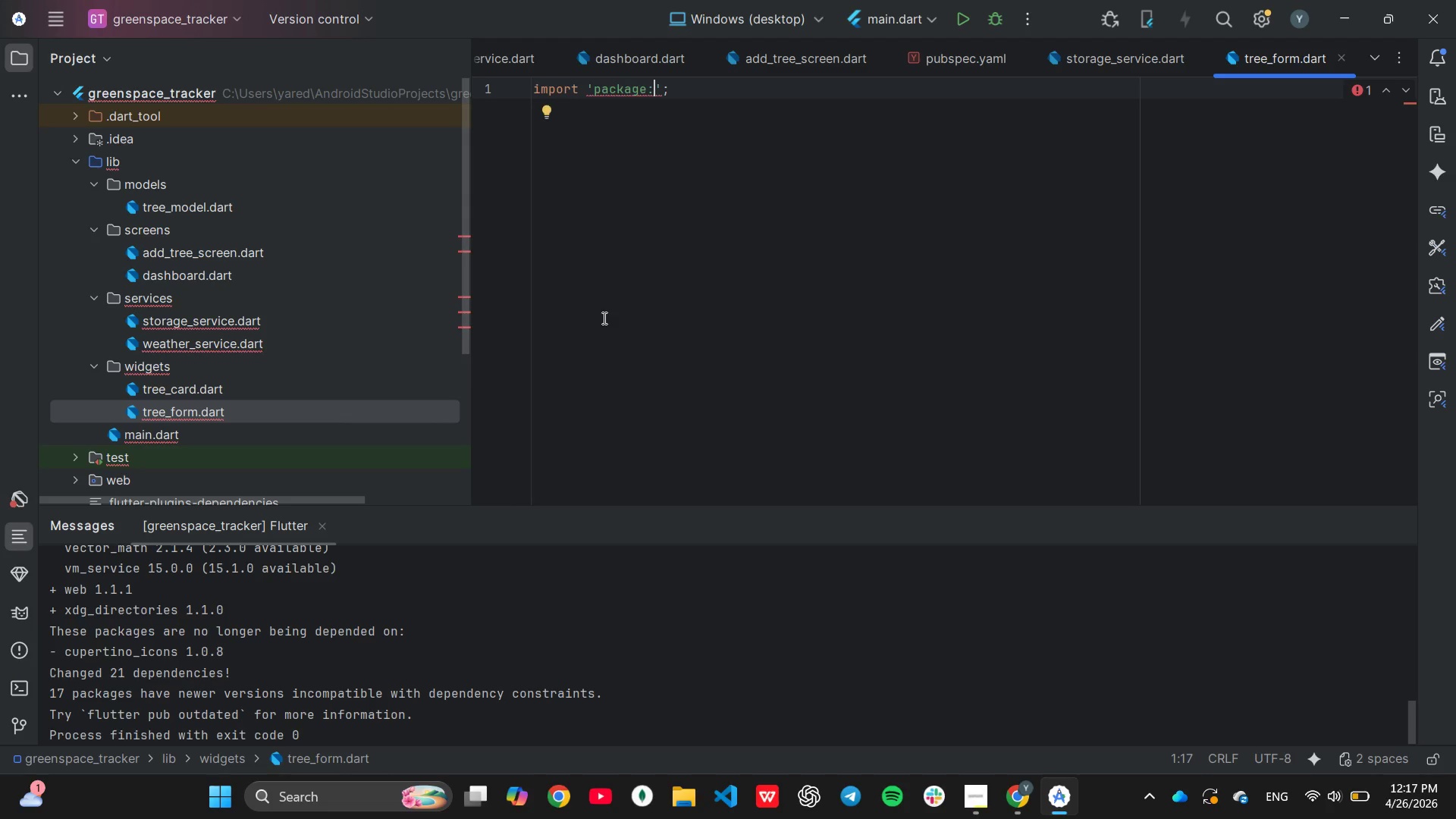 
type(fl)
 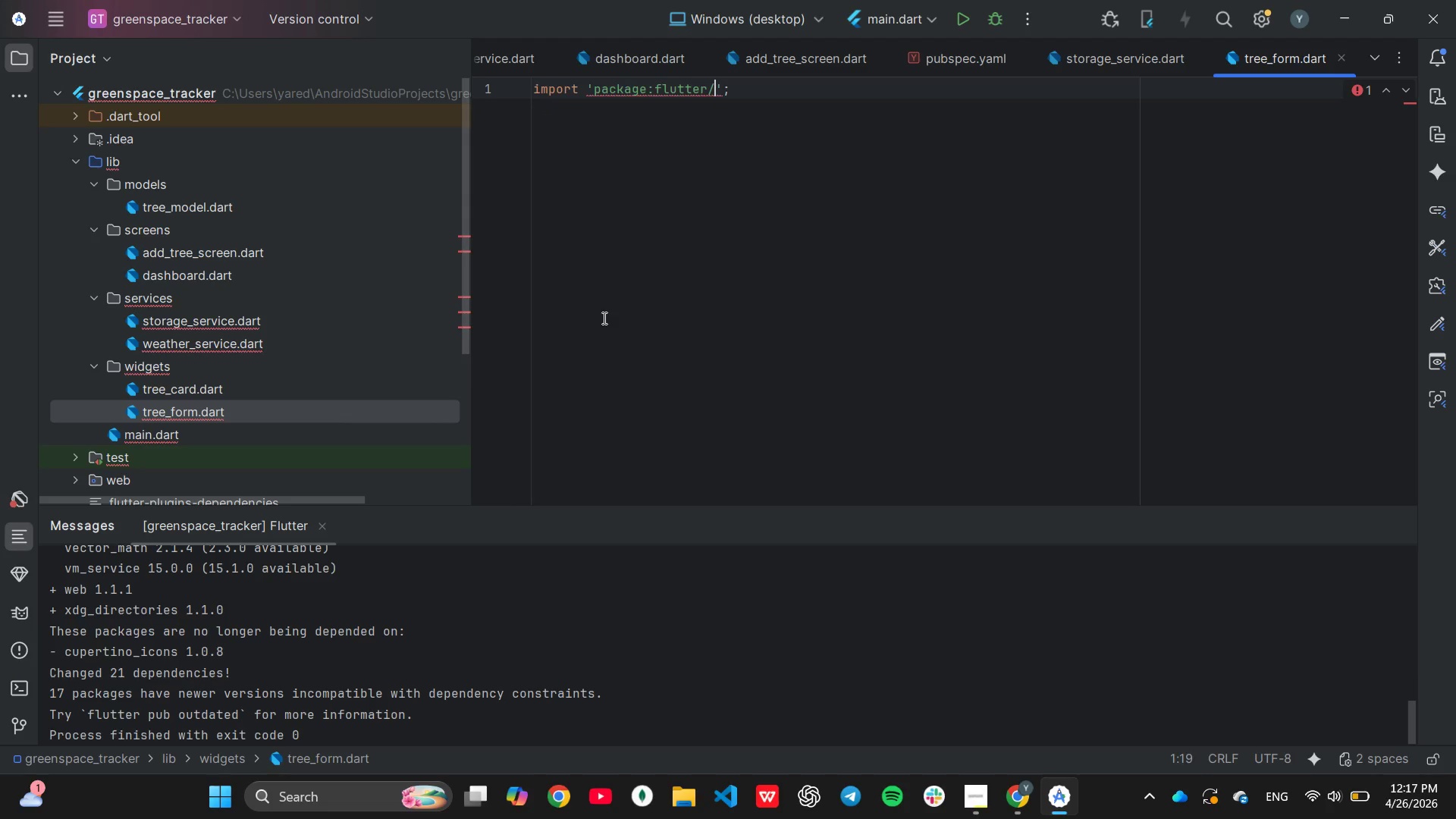 
key(Enter)
 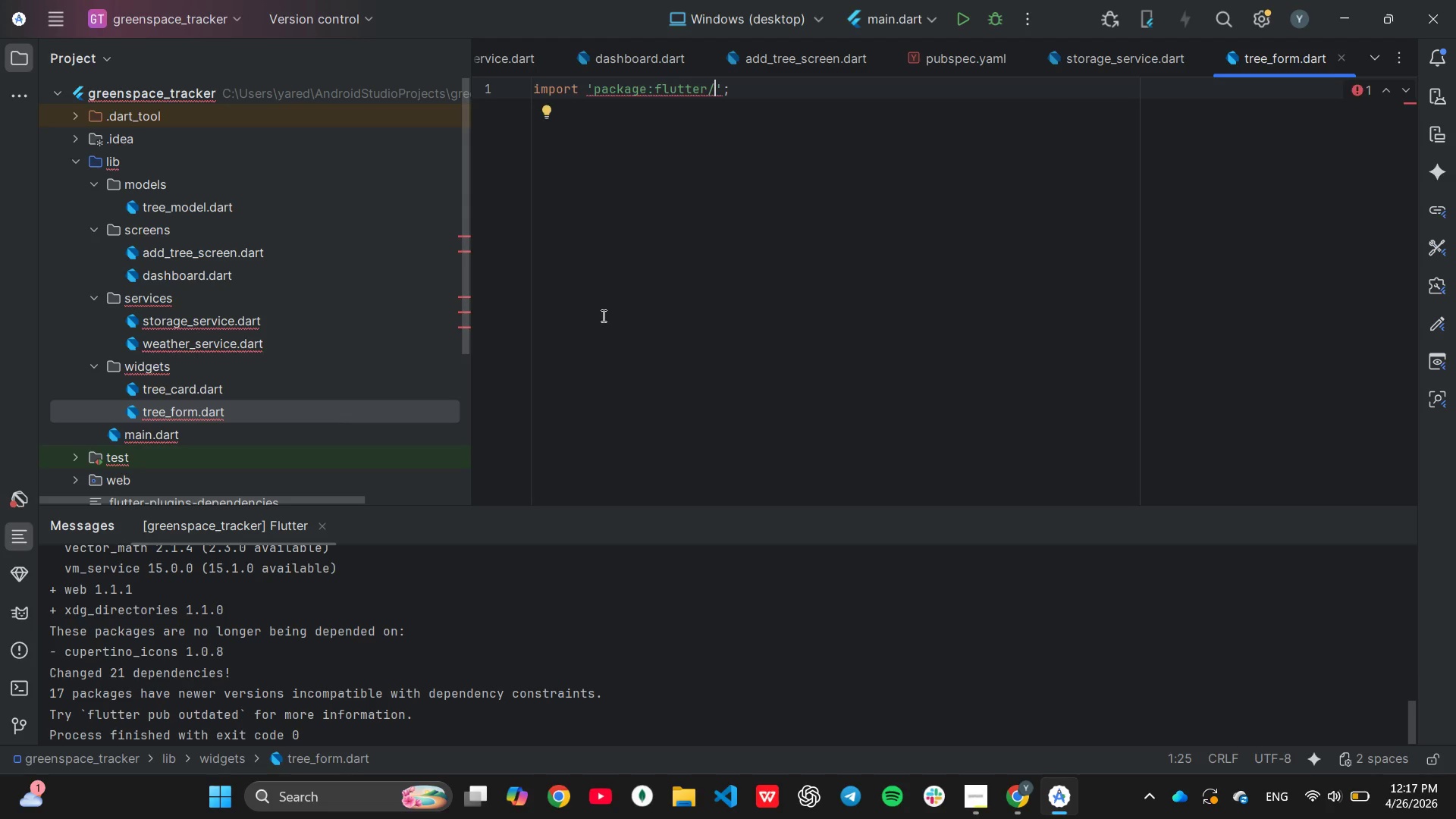 
type(mate)
 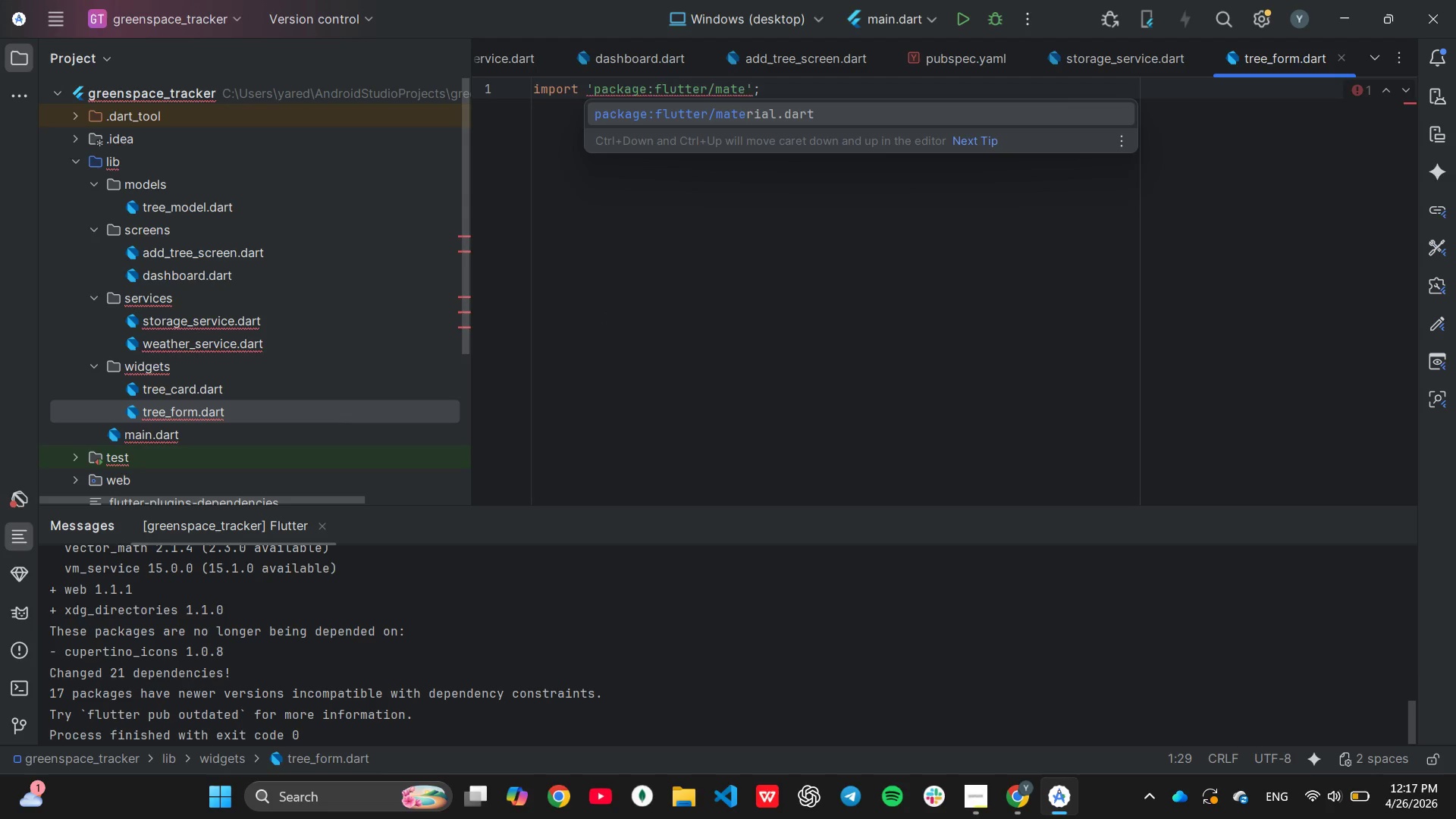 
key(Enter)
 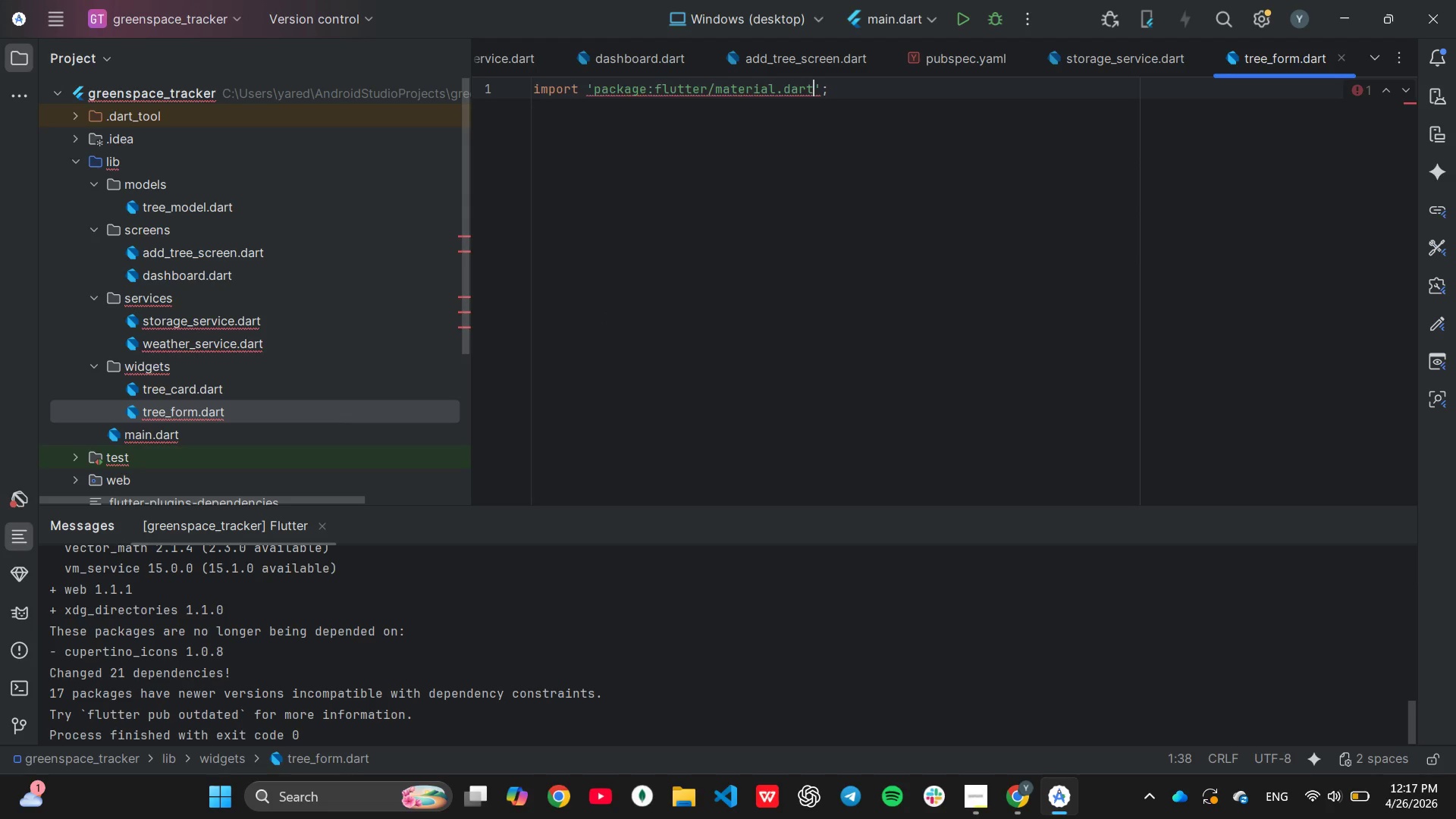 
key(ArrowRight)
 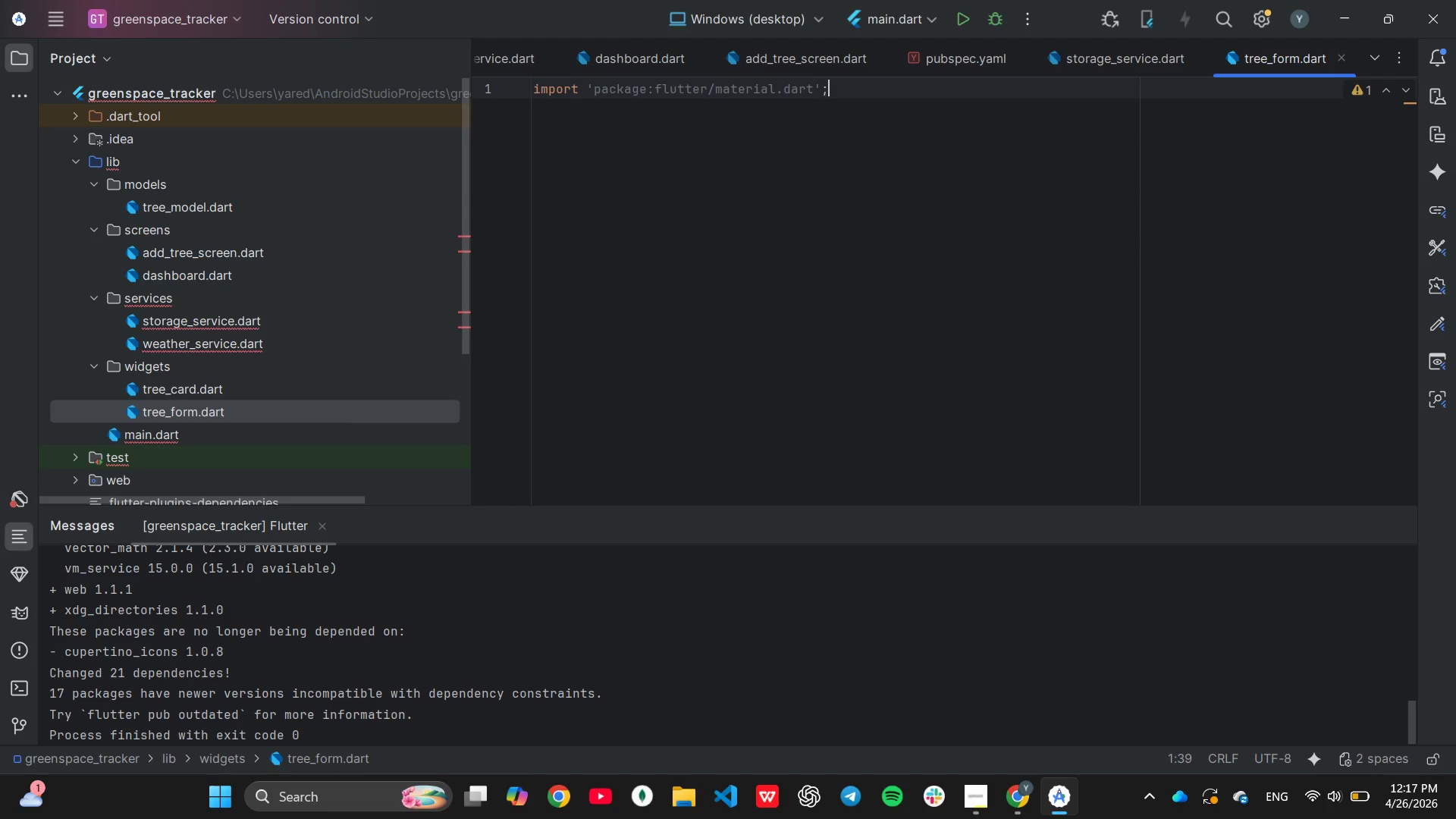 
key(ArrowRight)
 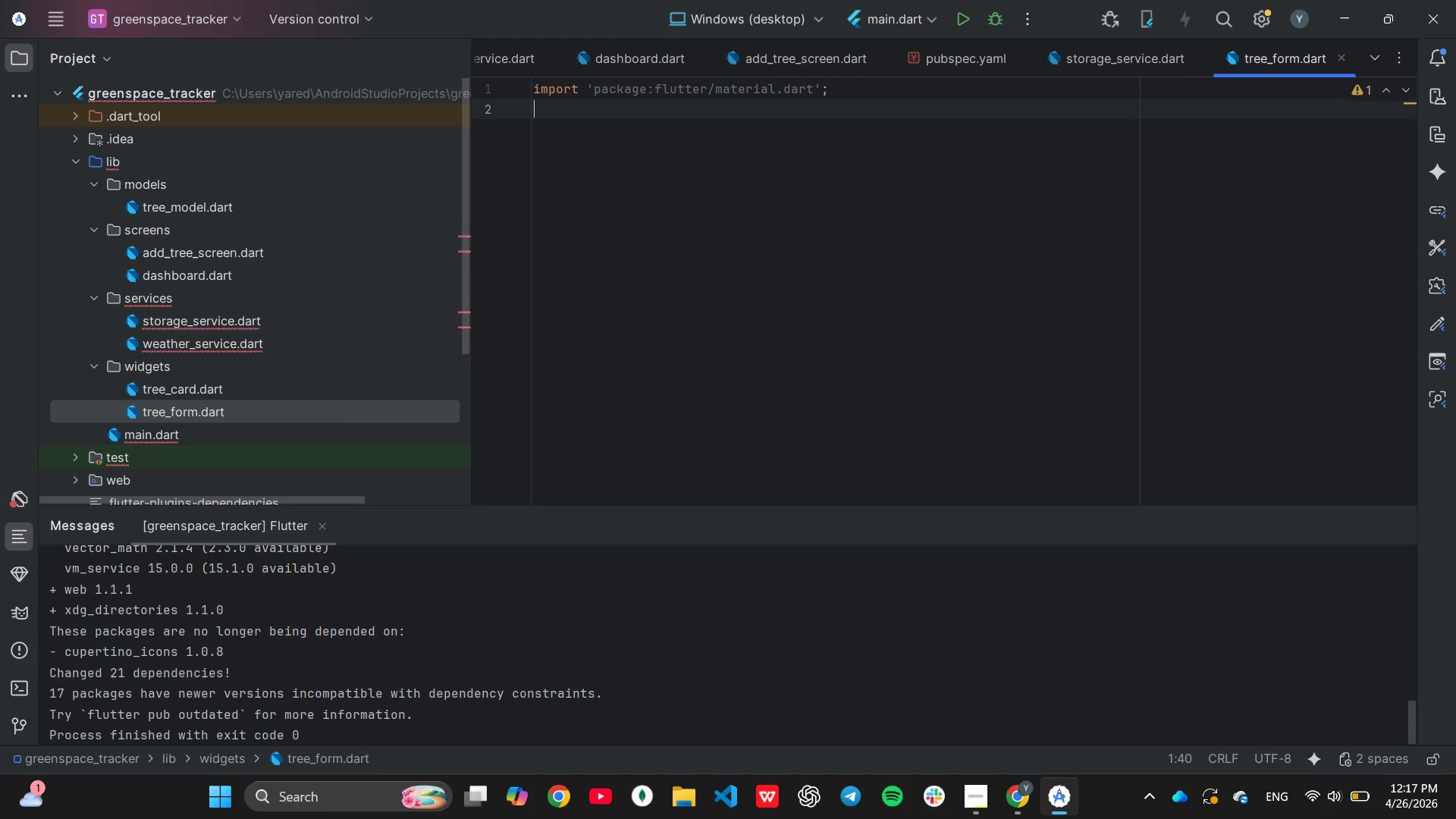 
key(Enter)
 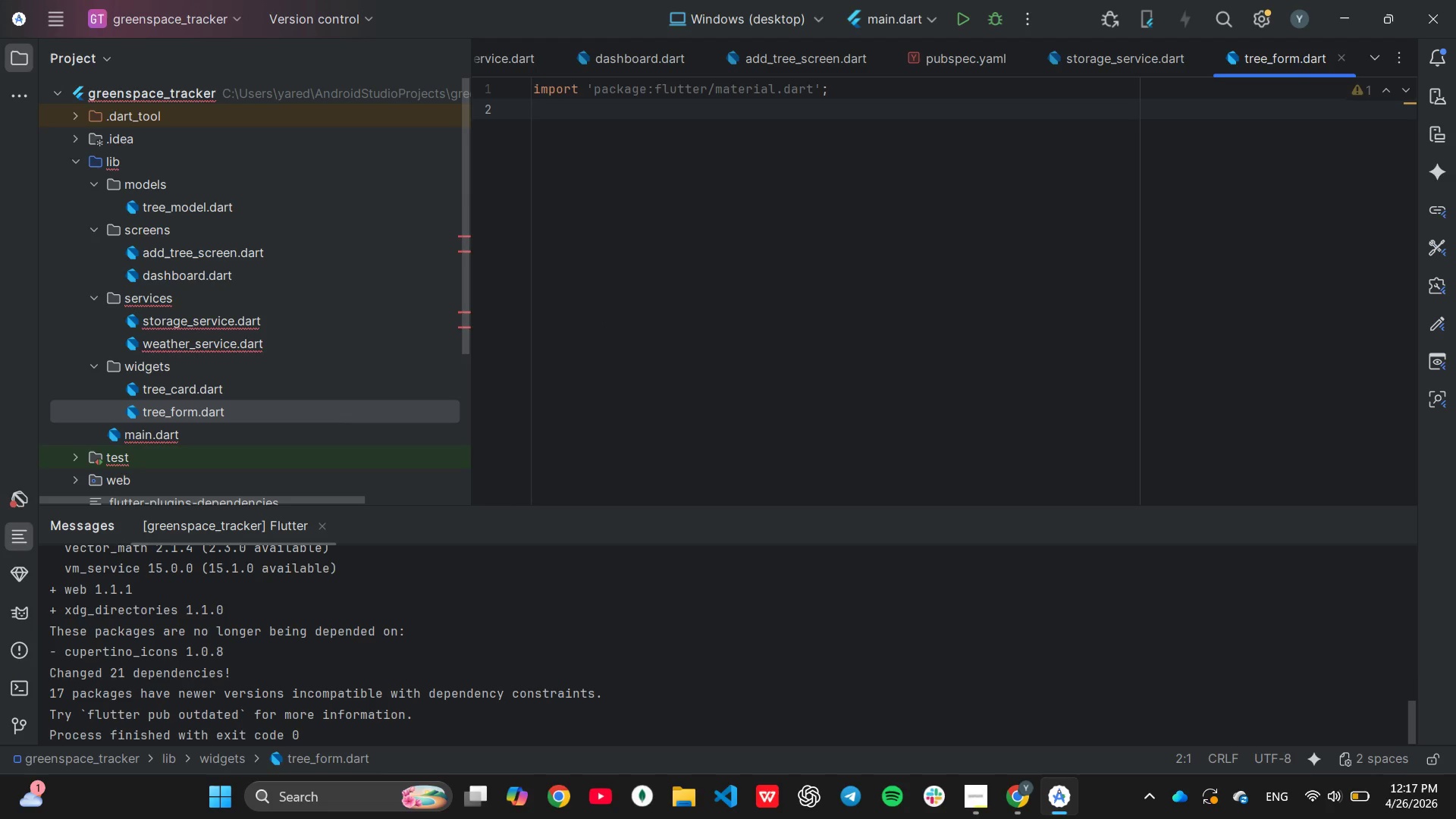 
type(im)
 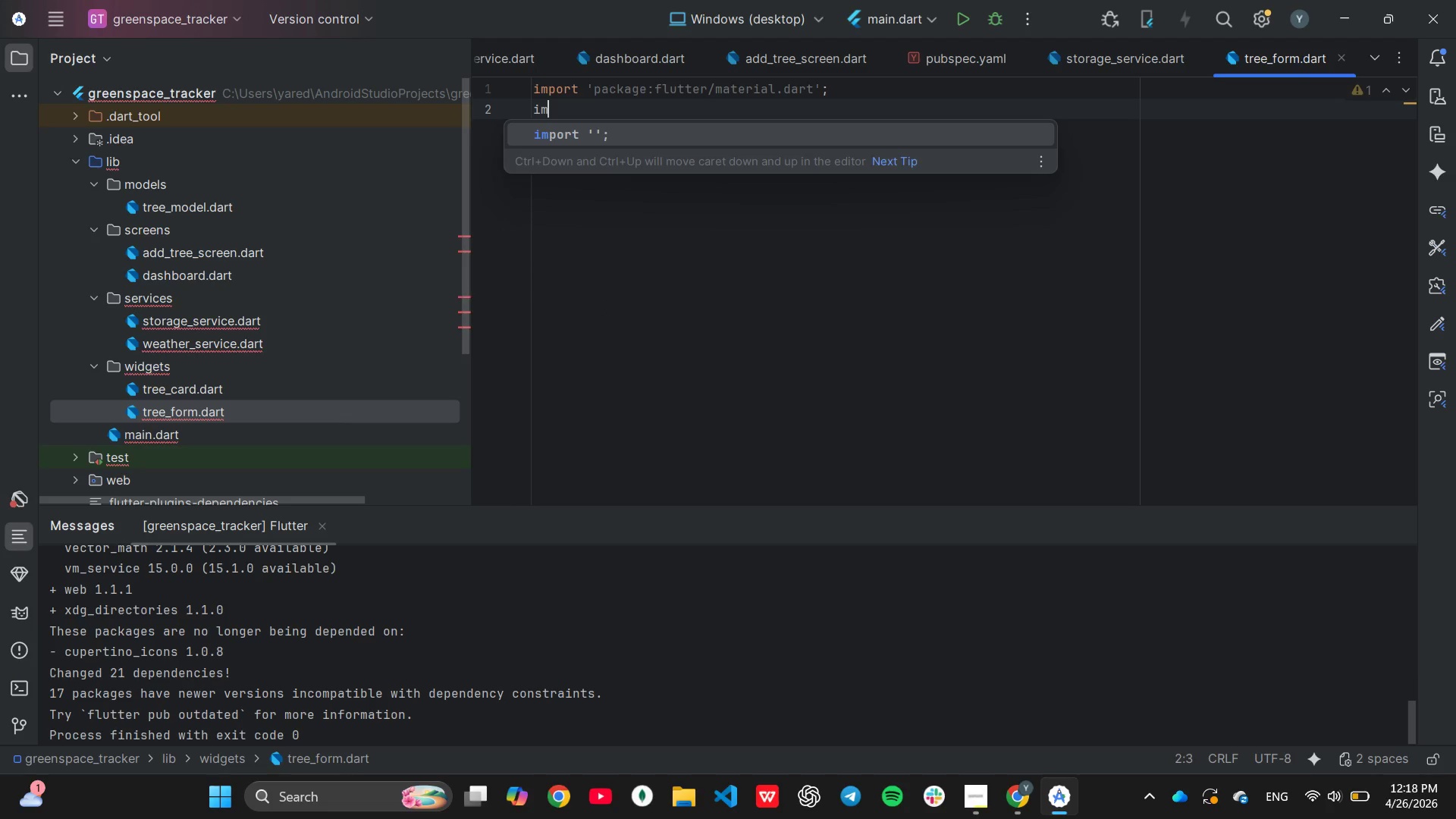 
key(Enter)
 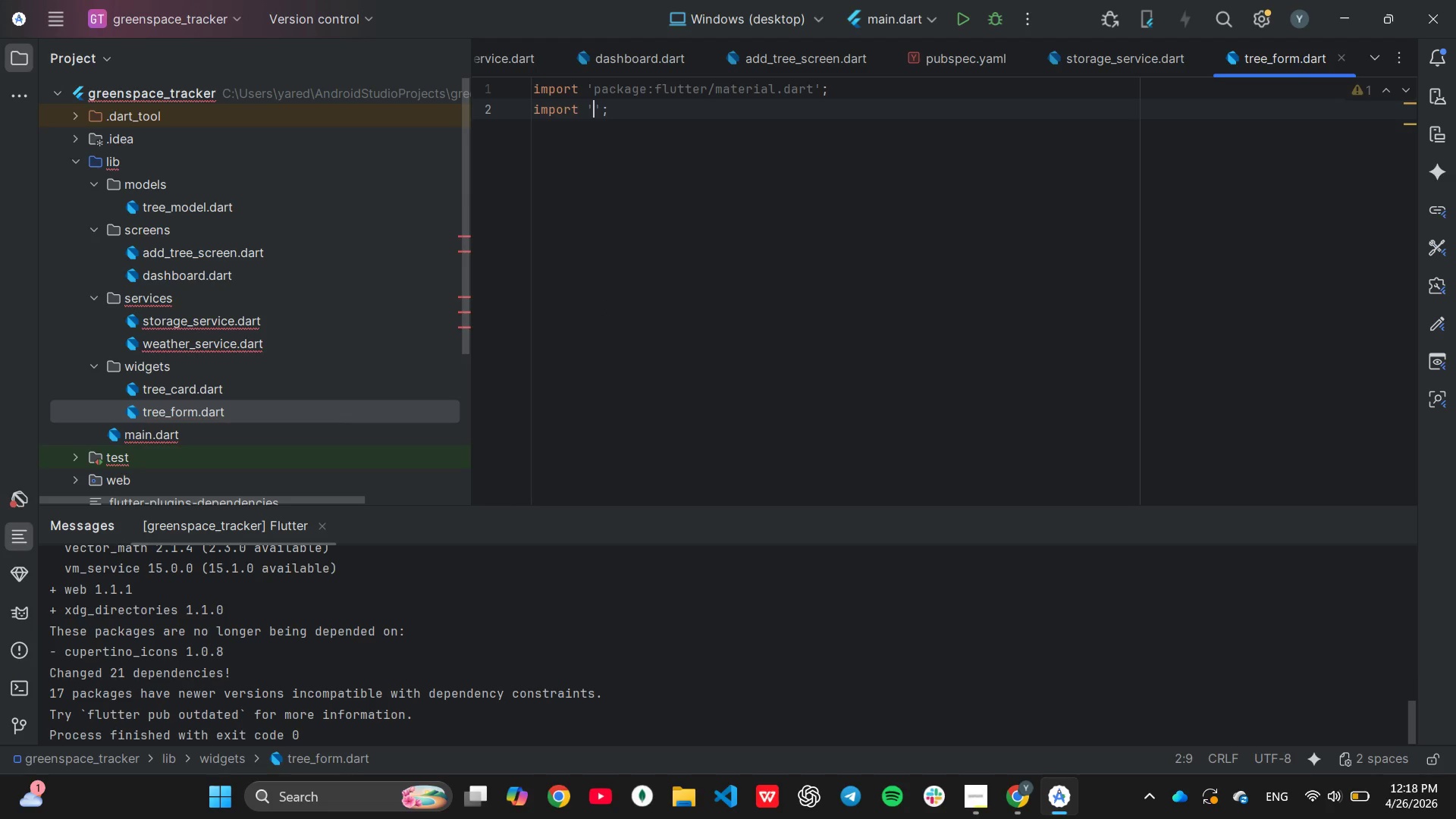 
type(pa)
 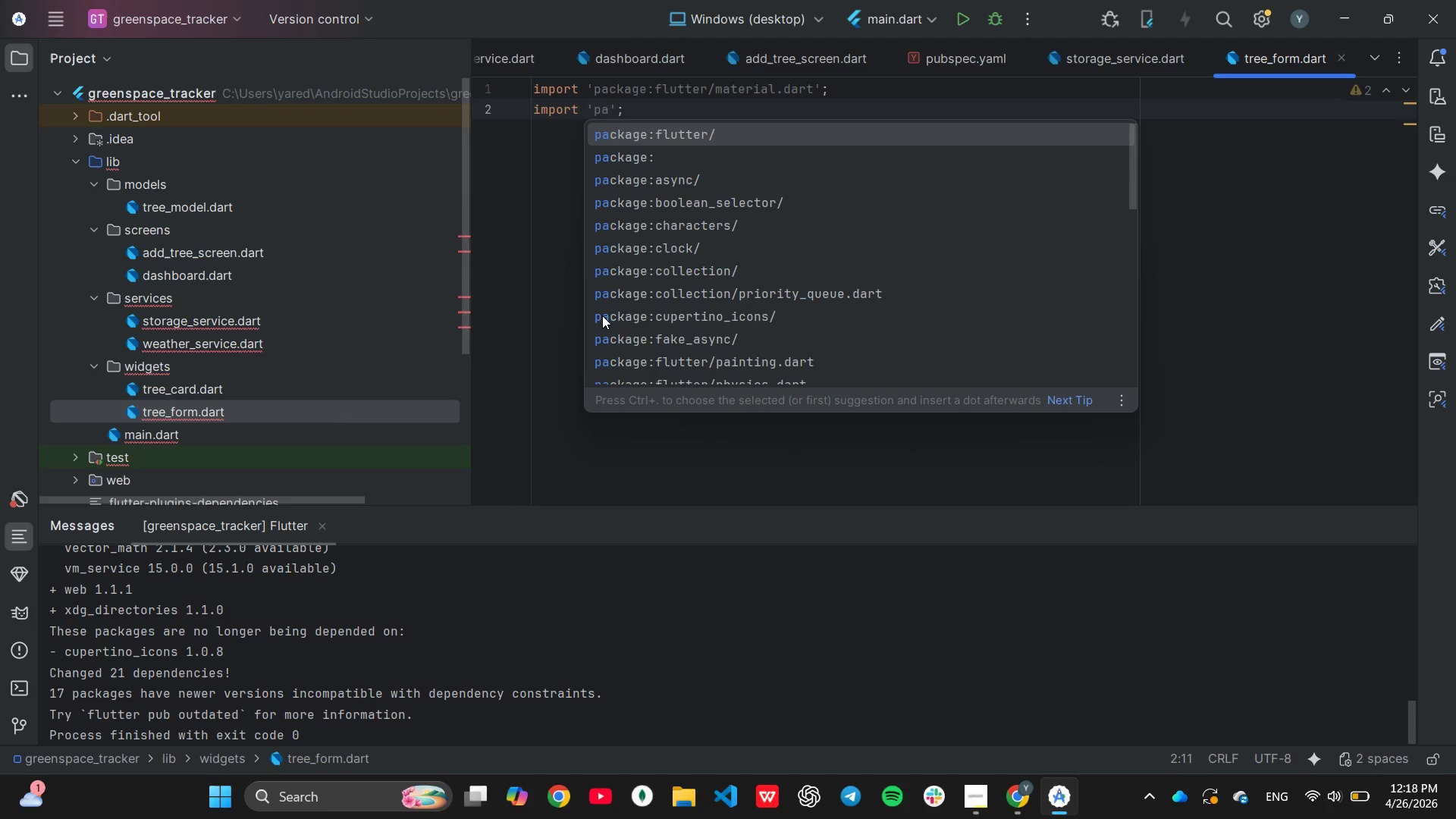 
key(Enter)
 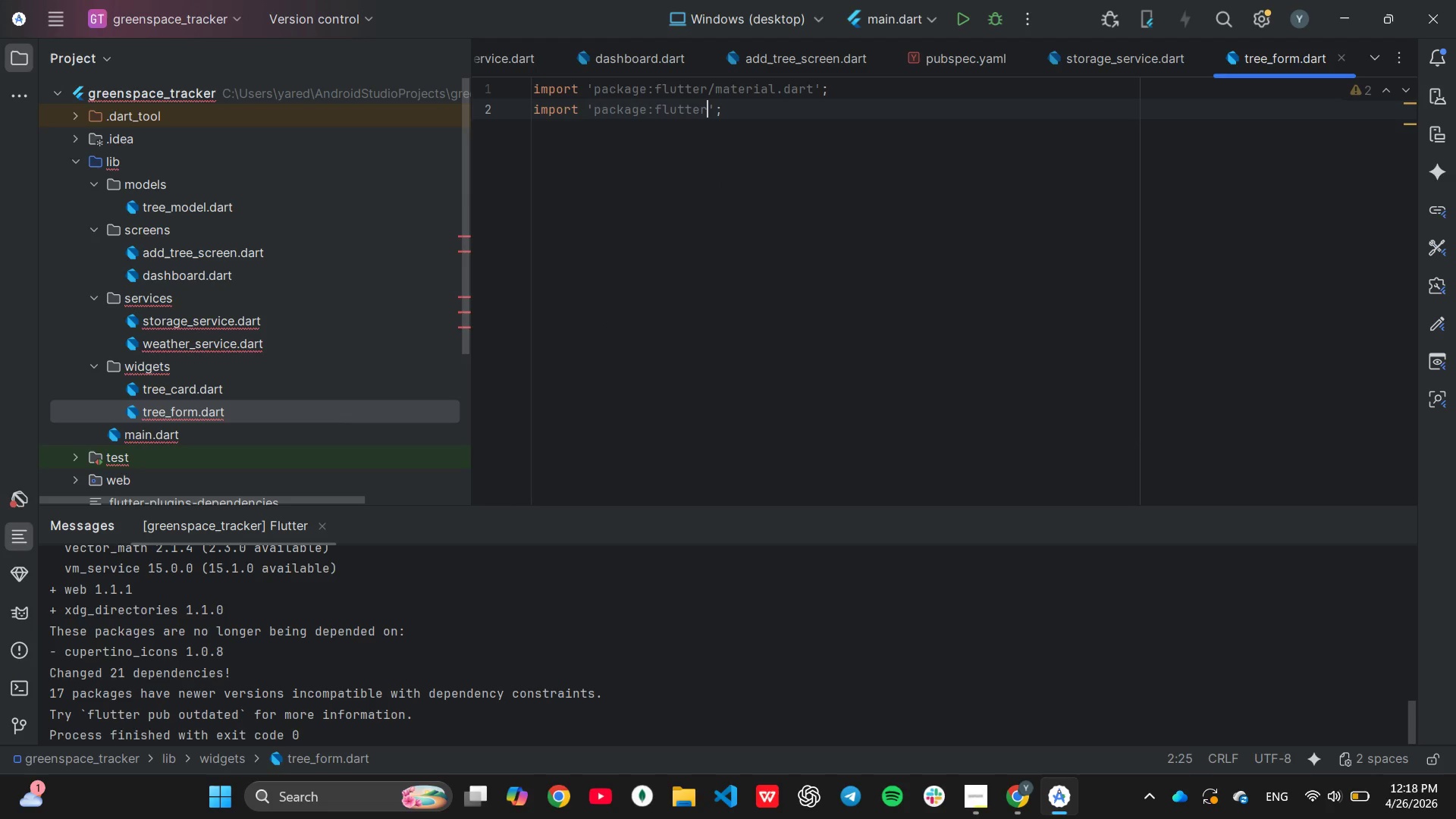 
key(Backspace)
key(Backspace)
key(Backspace)
key(Backspace)
key(Backspace)
key(Backspace)
key(Backspace)
key(Backspace)
type(uuid/uuid.dart)
 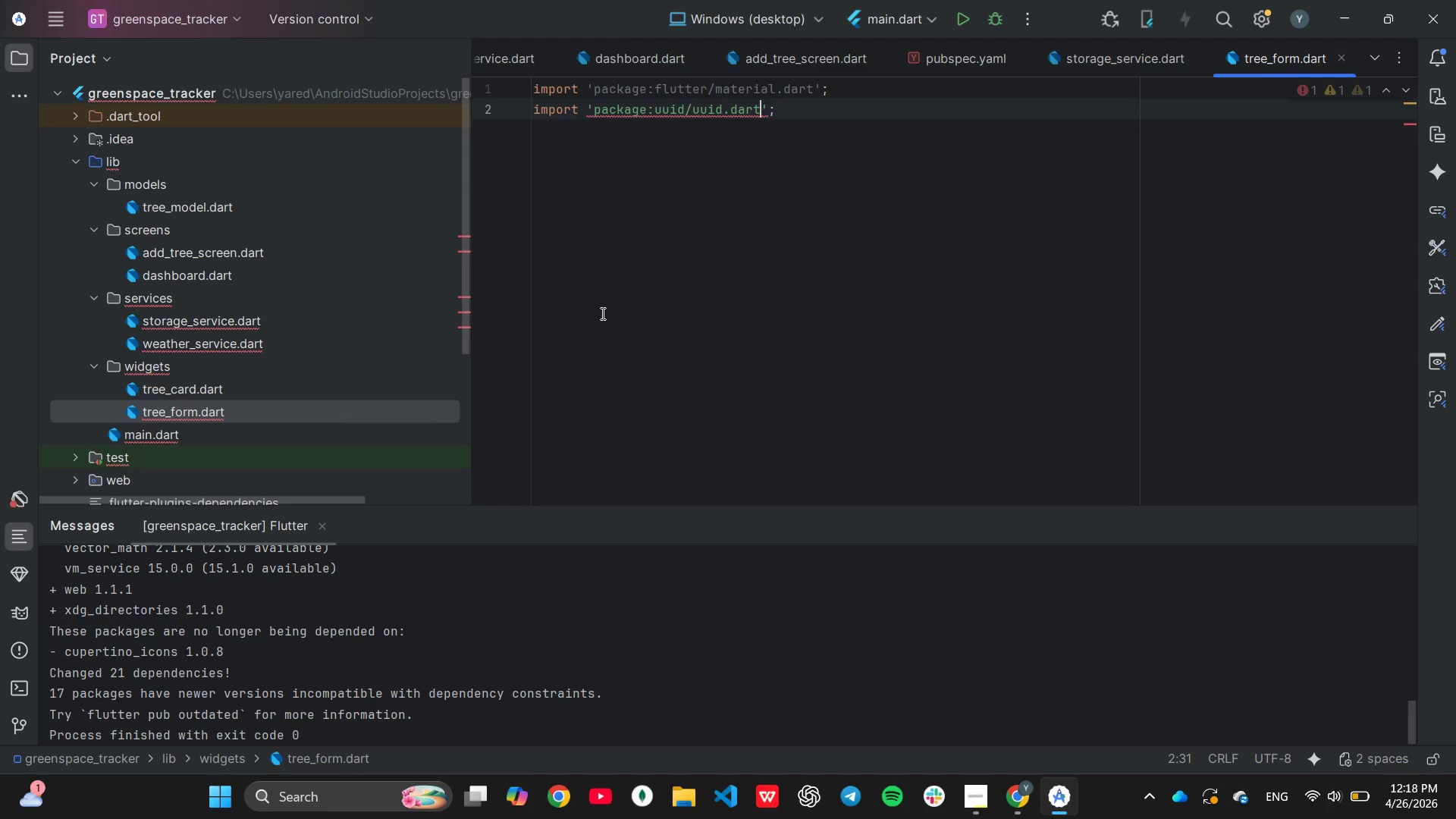 
key(ArrowRight)
 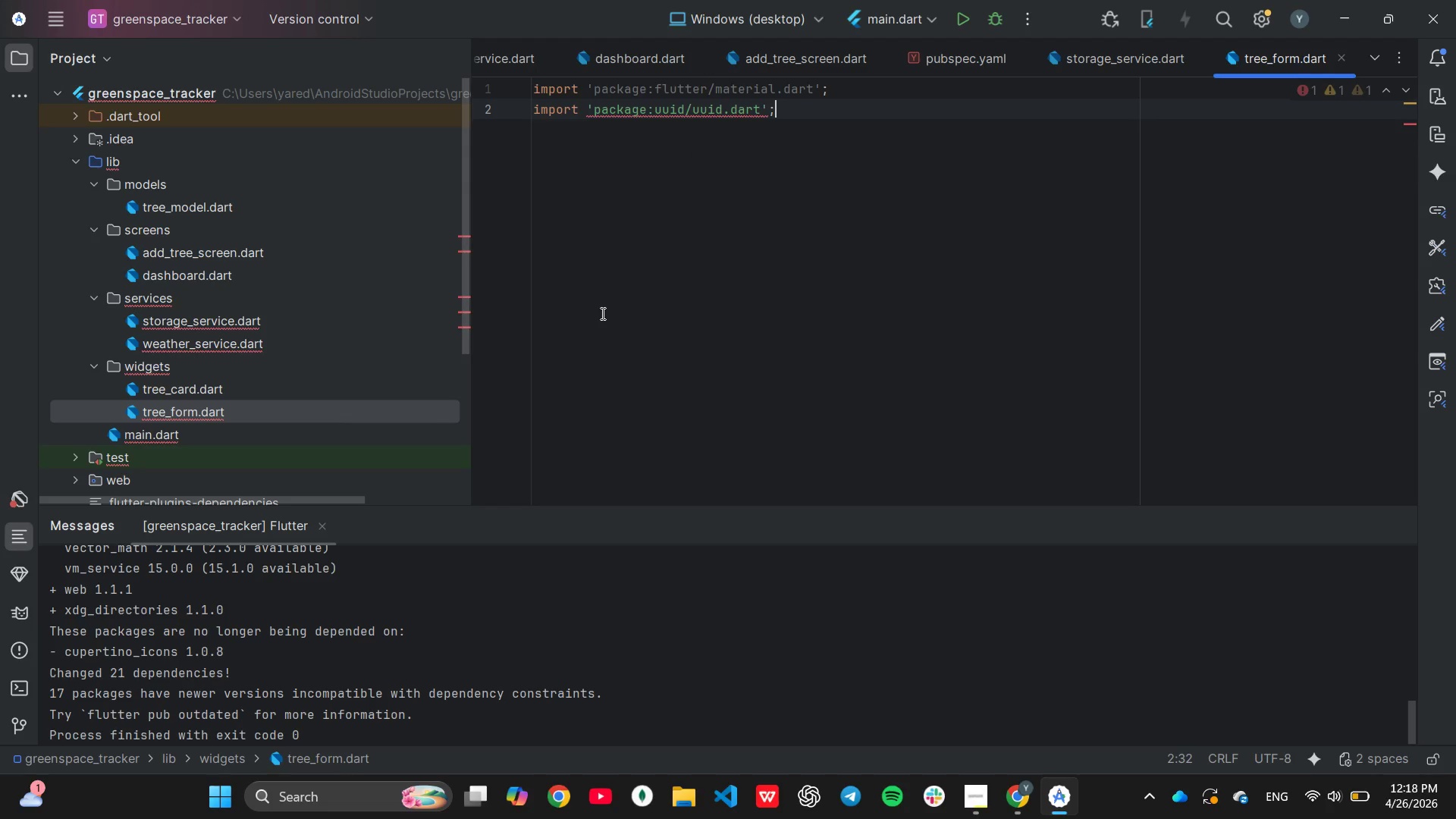 
key(ArrowRight)
 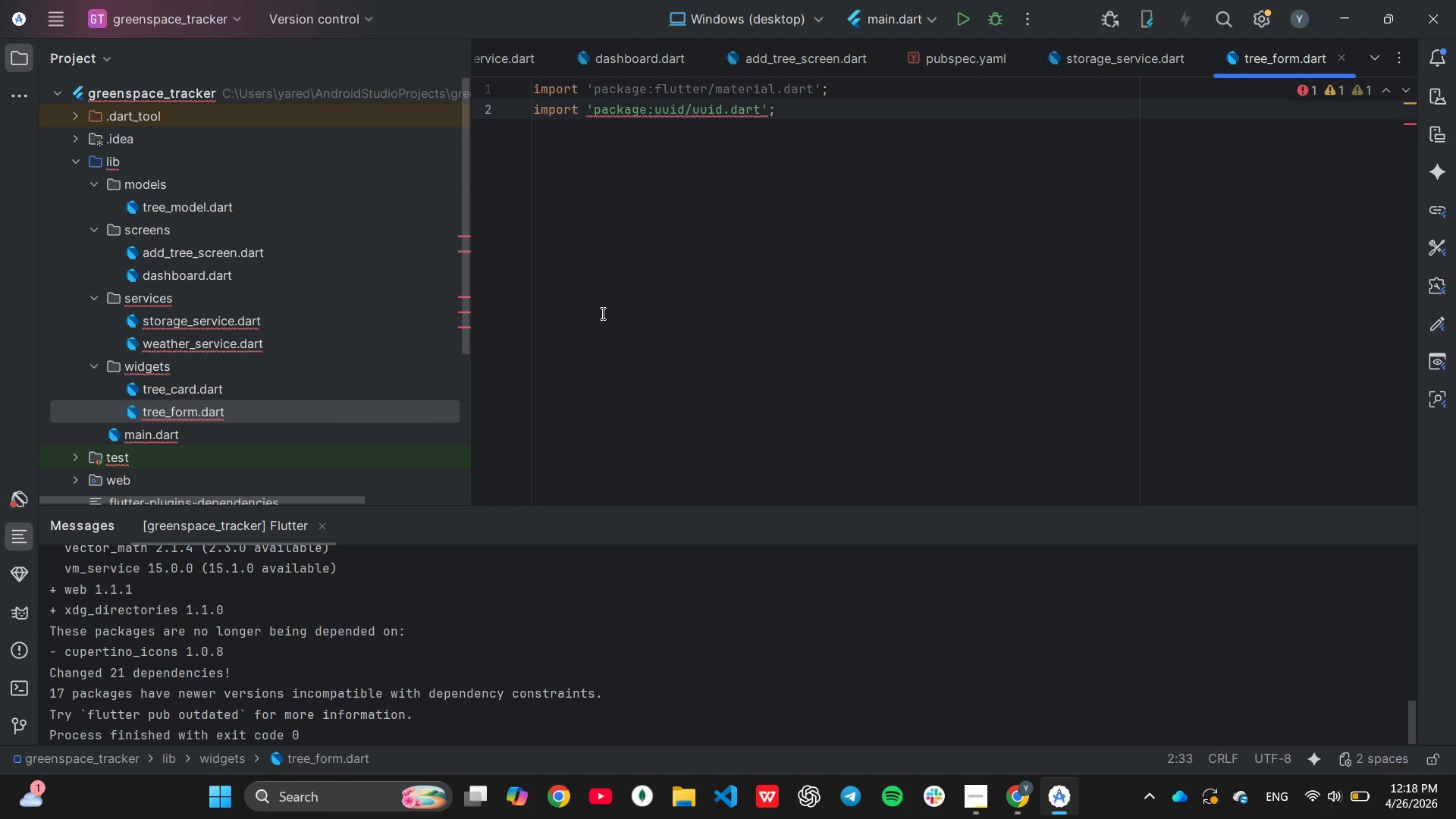 
key(Enter)
 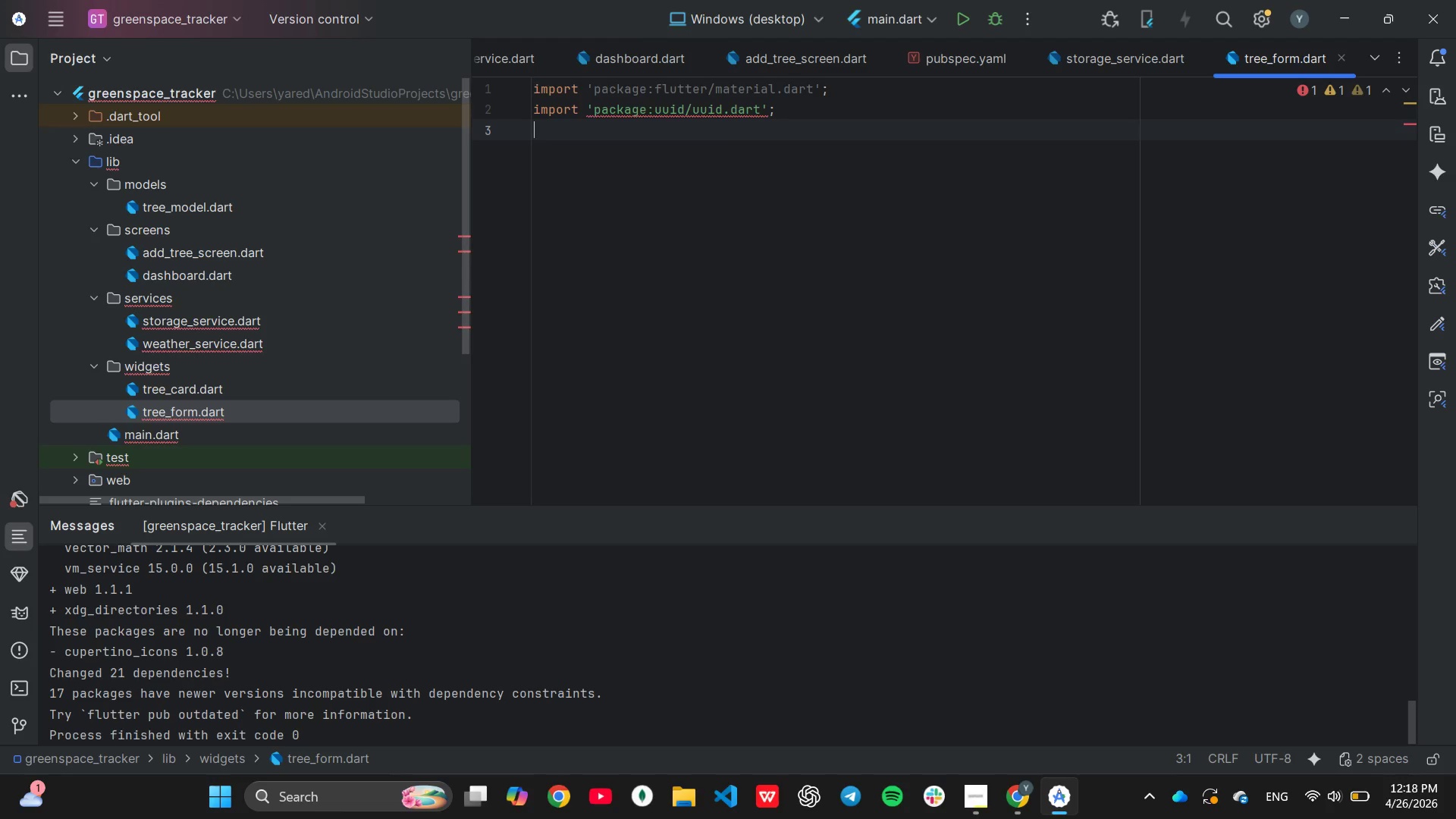 
type(im)
 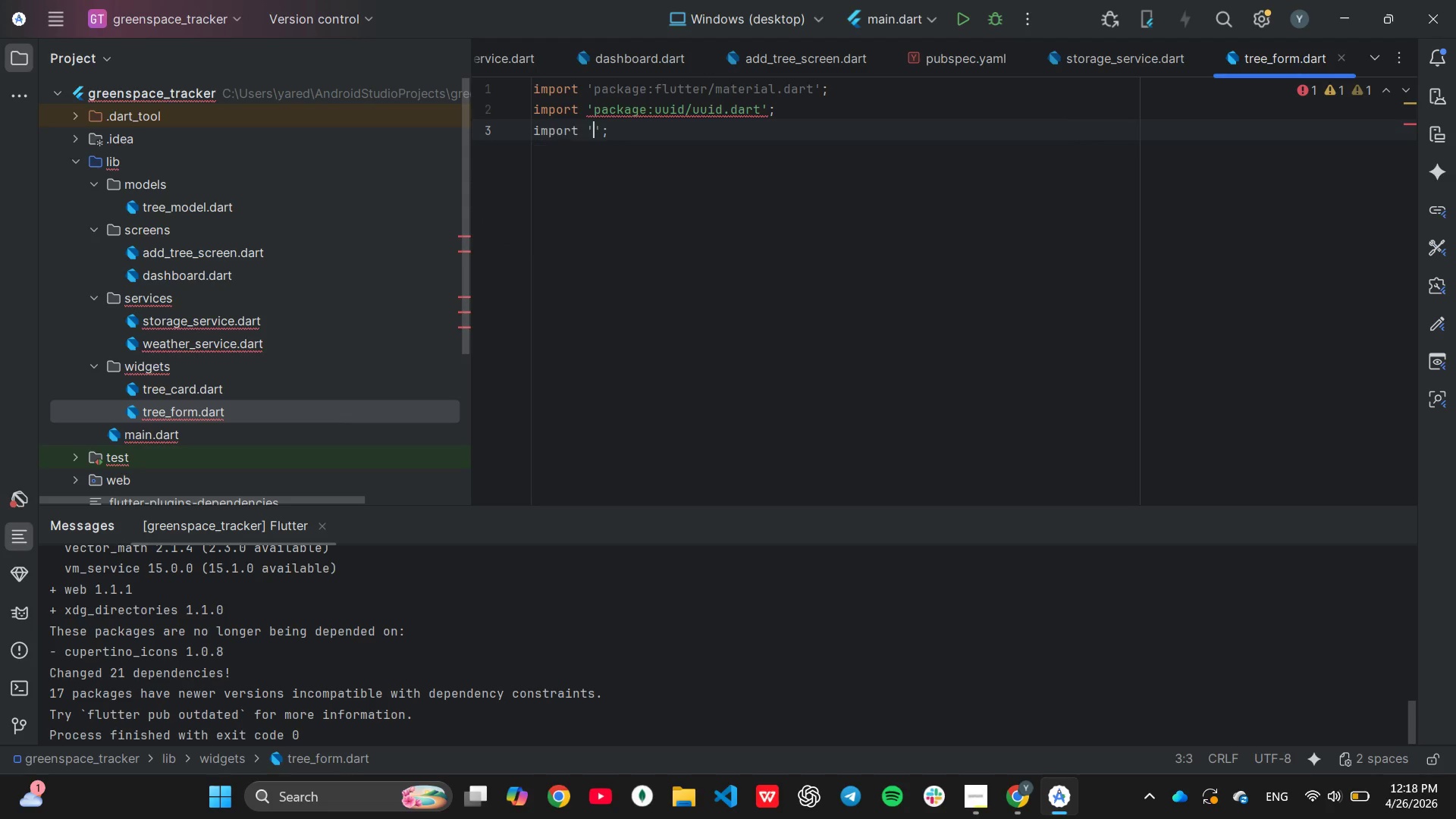 
key(Enter)
 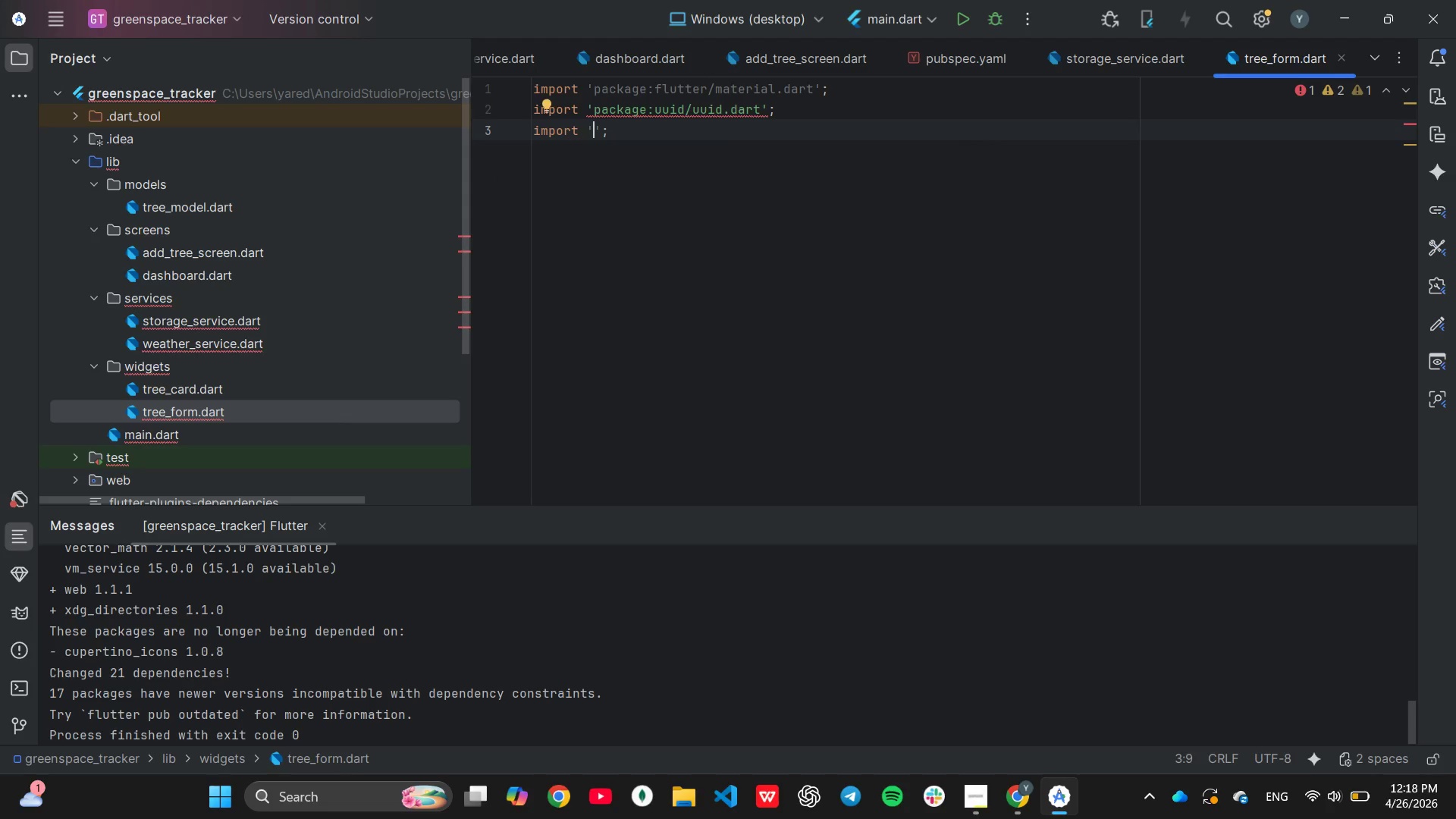 
type(..//)
key(Backspace)
type(mo)
 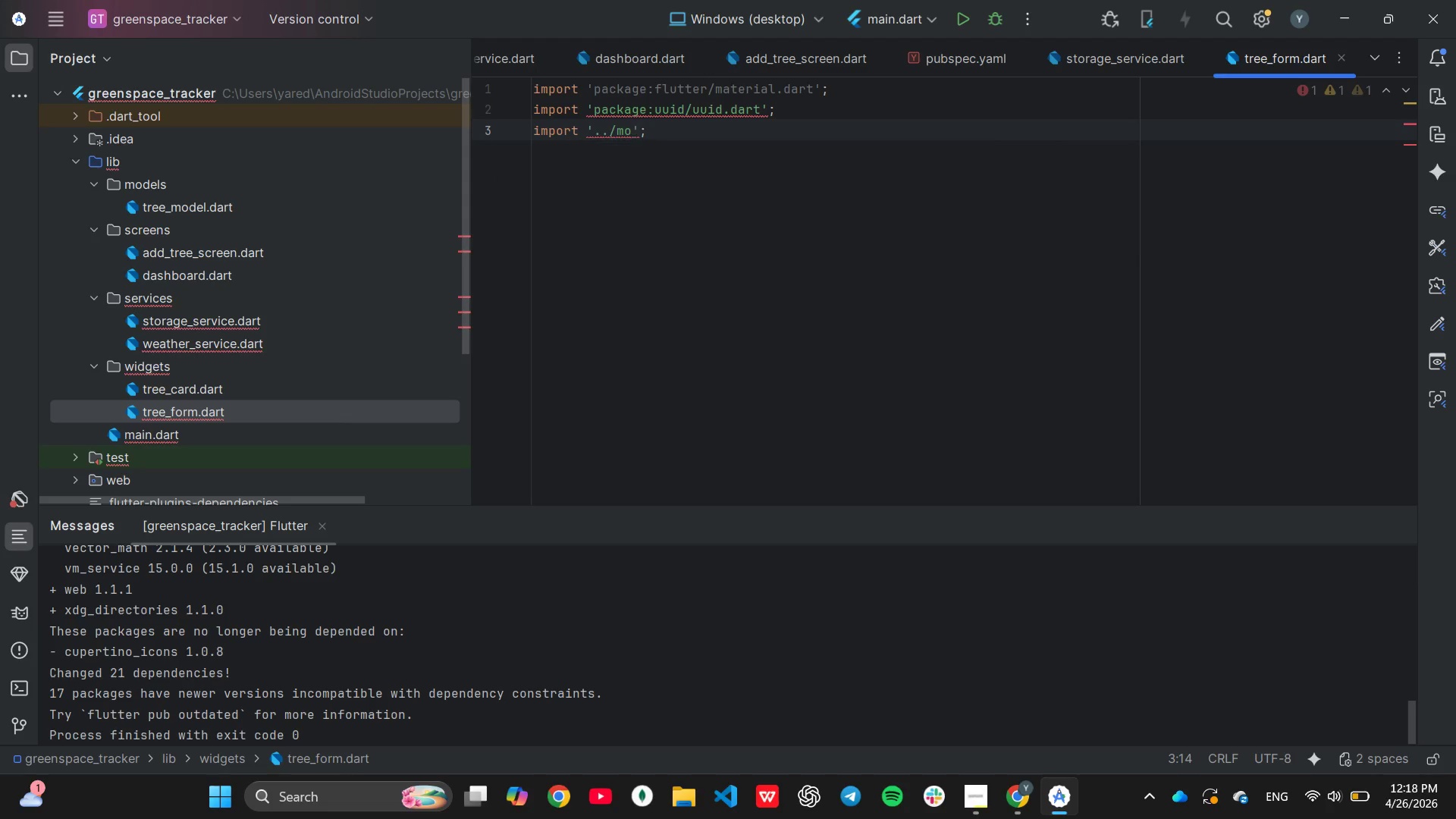 
key(Enter)
 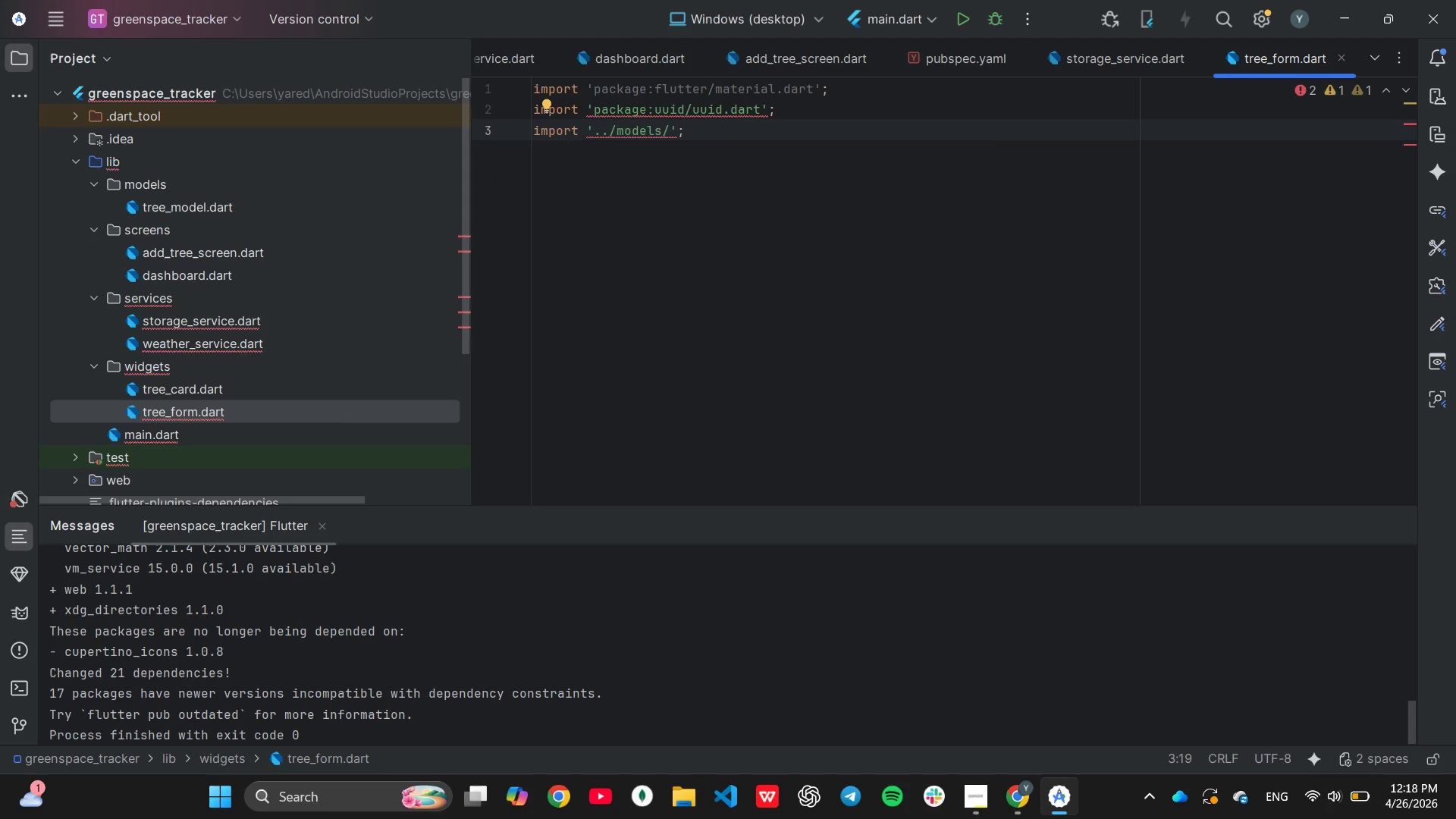 
type(tr)
 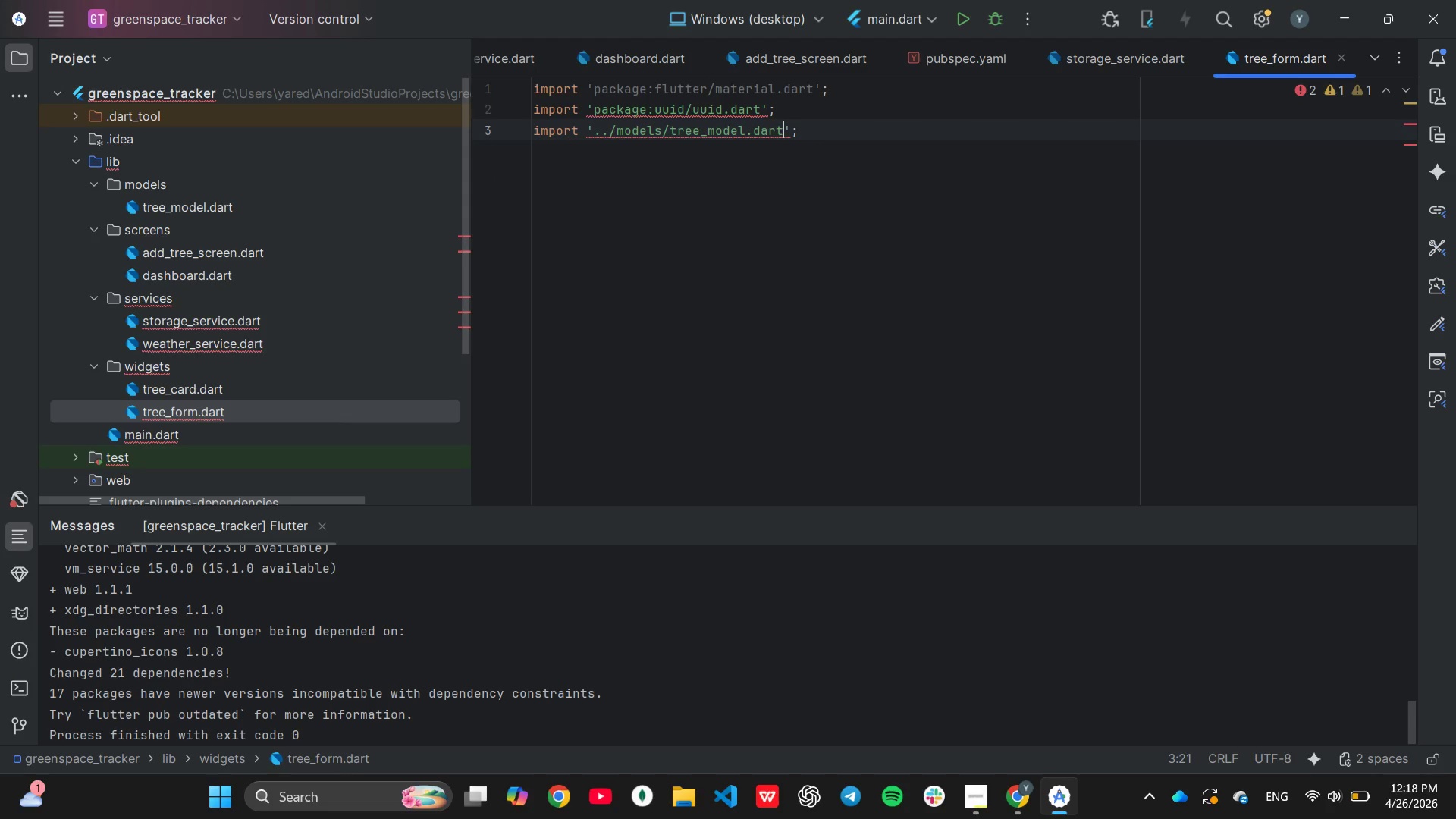 
key(Enter)
 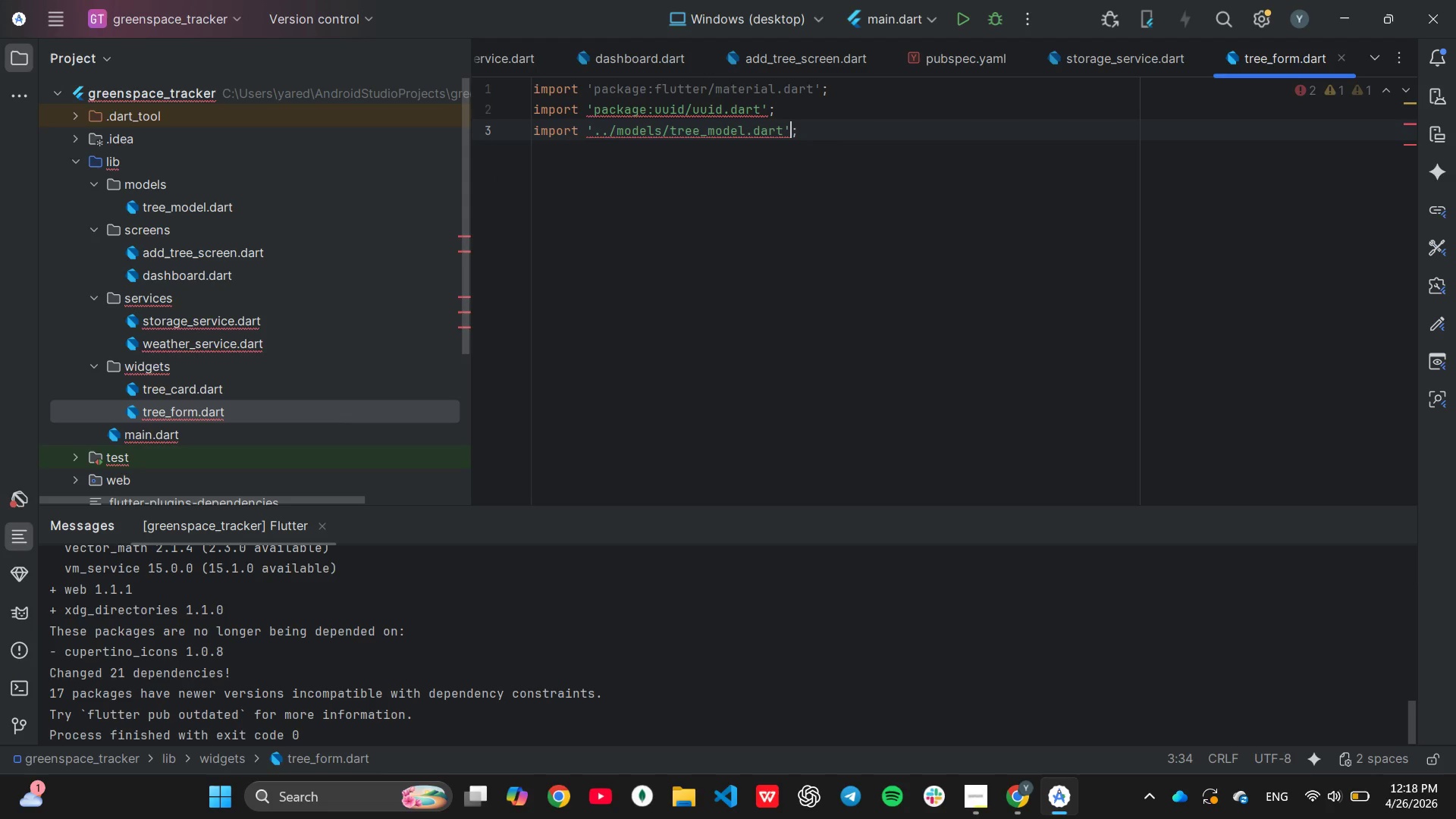 
key(ArrowRight)
 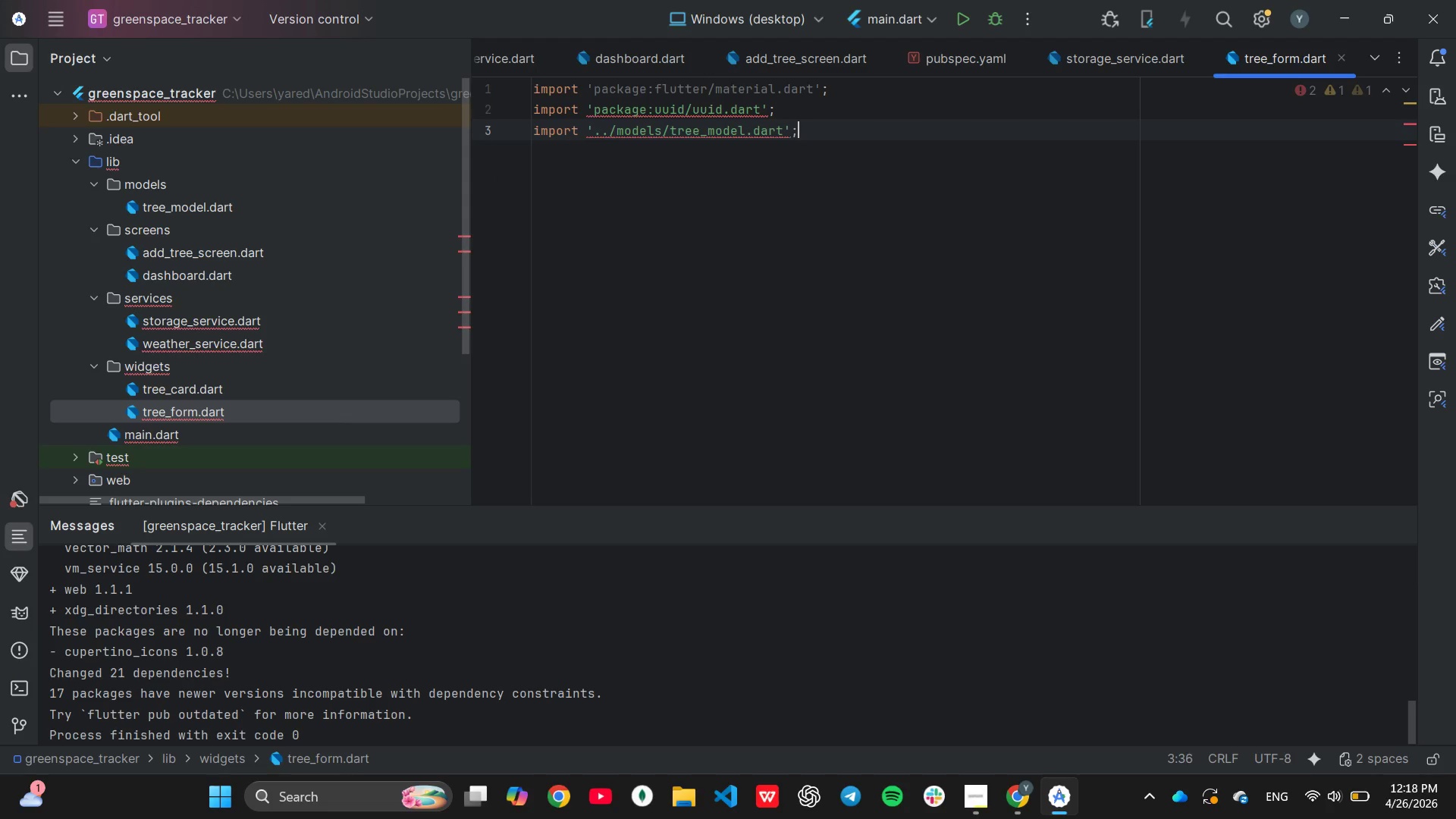 
key(ArrowRight)
 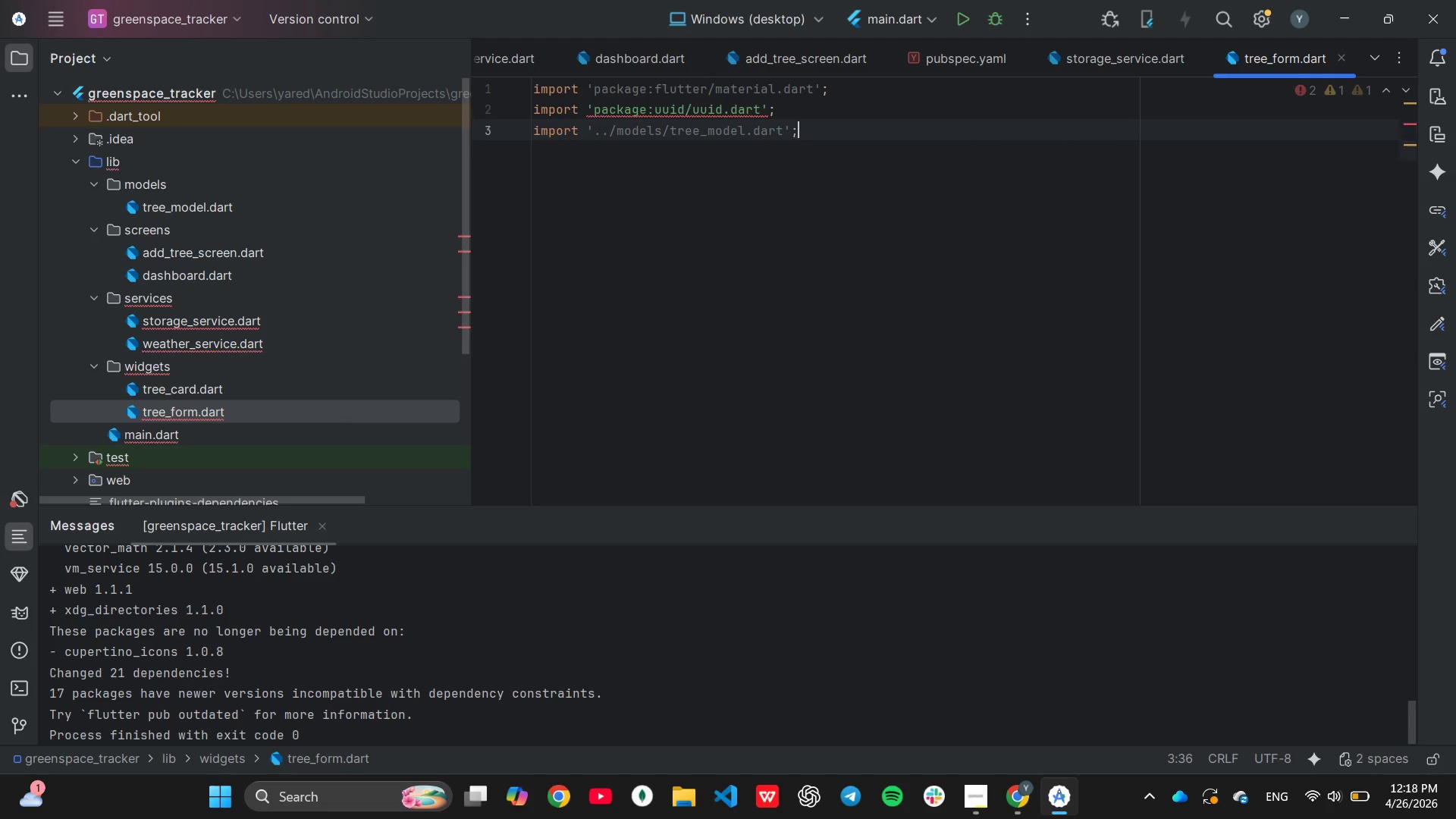 
key(Enter)
 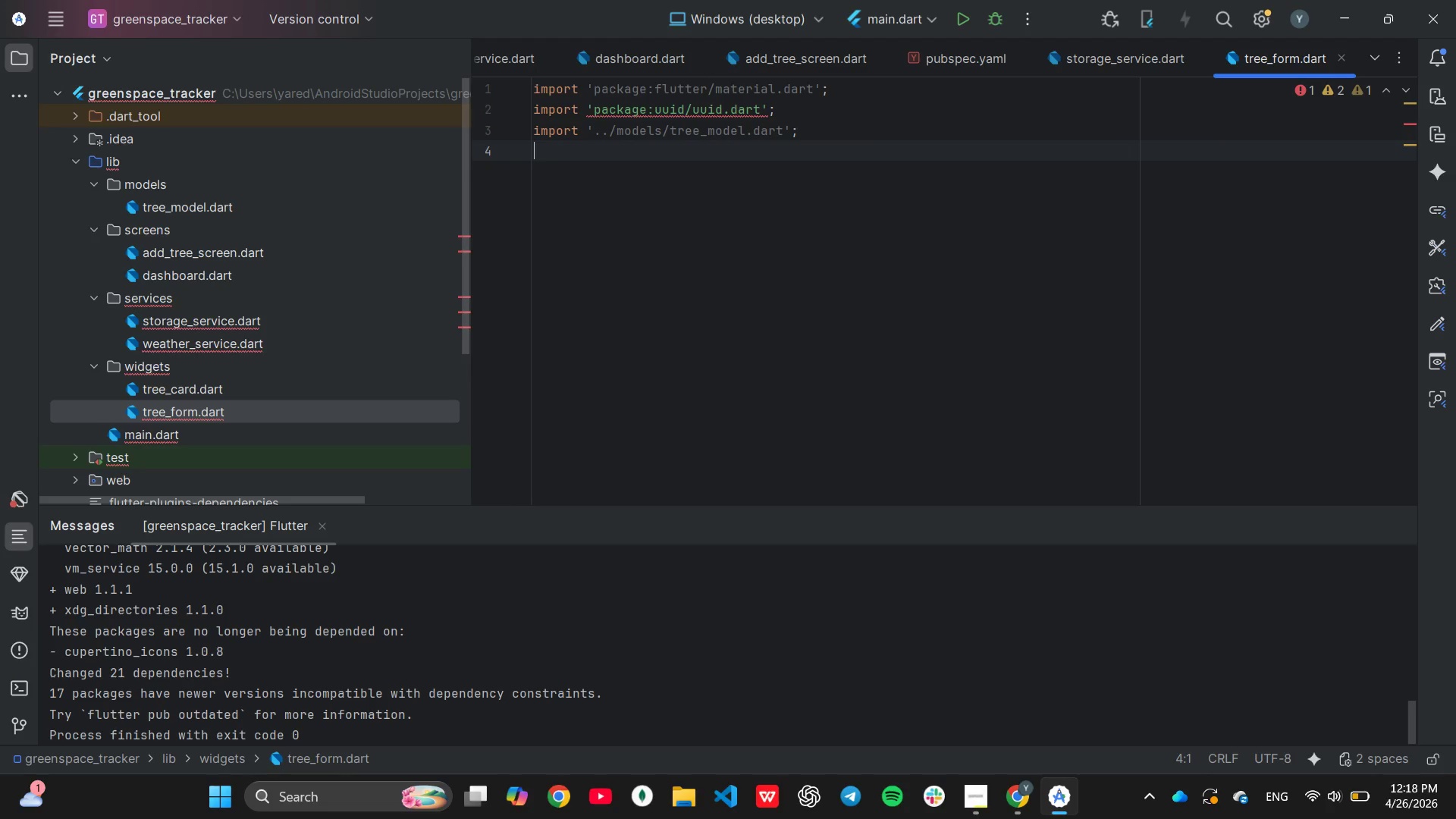 
type(im)
 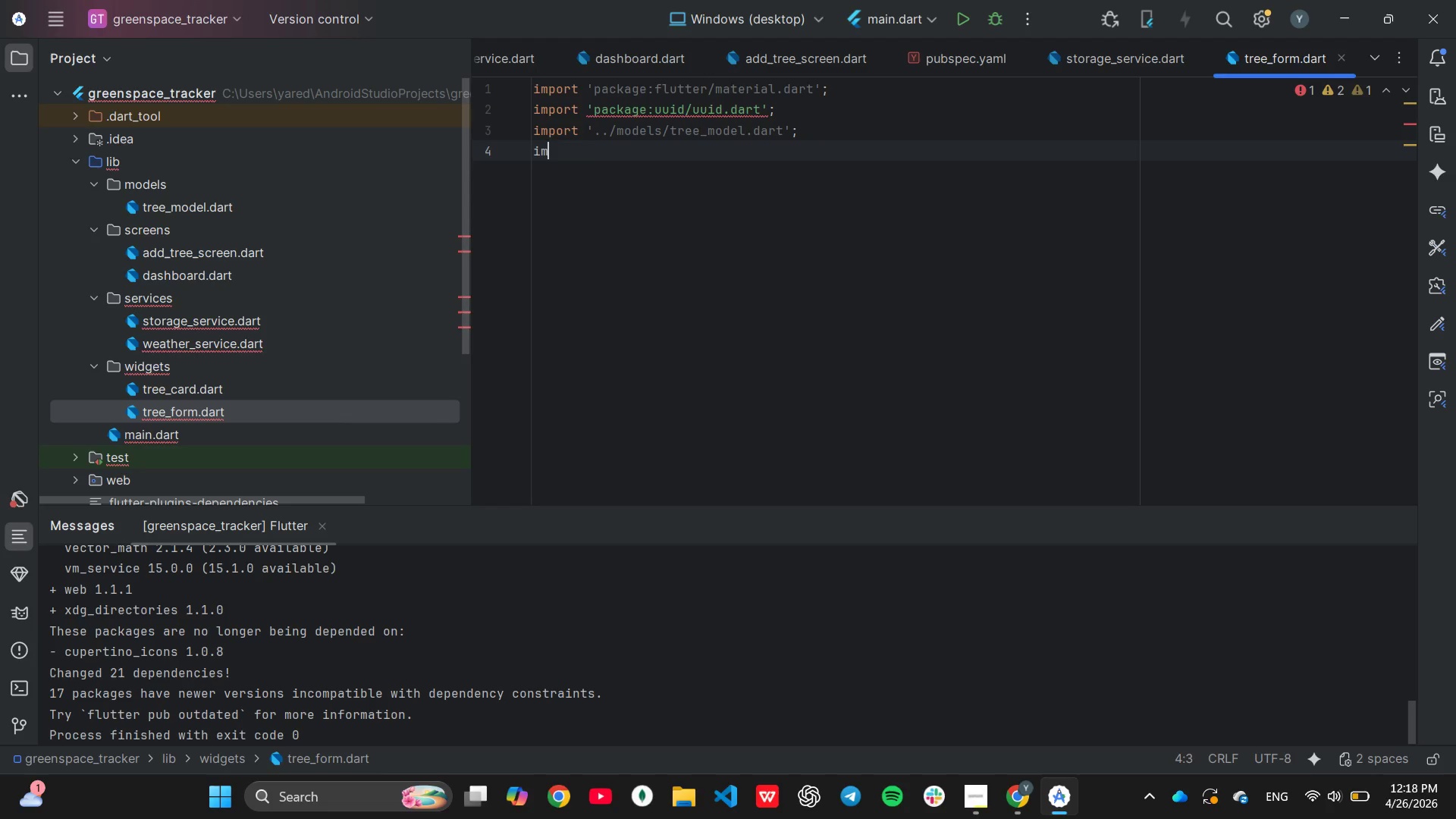 
key(Enter)
 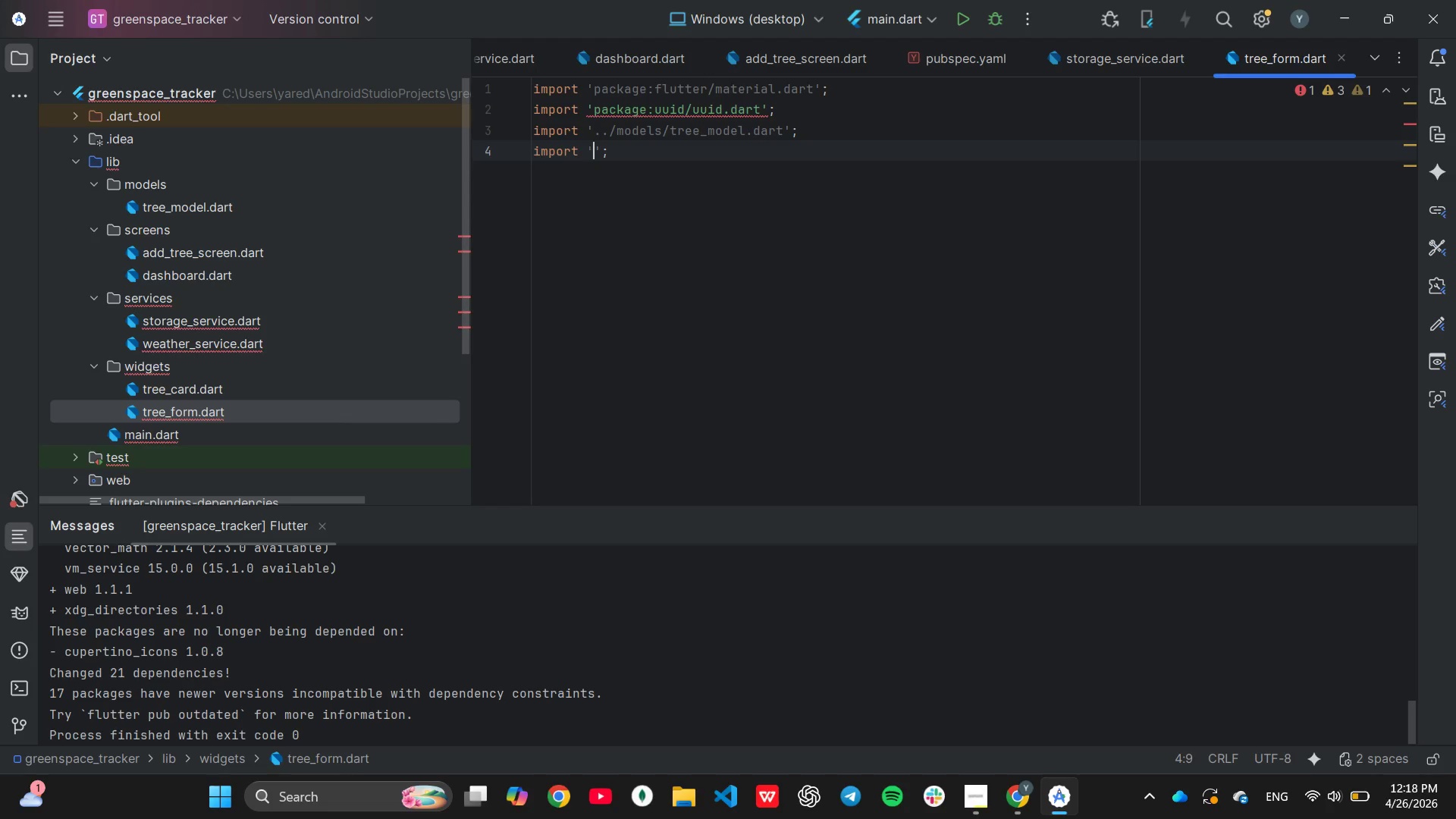 
type(../services/w)
 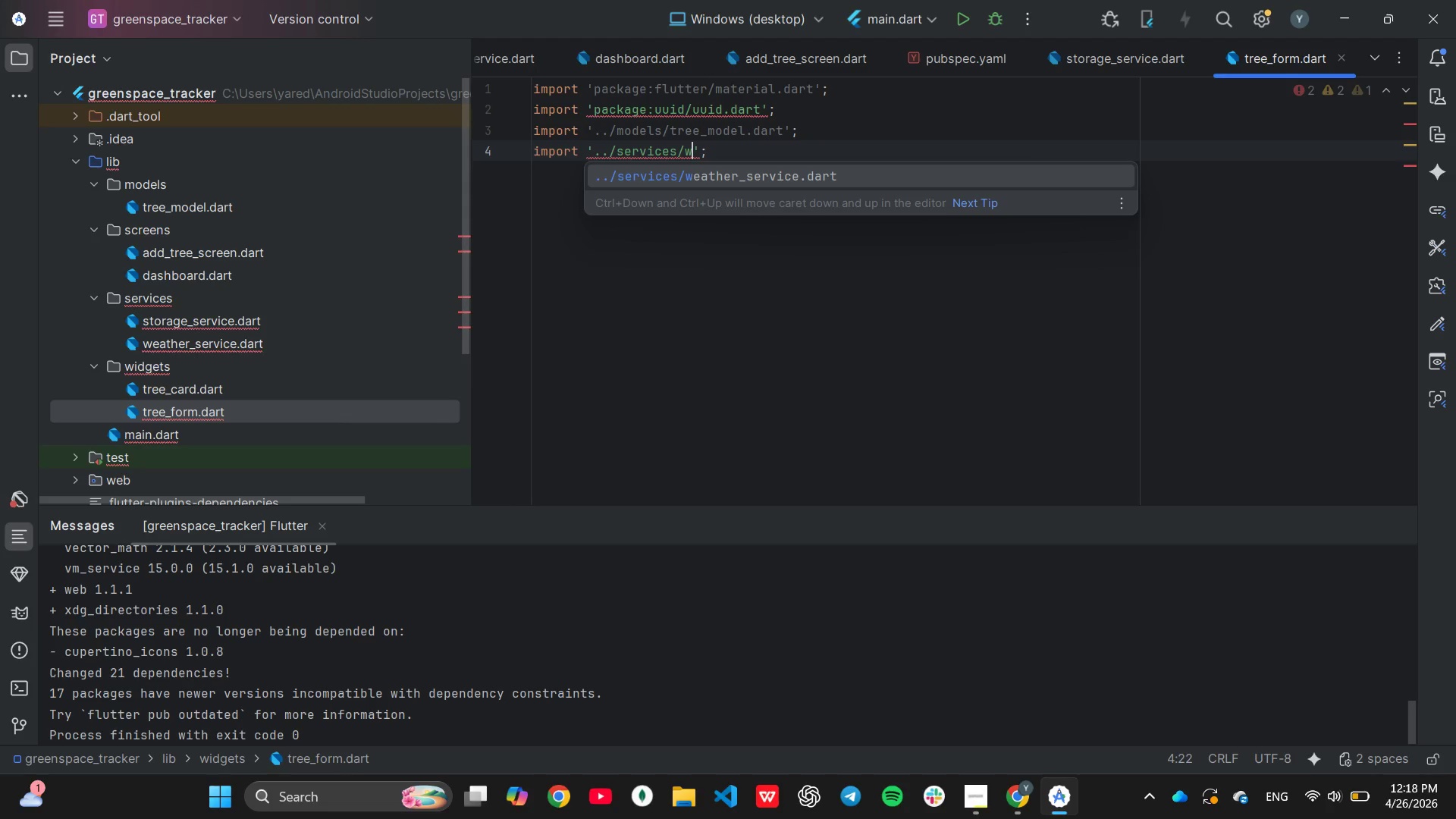 
key(Enter)
 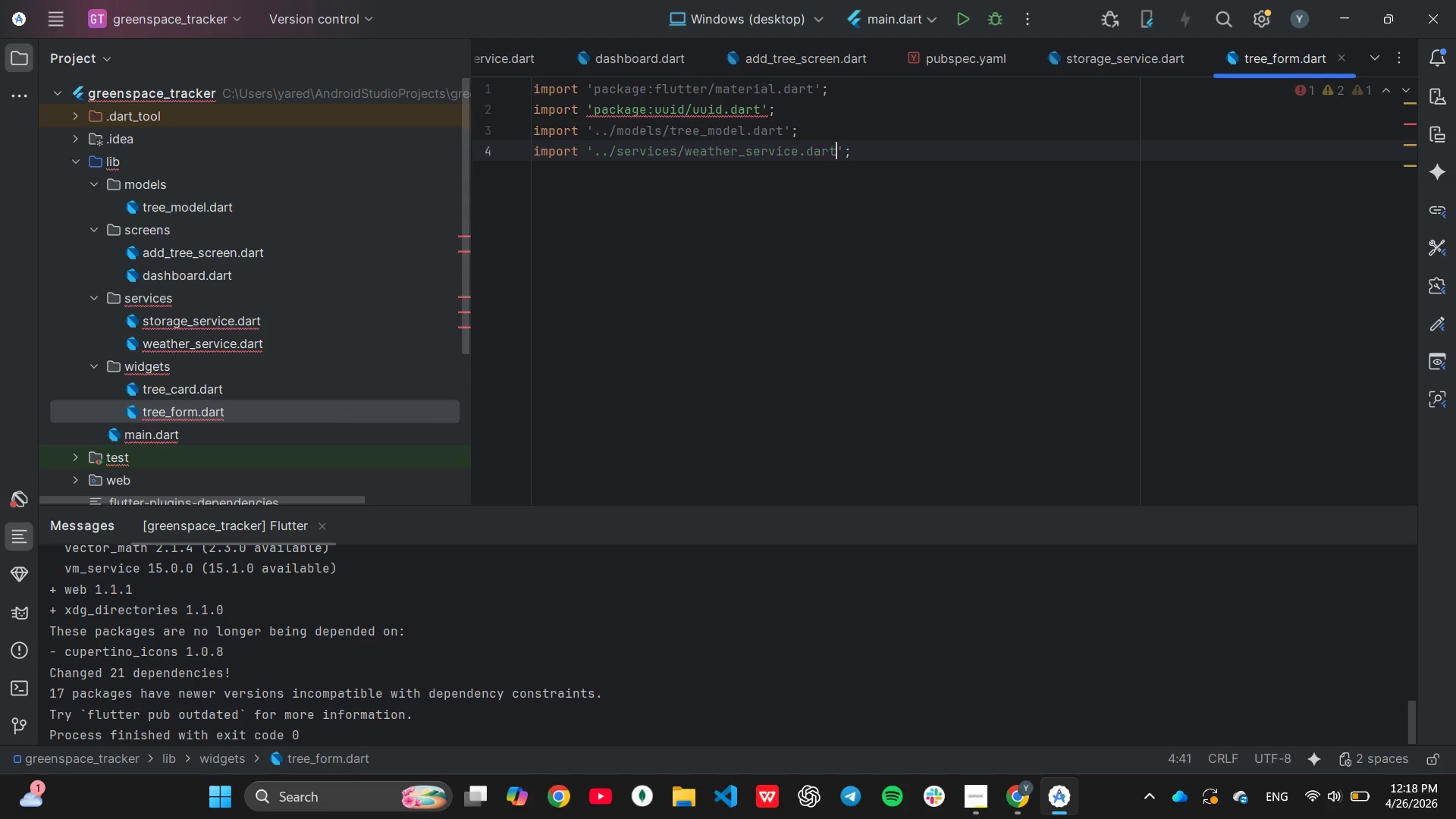 
key(ArrowRight)
 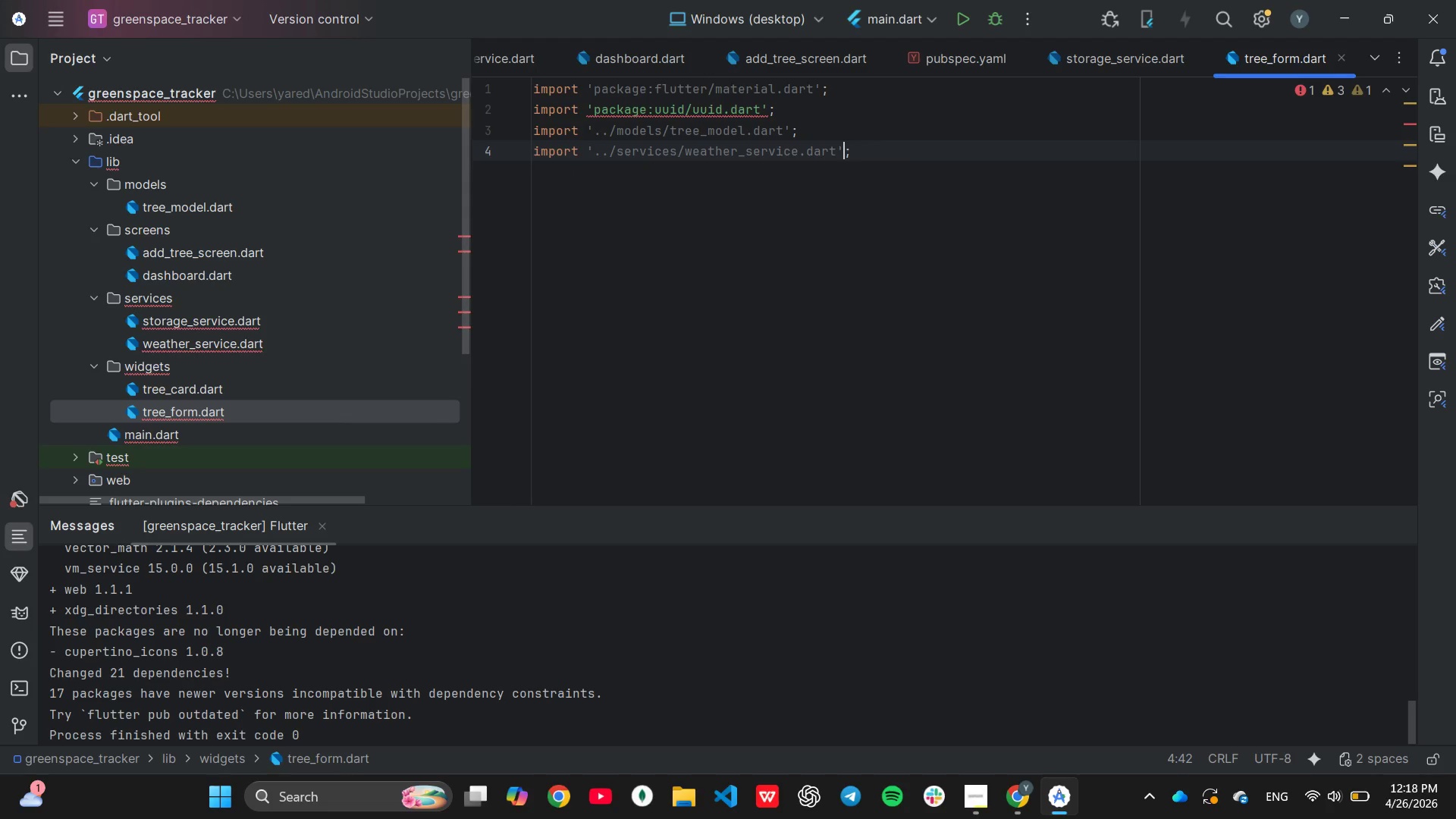 
key(ArrowRight)
 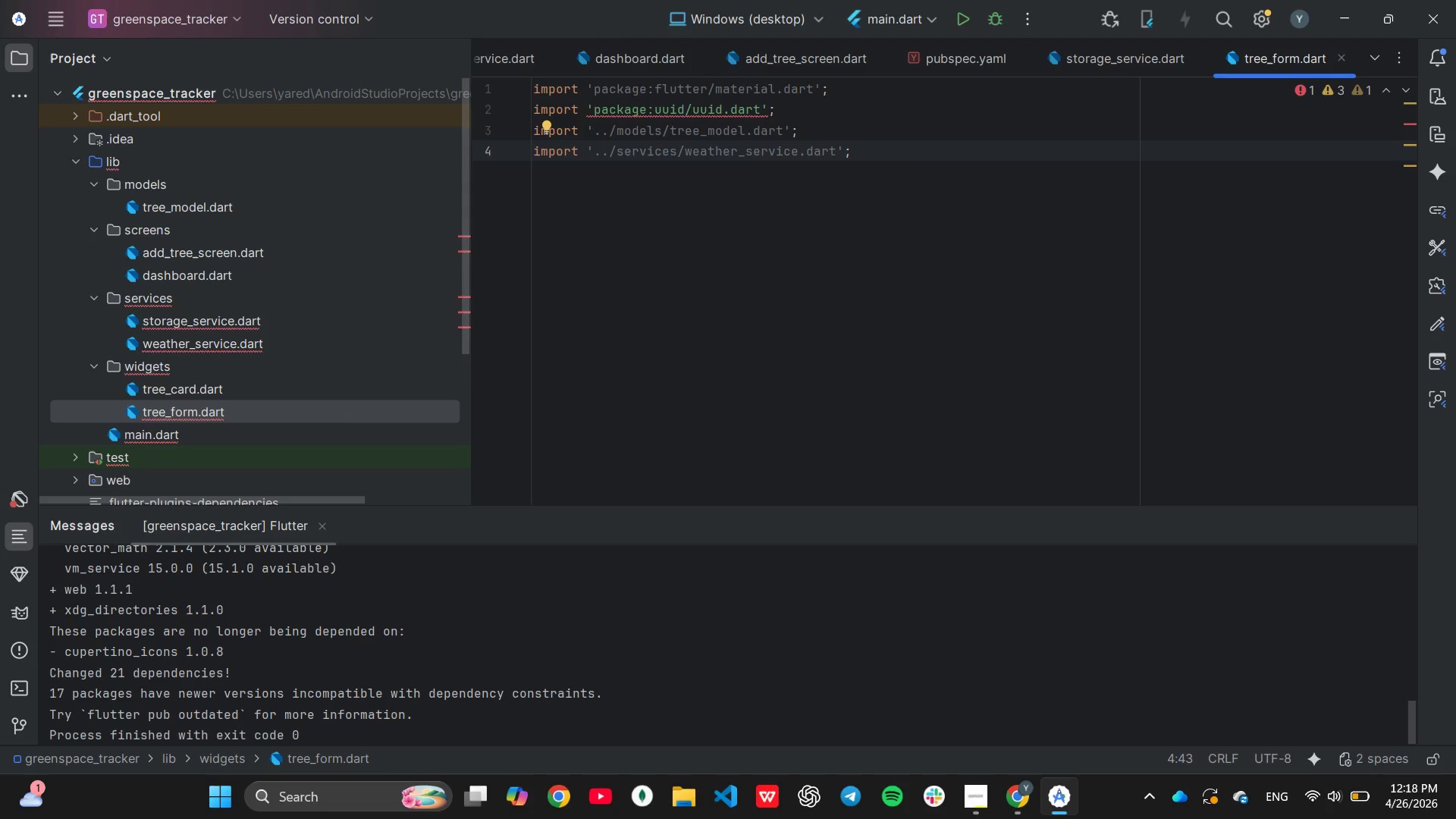 
key(Enter)
 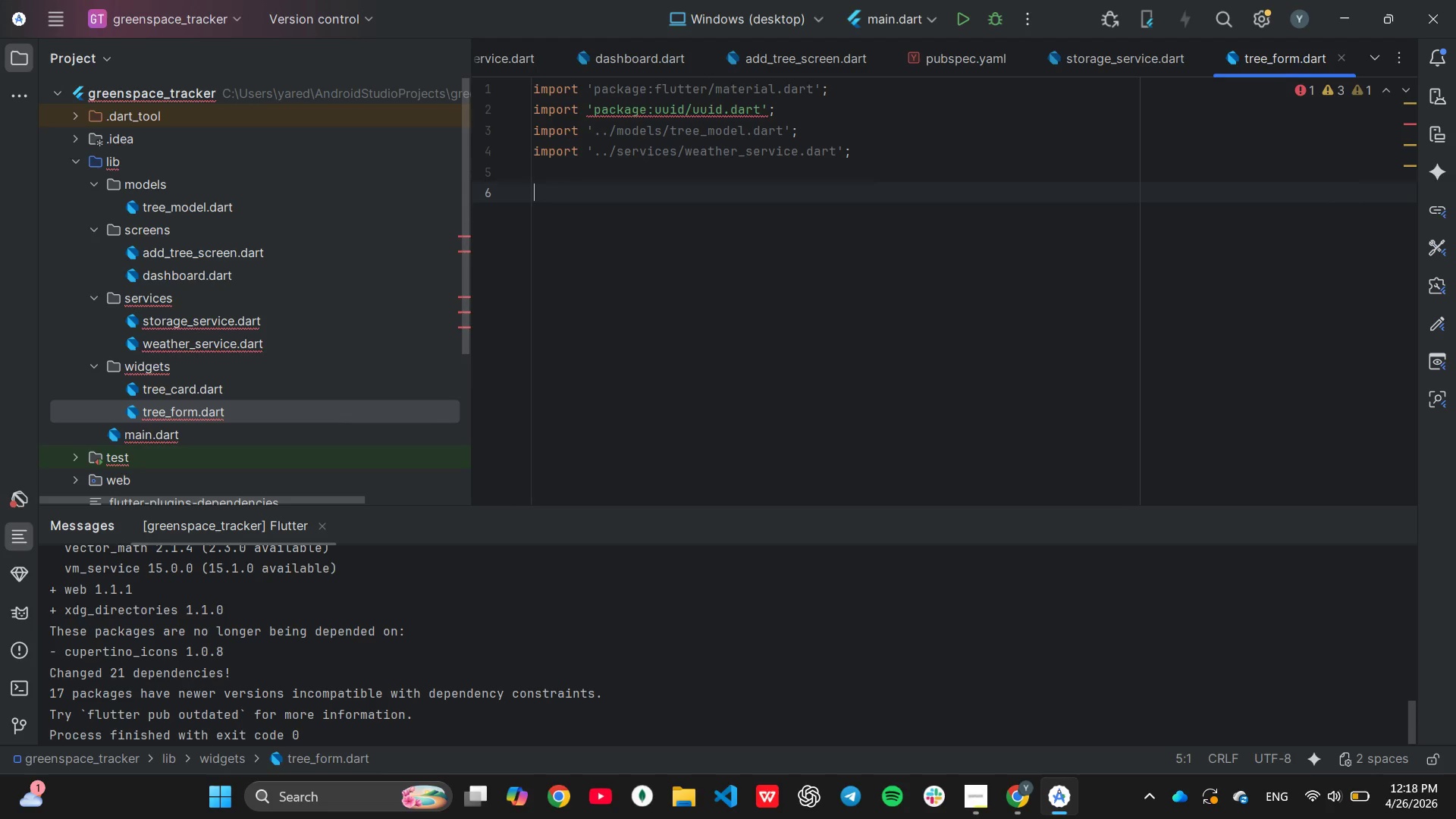 
key(Enter)
 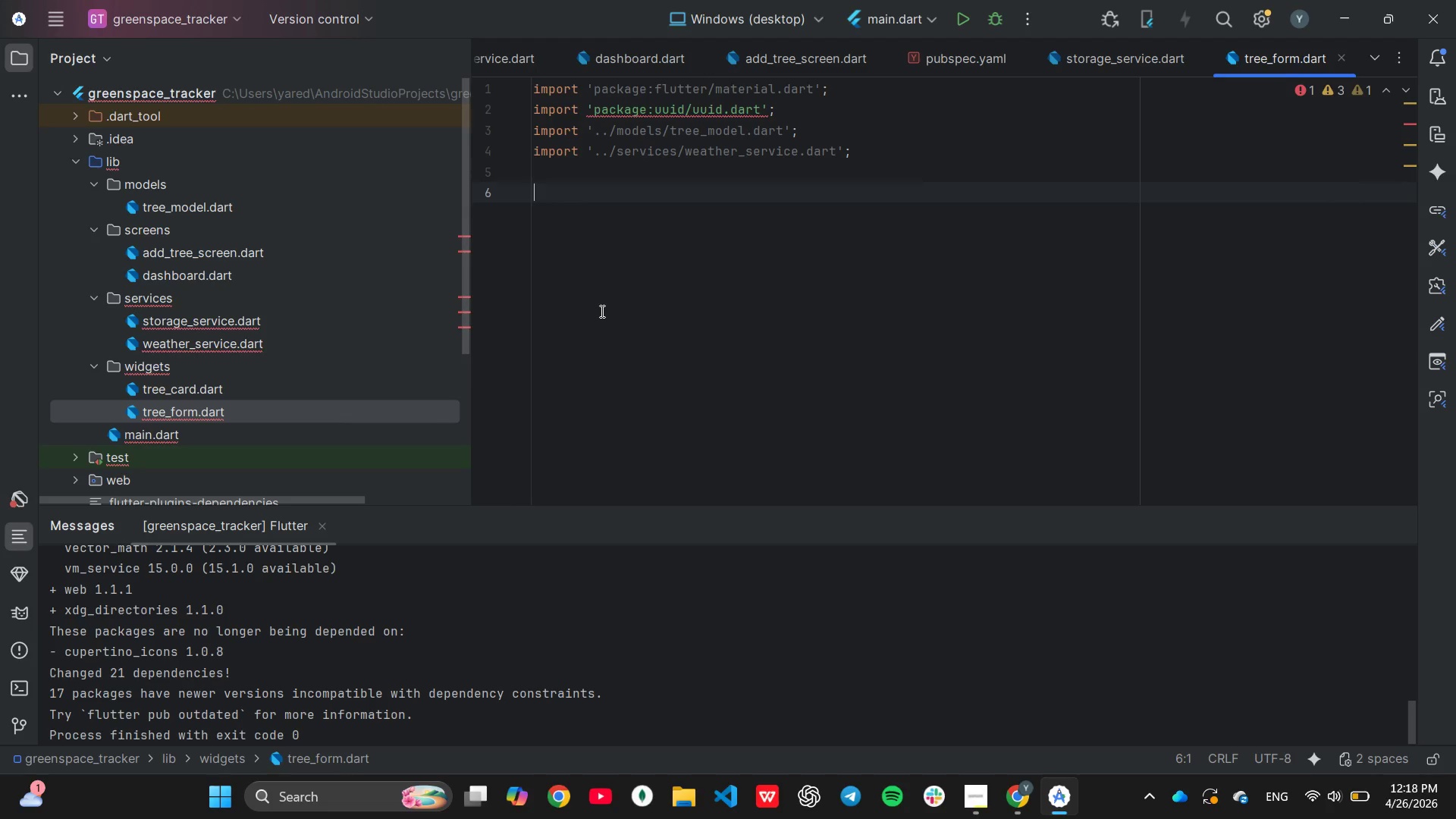 
type(class TreeFrom)
key(Backspace)
key(Backspace)
key(Backspace)
type(orm extend)
 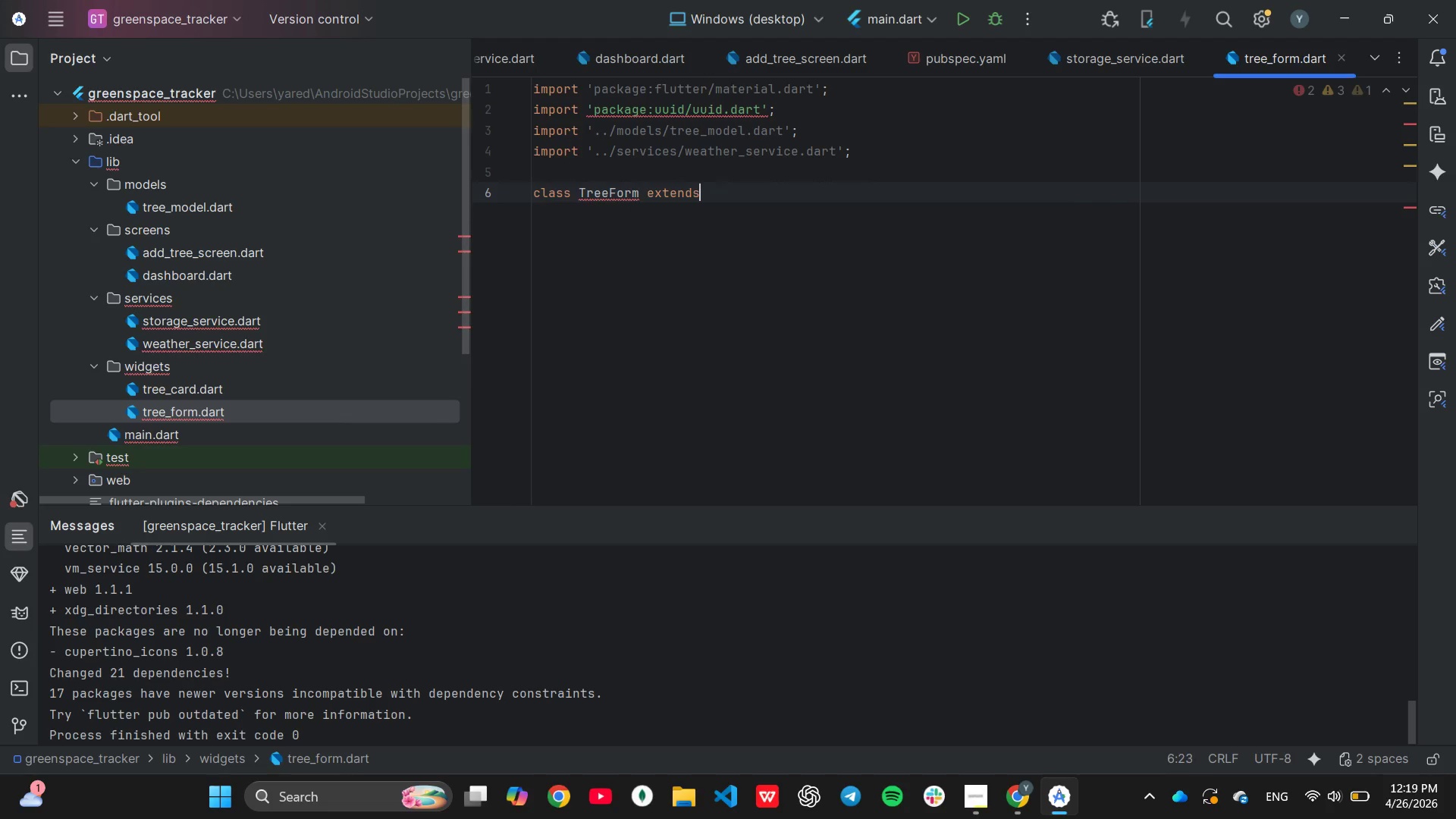 
 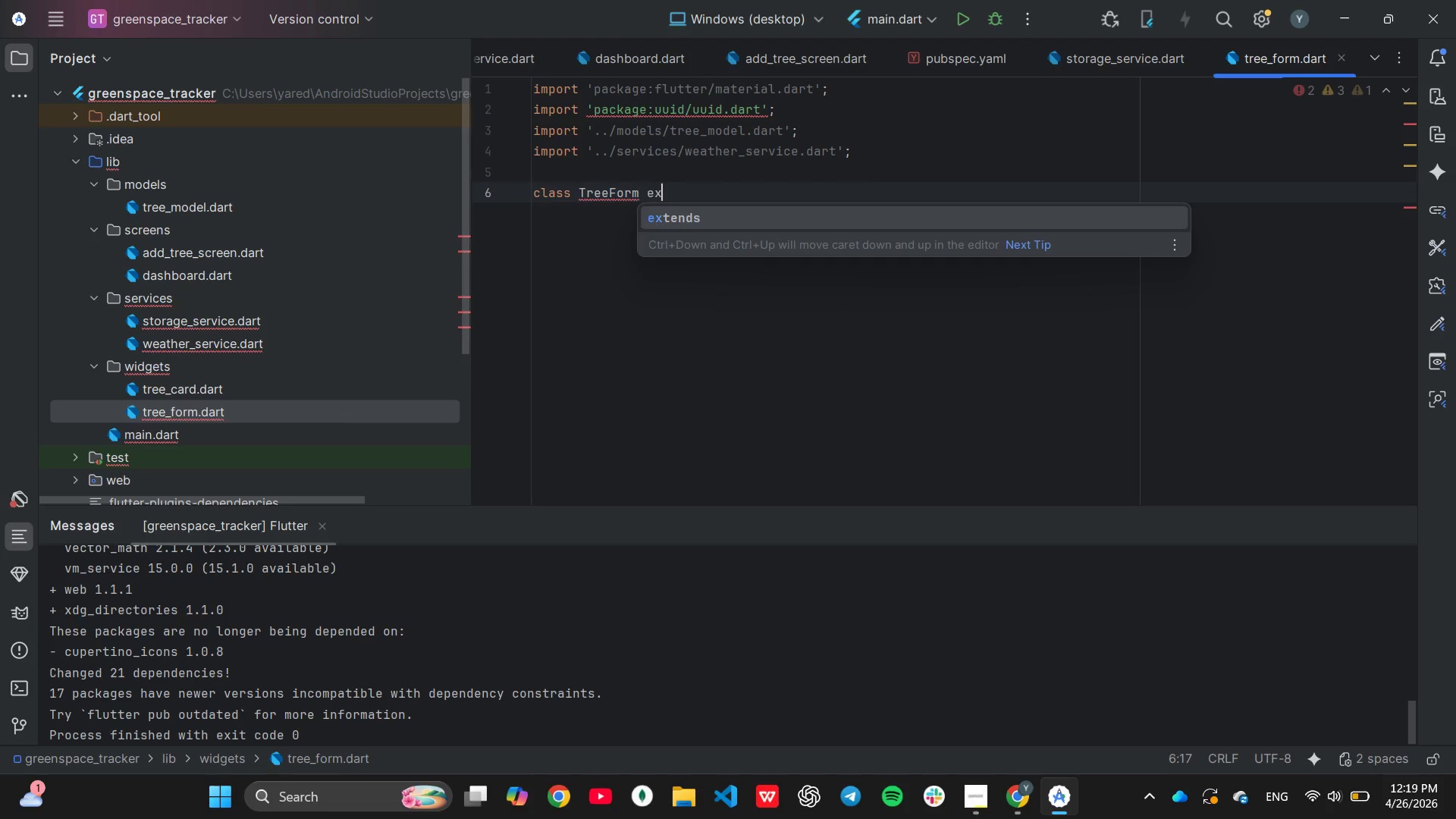 
key(Enter)
 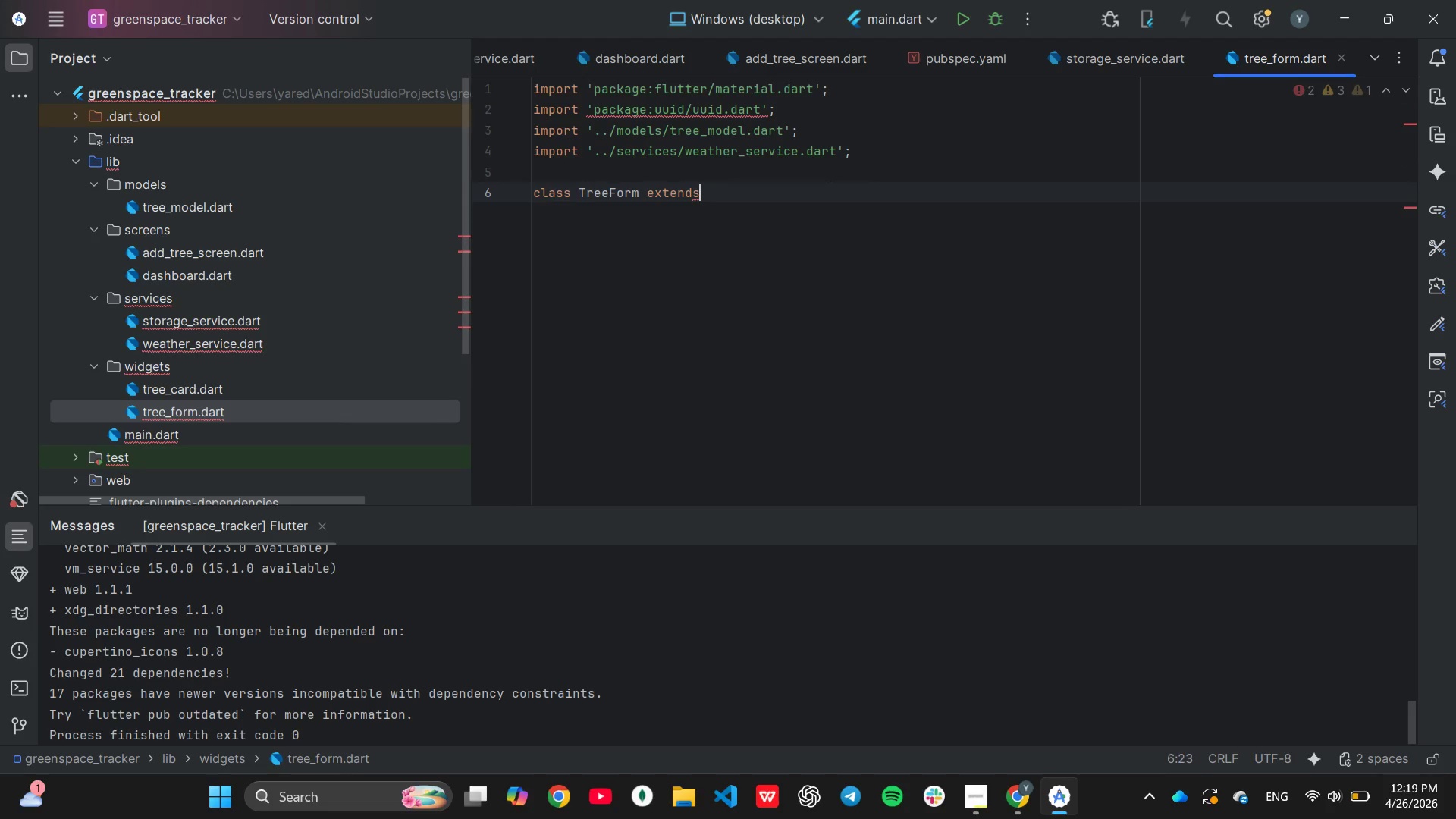 
type( State)
 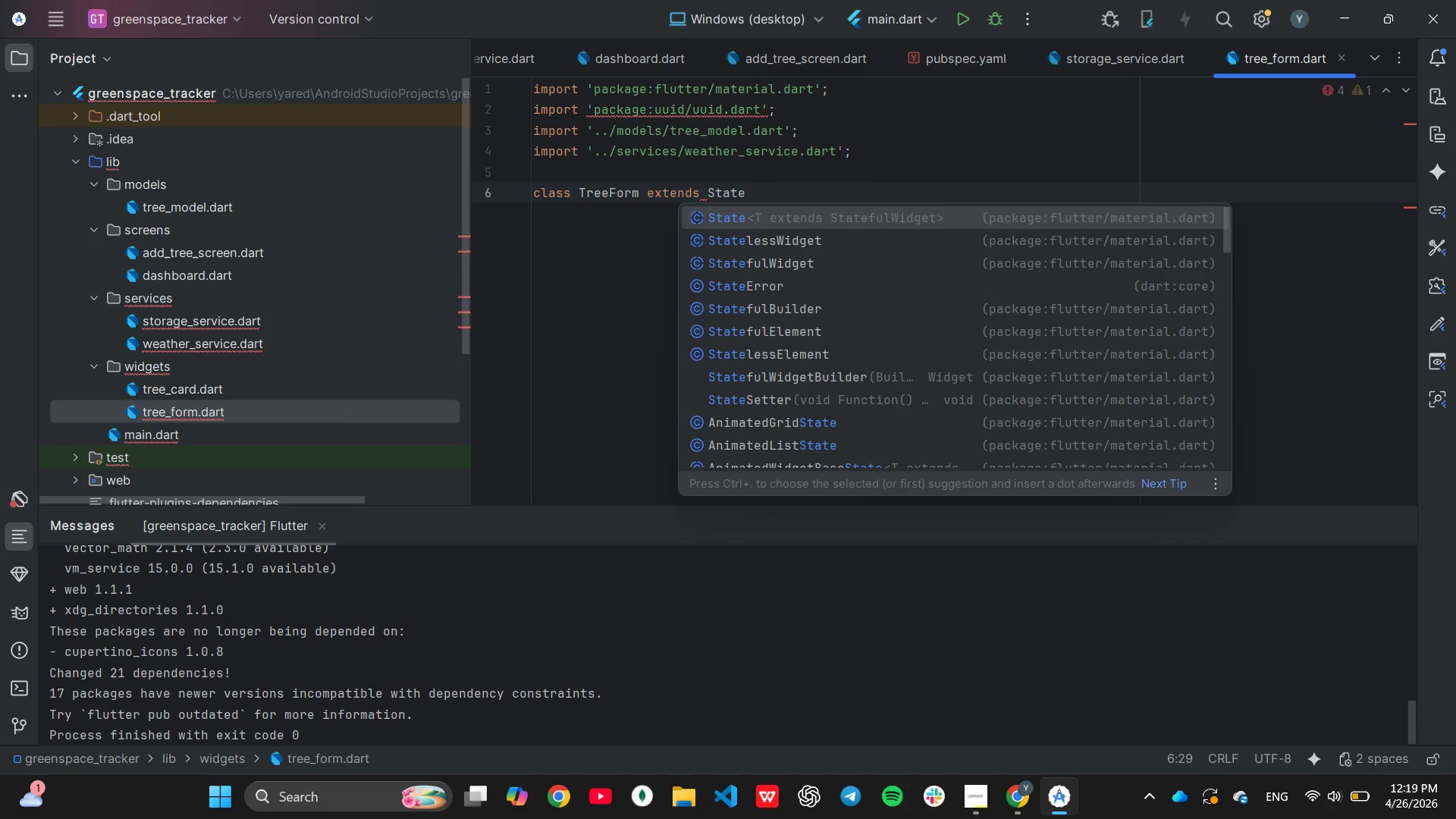 
key(ArrowDown)
 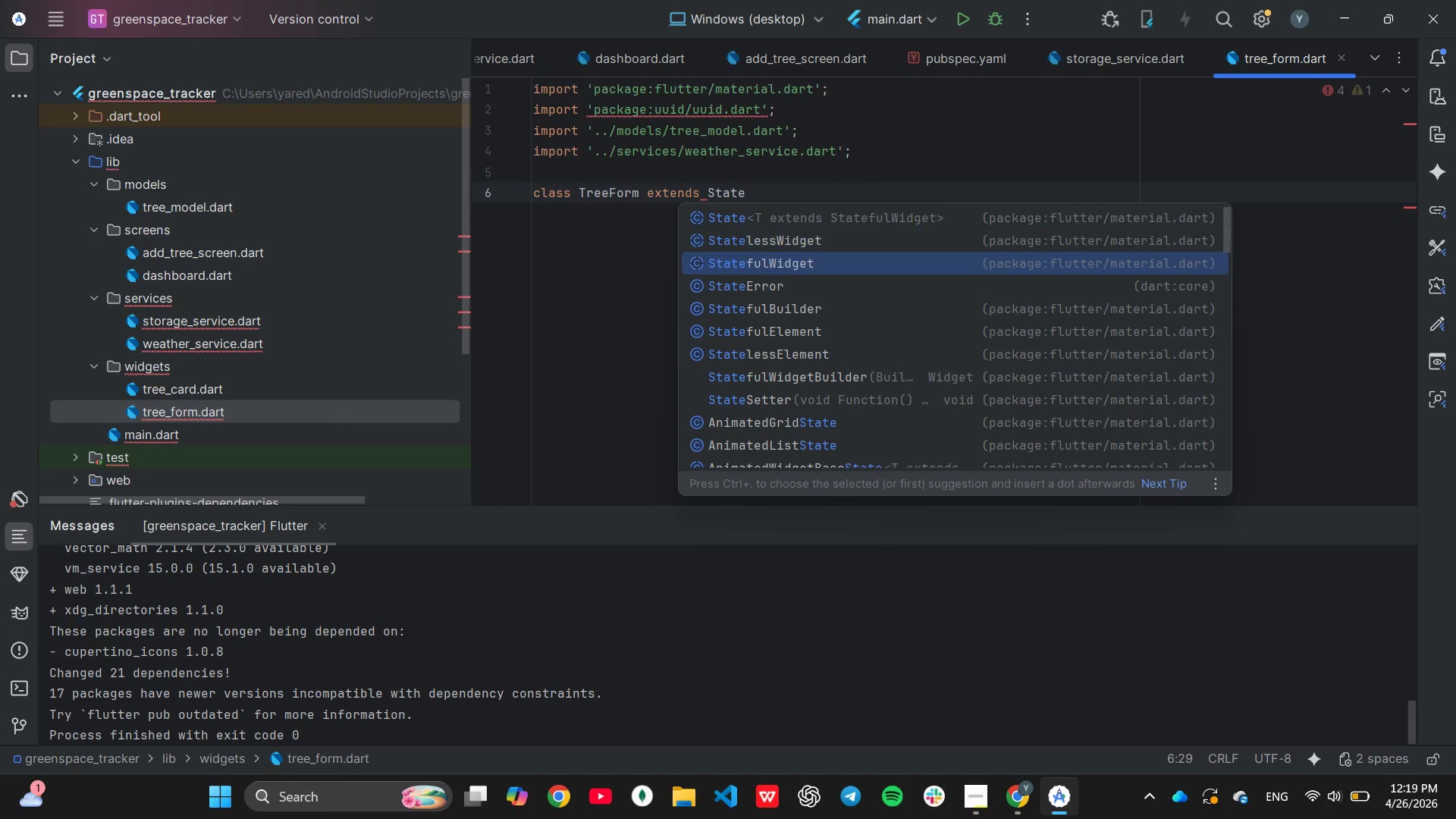 
key(ArrowDown)
 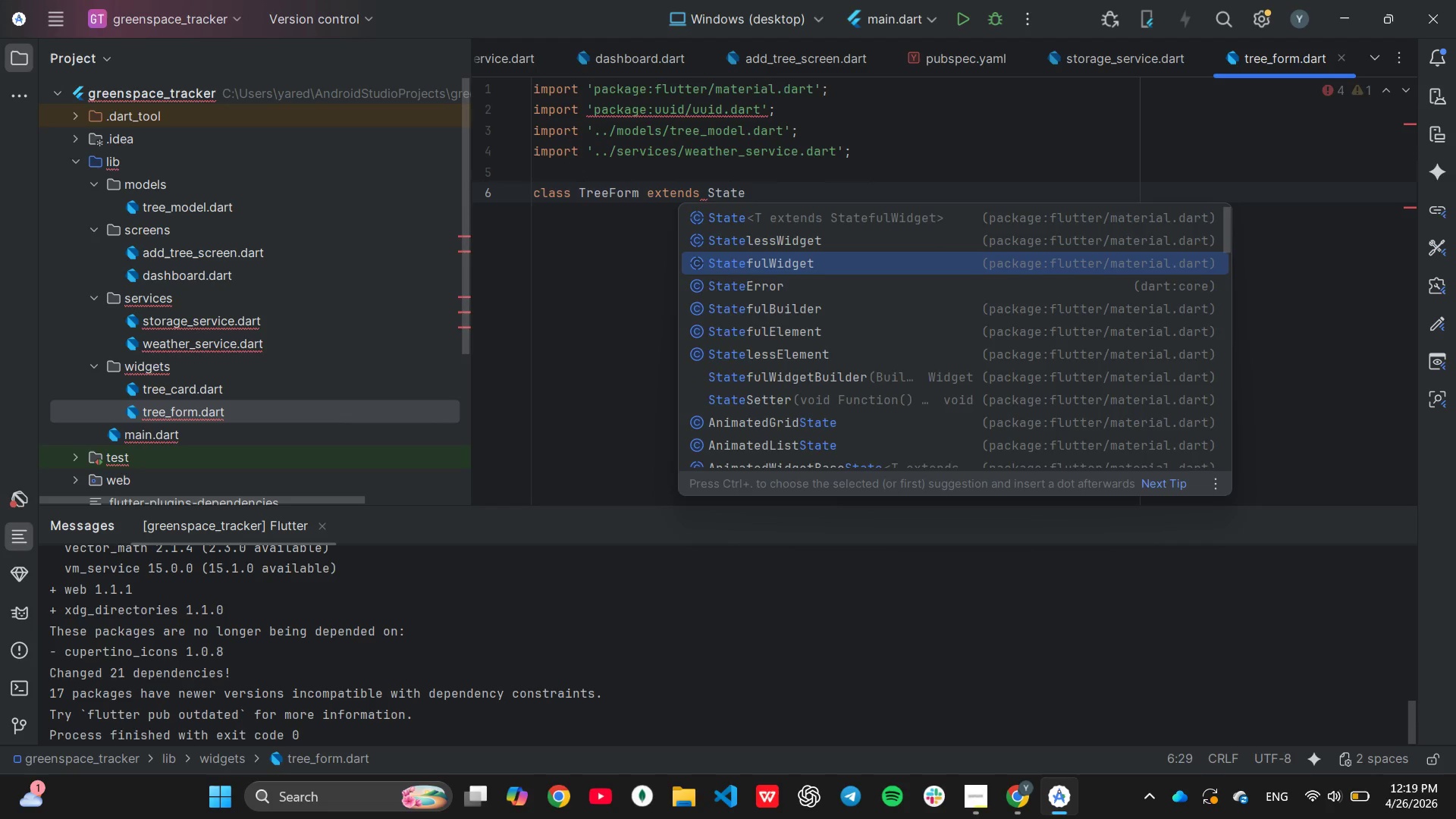 
key(Enter)
 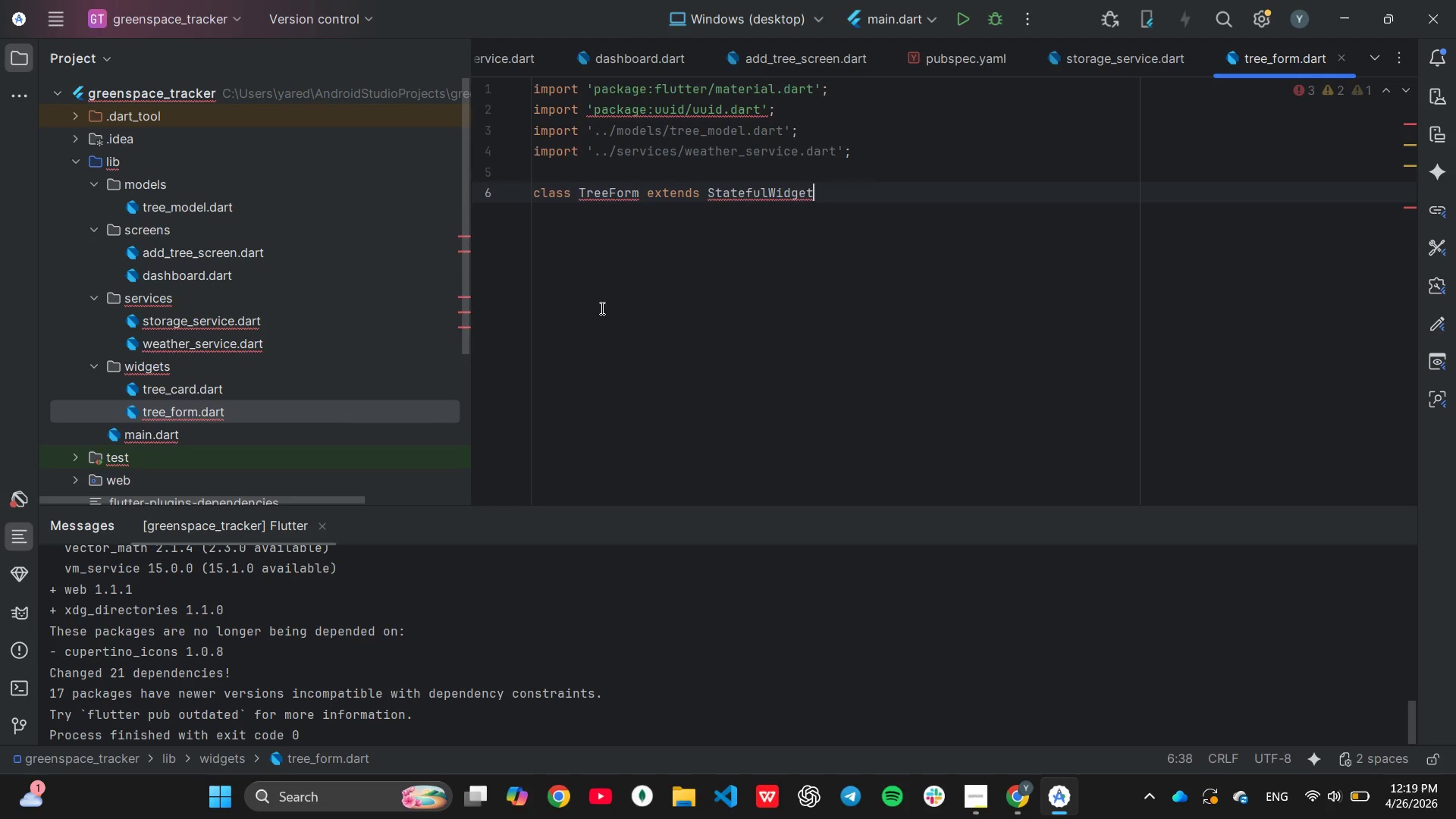 
key(Shift+ShiftLeft)
 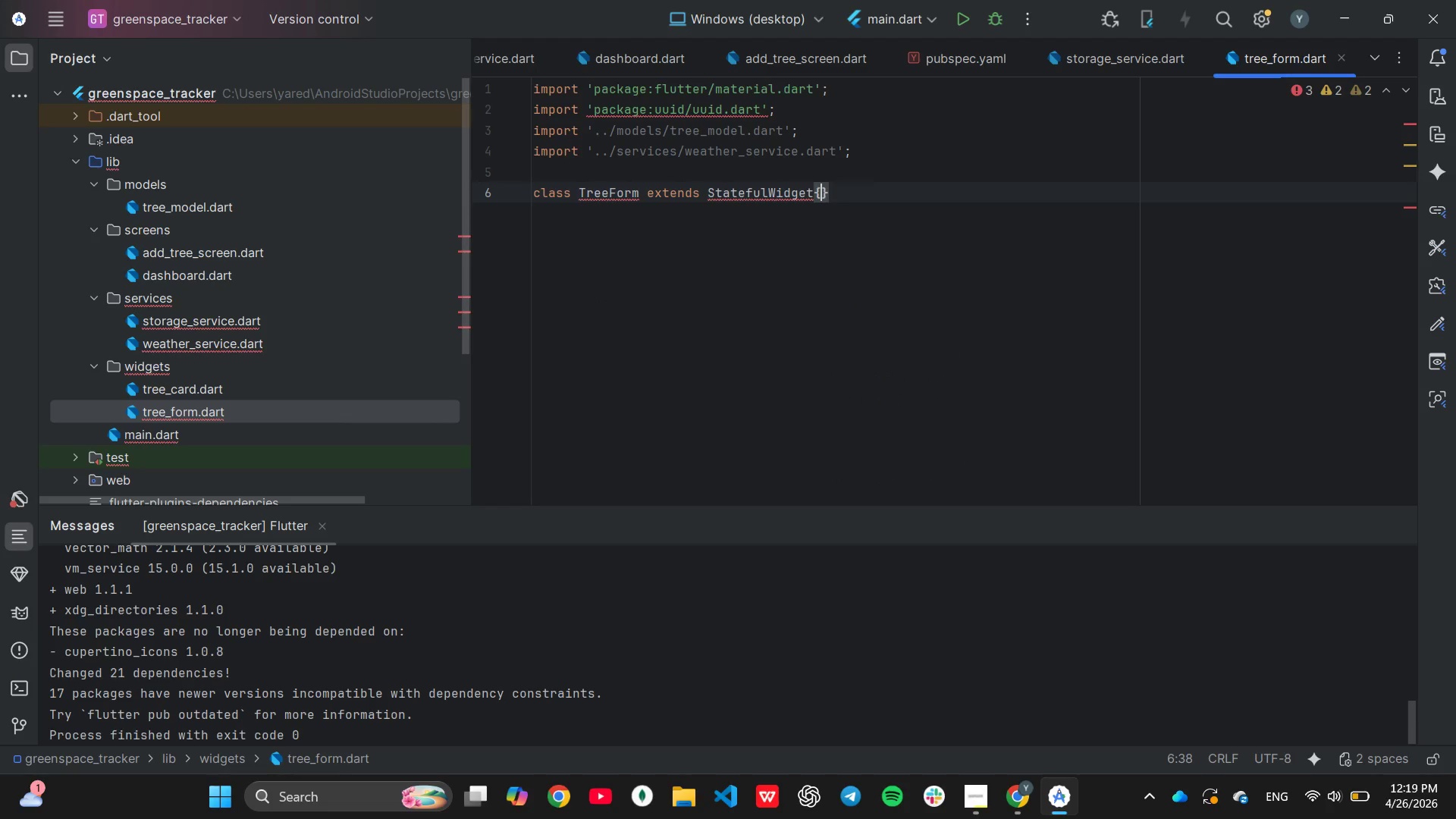 
key(Shift+BracketLeft)
 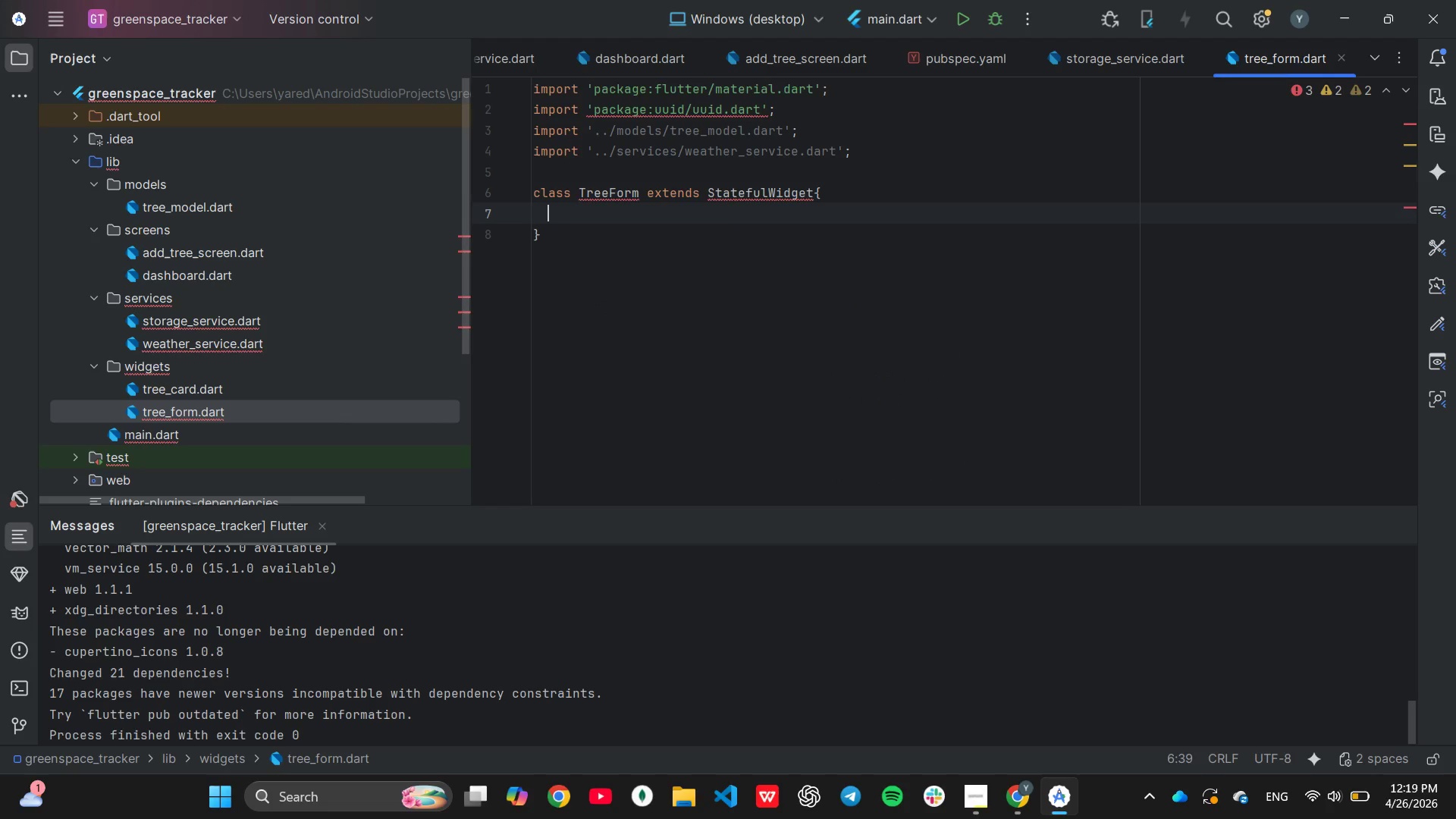 
key(Enter)
 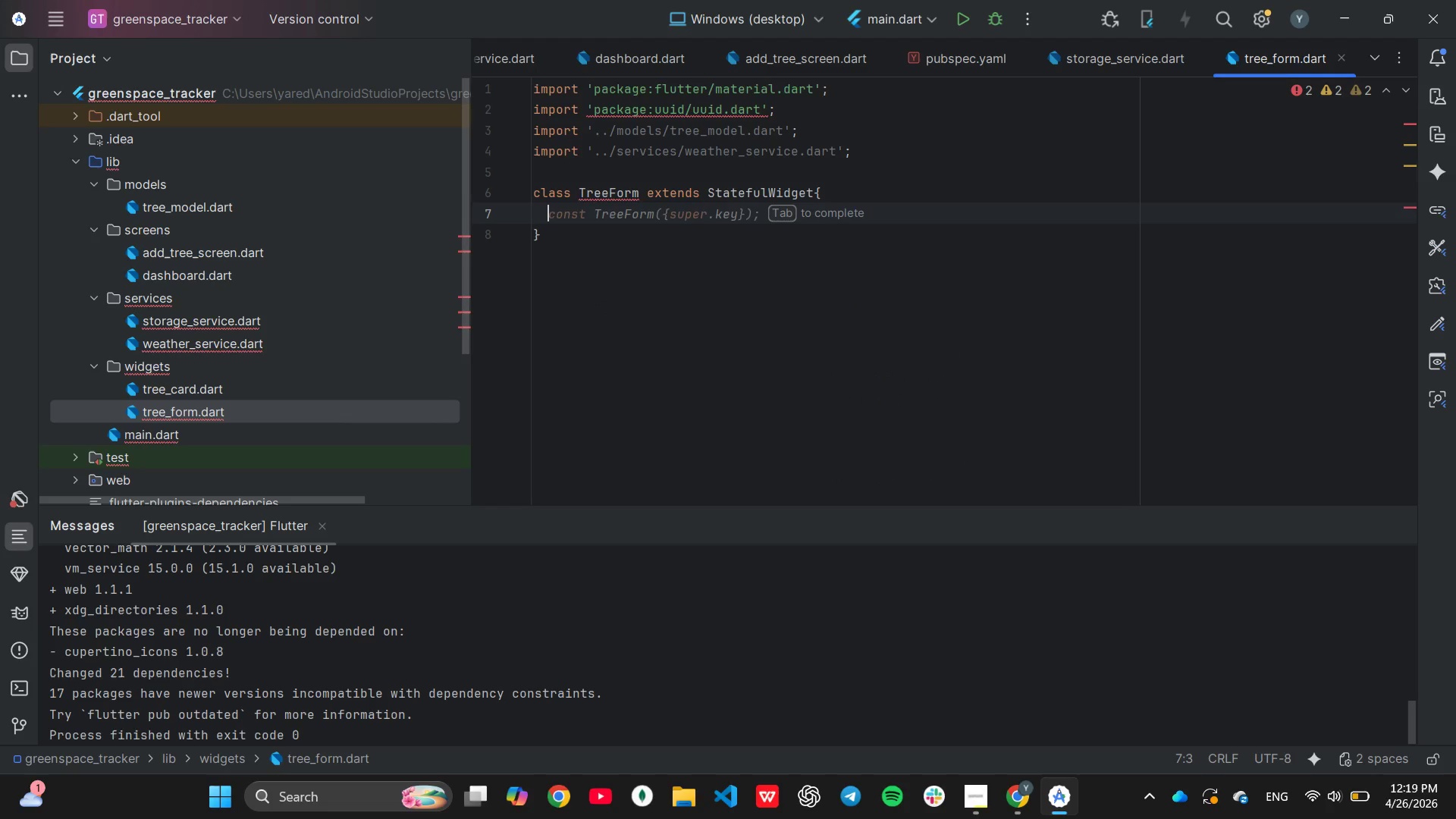 
type(final FUnction)
key(Backspace)
key(Backspace)
type(unction(Tree)
 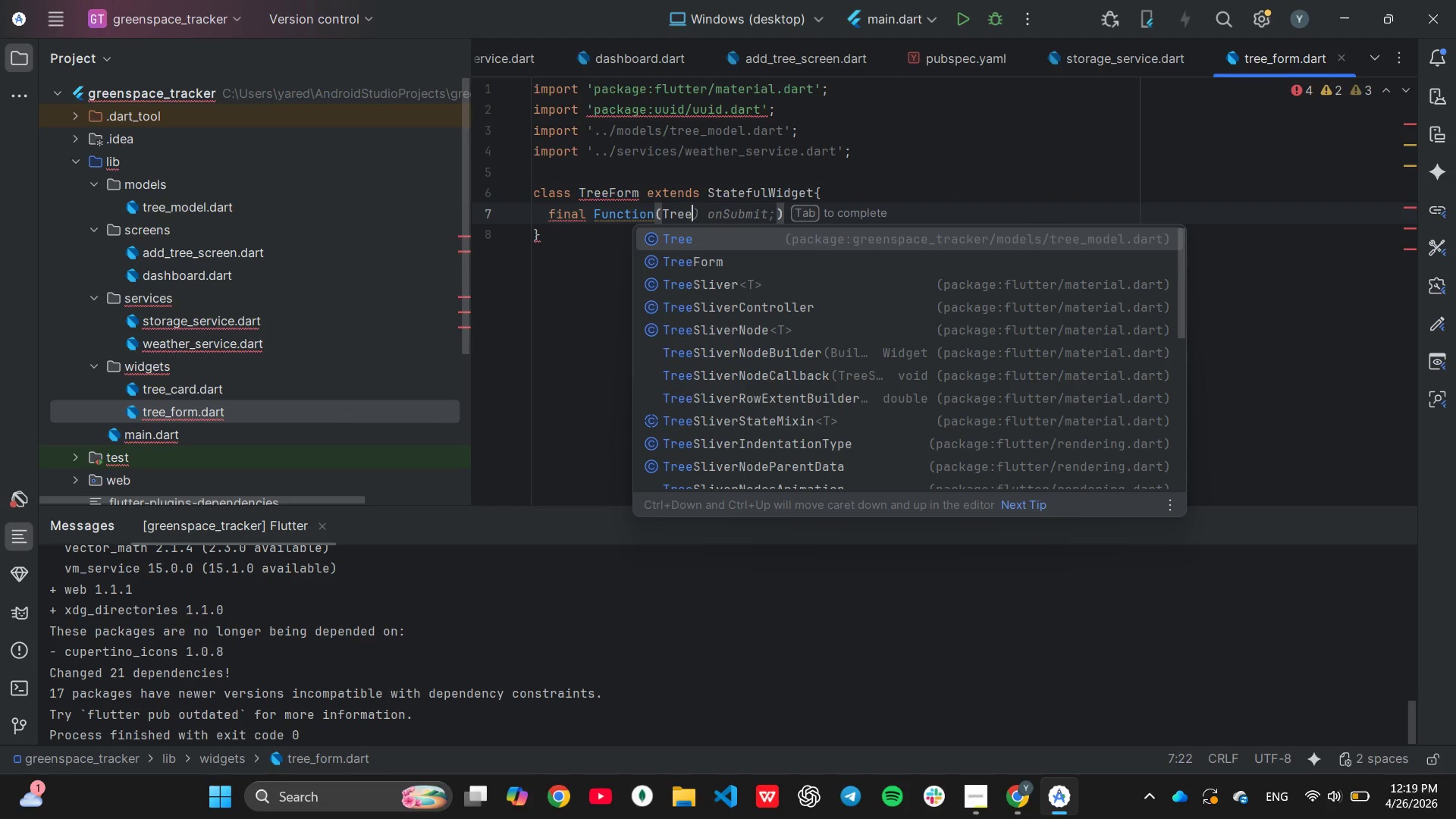 
key(ArrowRight)
 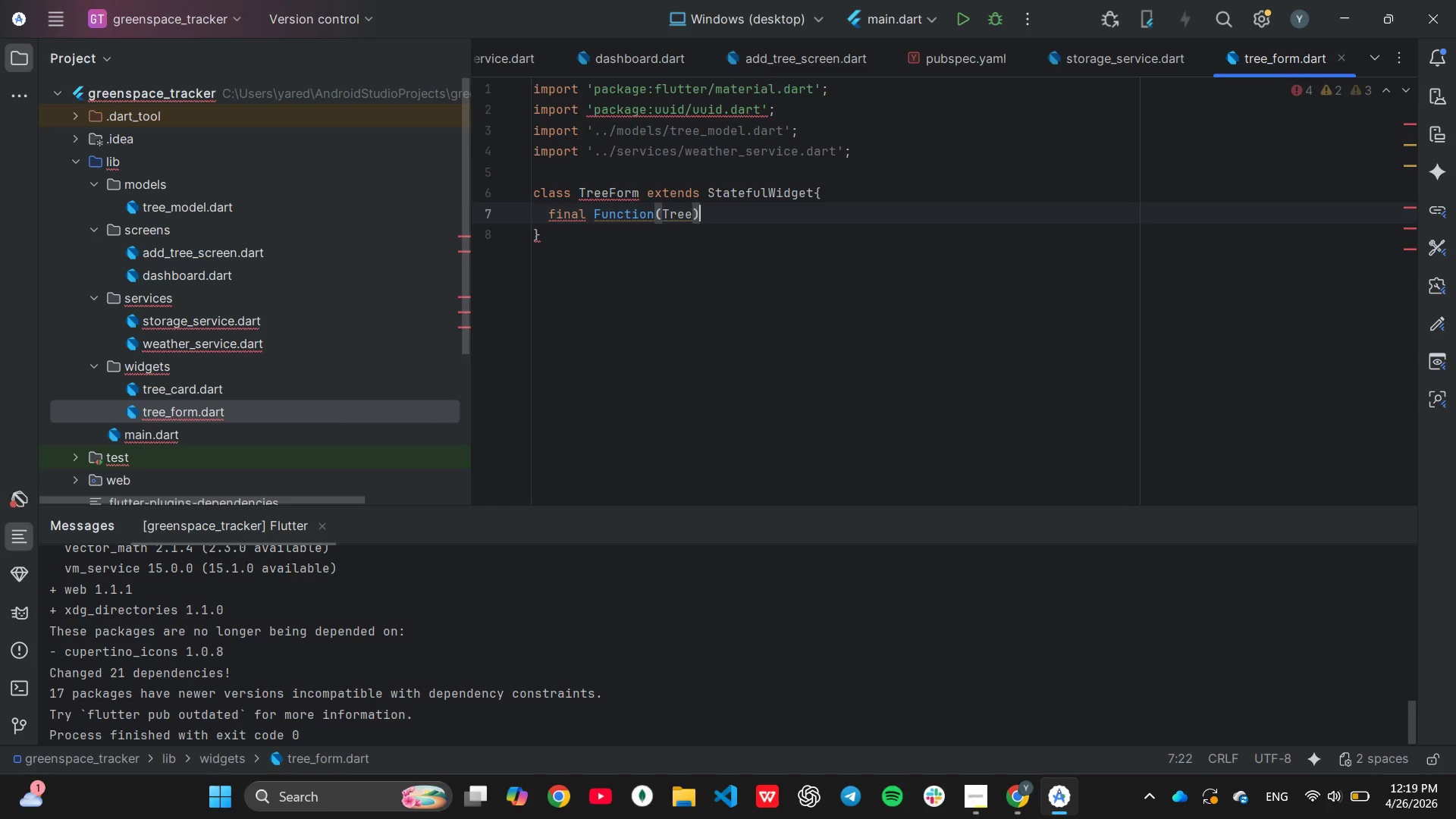 
key(ArrowRight)
 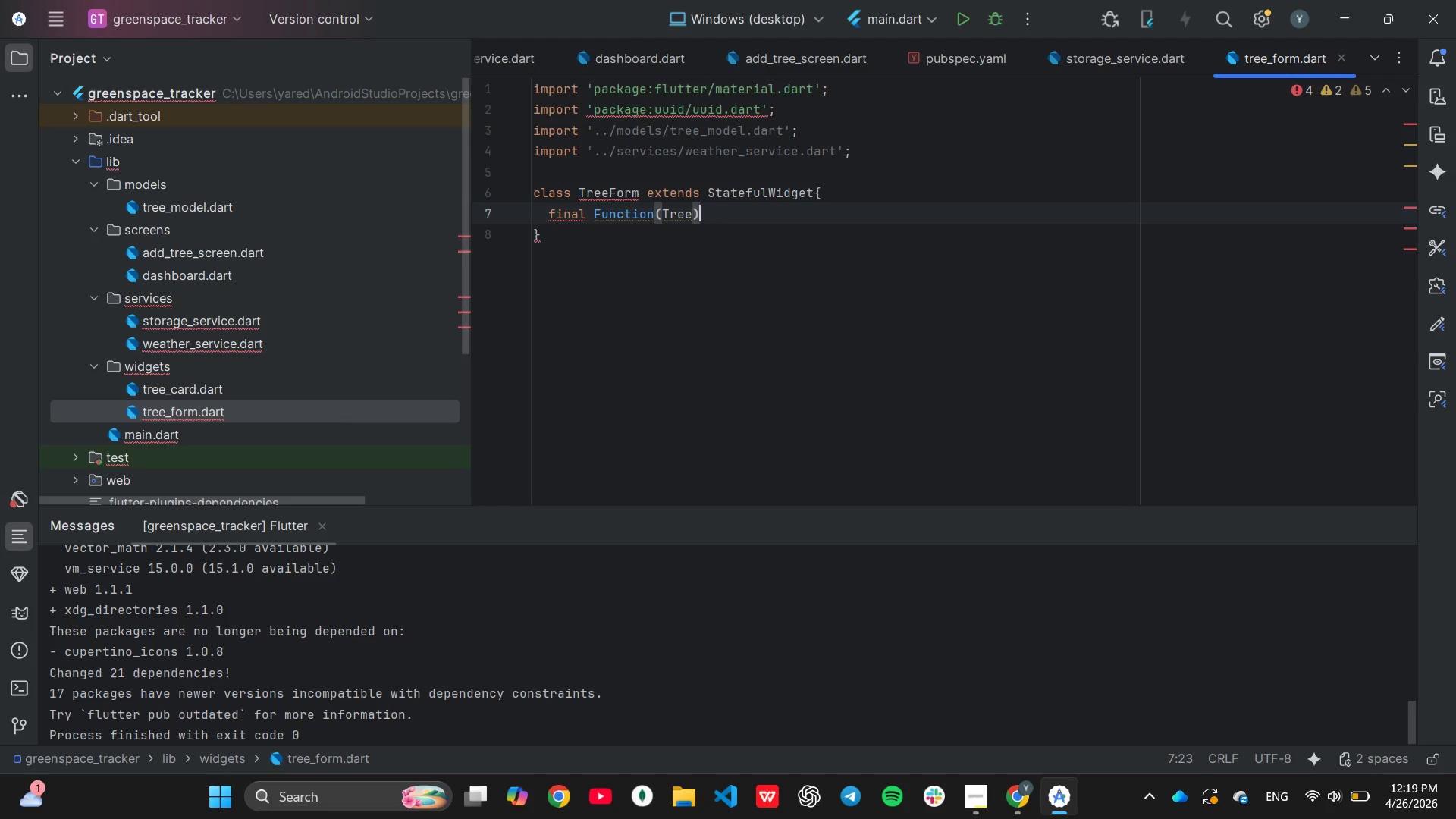 
type( onSave;)
 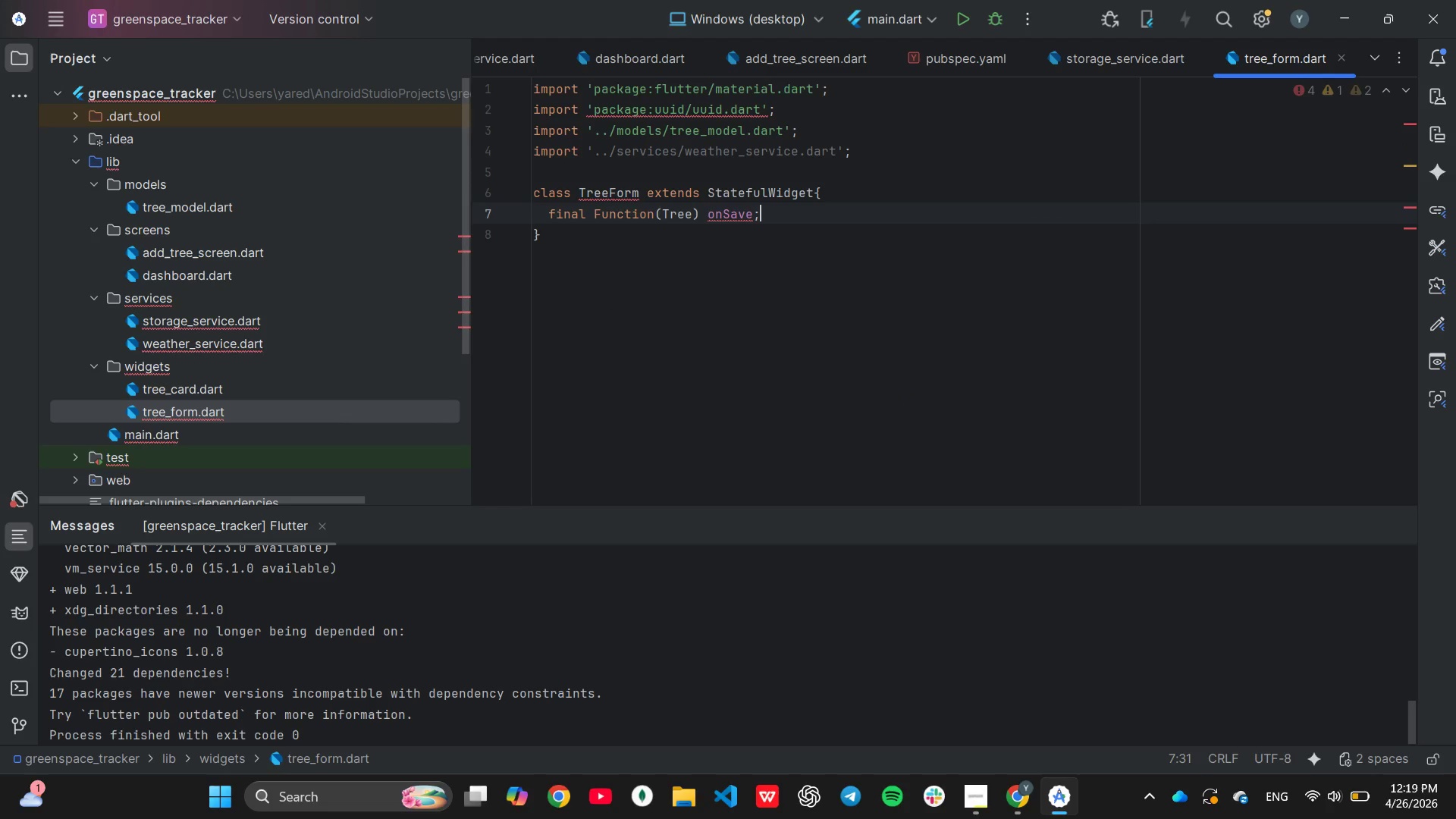 
key(Enter)
 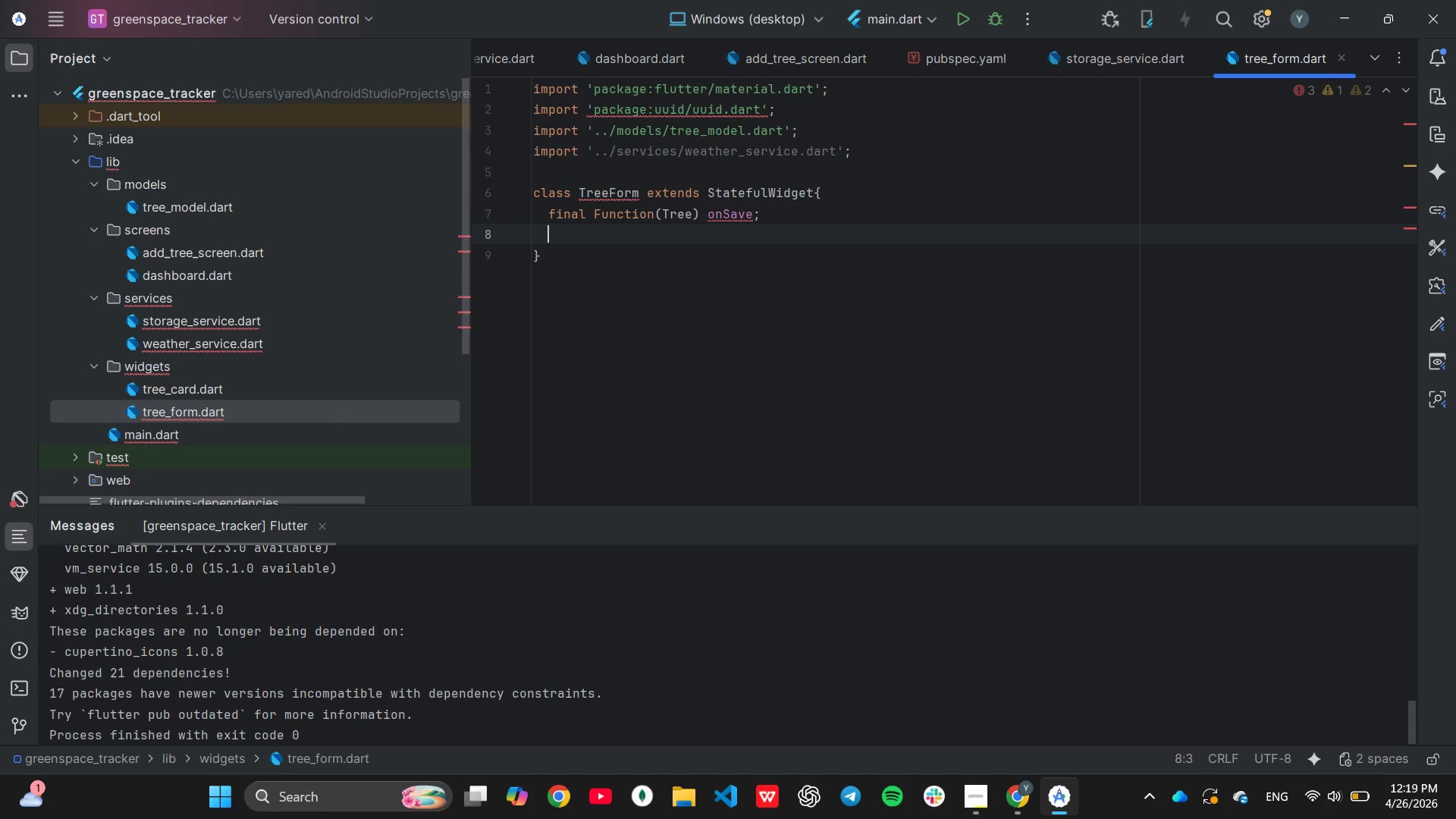 
type(const TreeForm({)
key(Tab)
key(Backspace)
key(Backspace)
key(Backspace)
 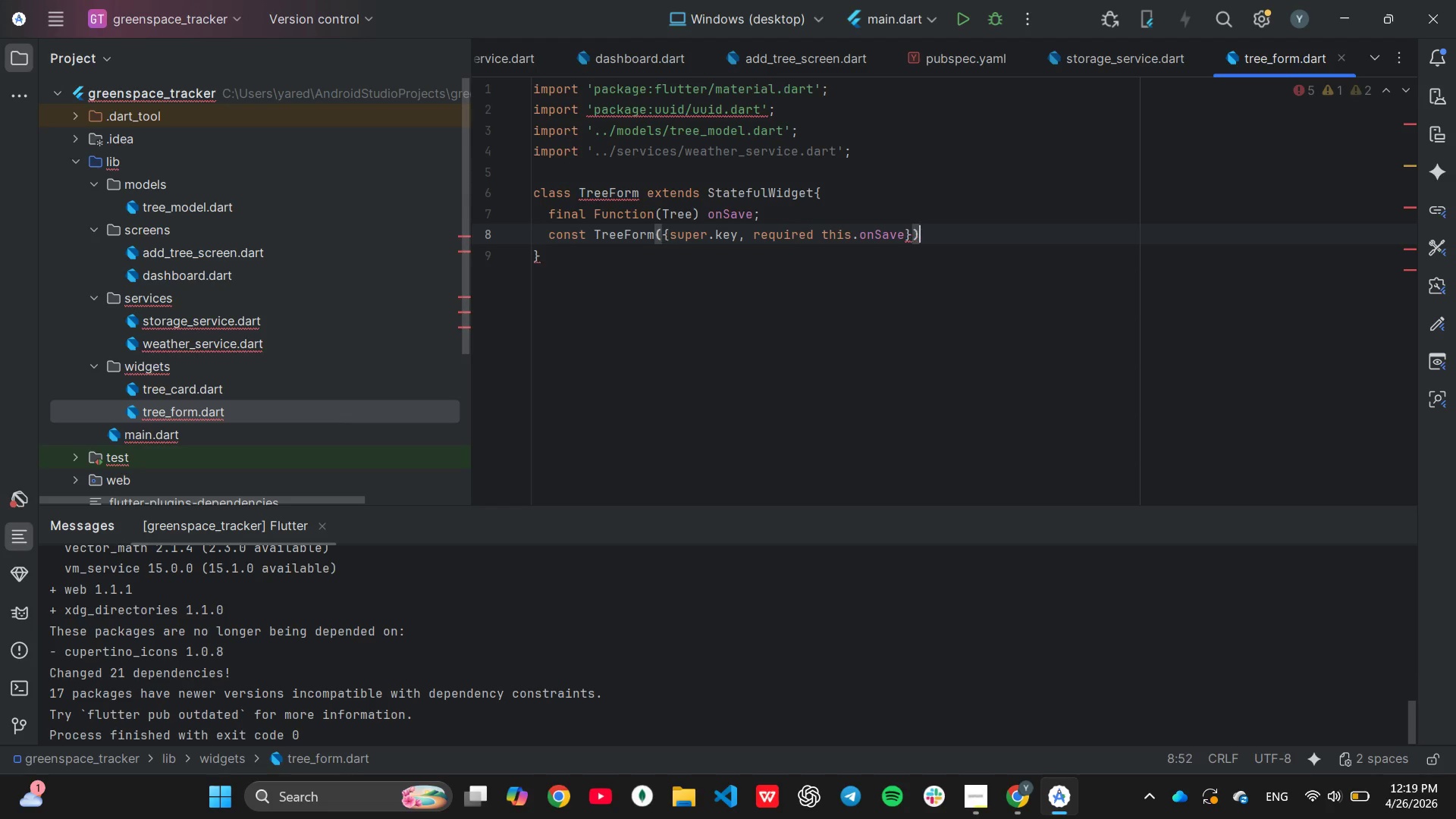 
 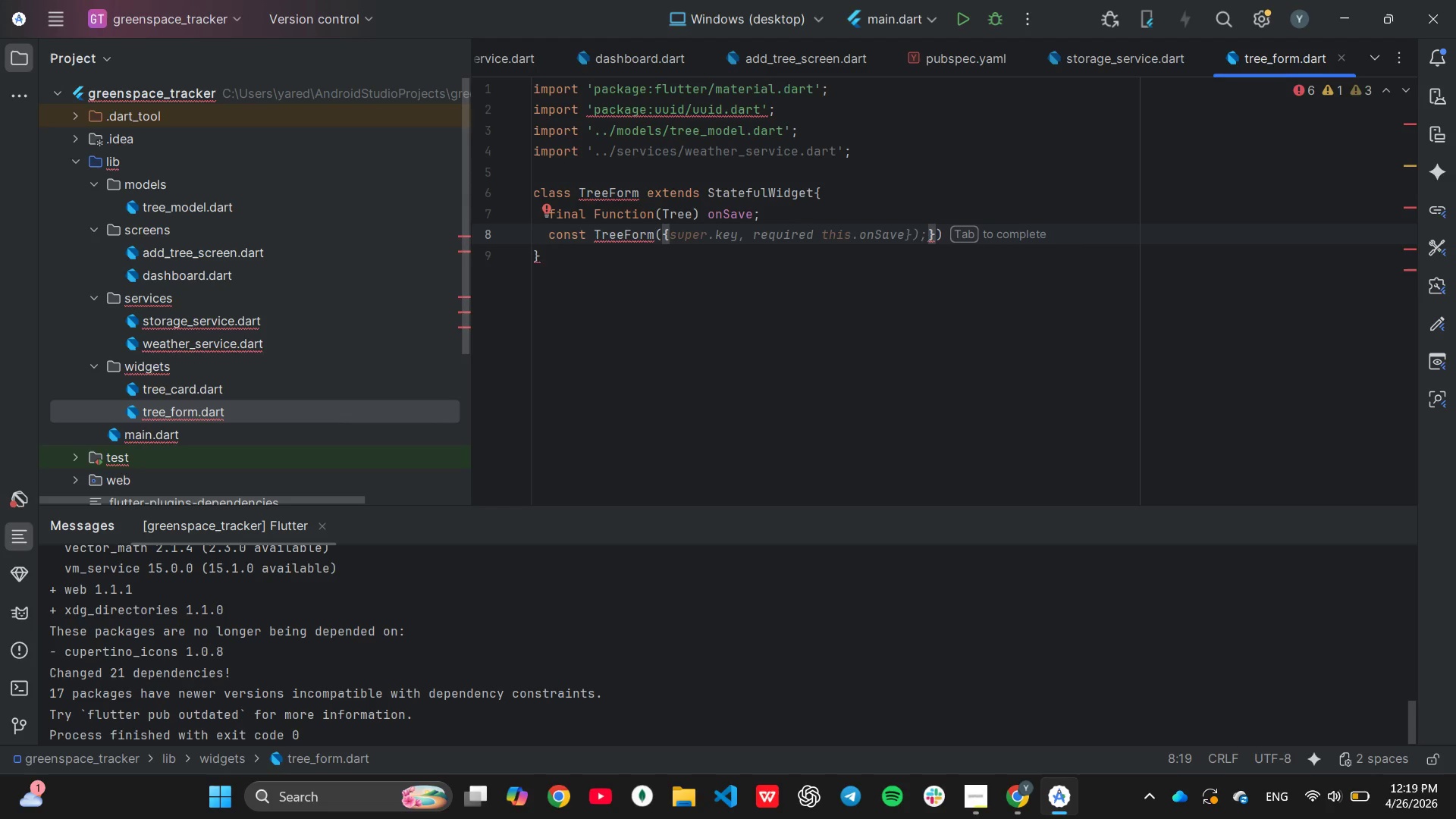 
key(ArrowRight)
 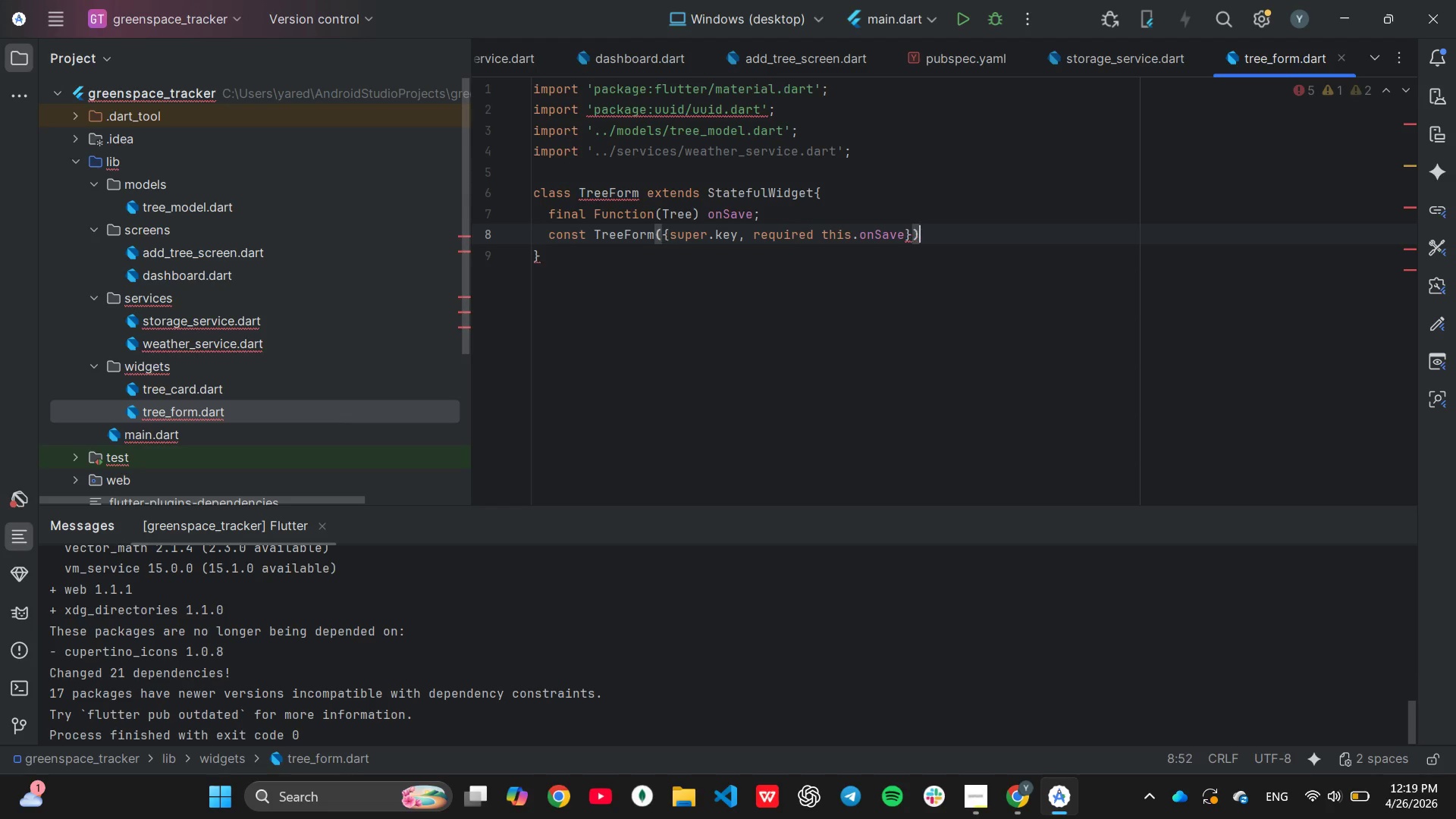 
key(ArrowRight)
 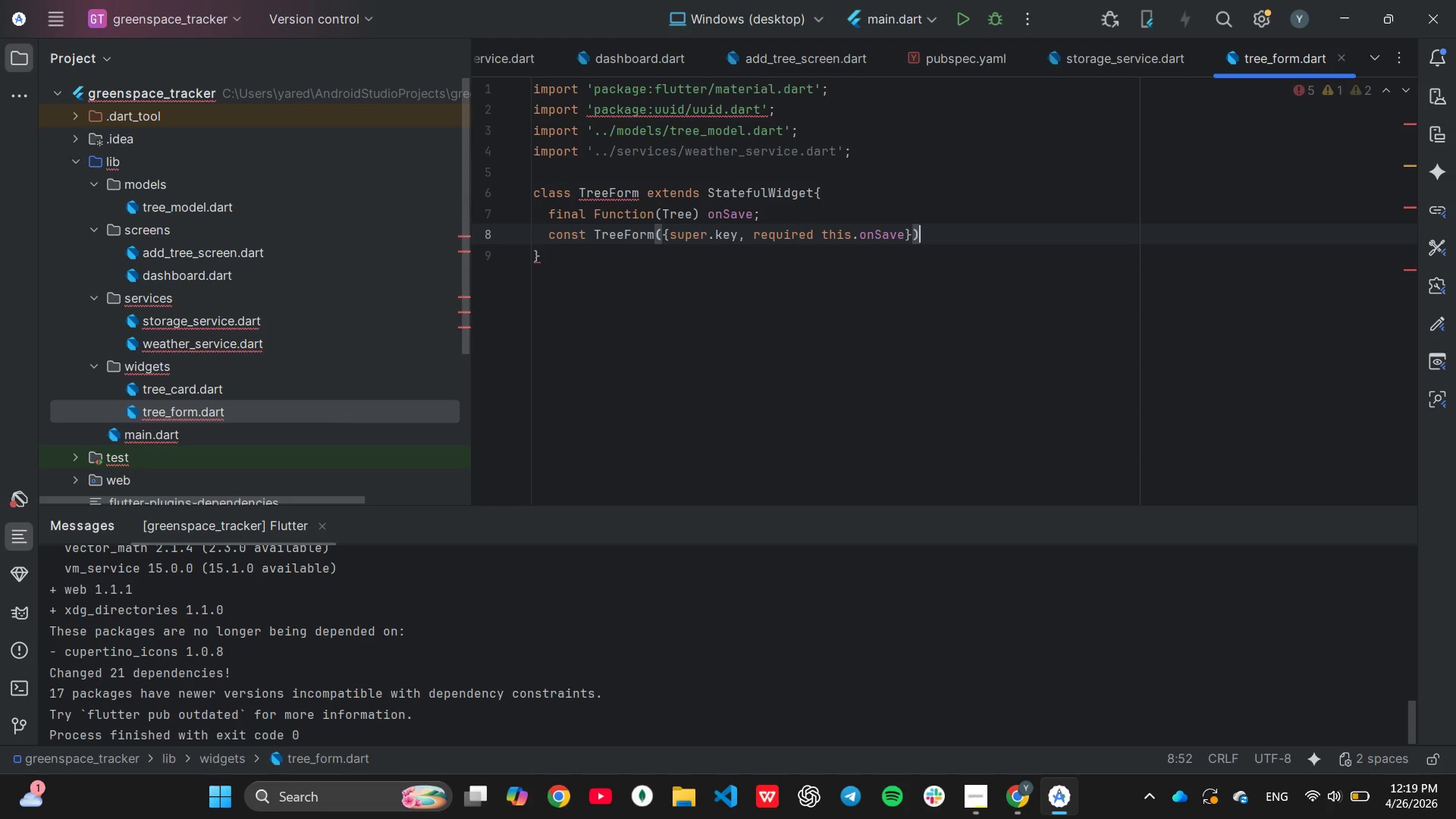 
key(Semicolon)
 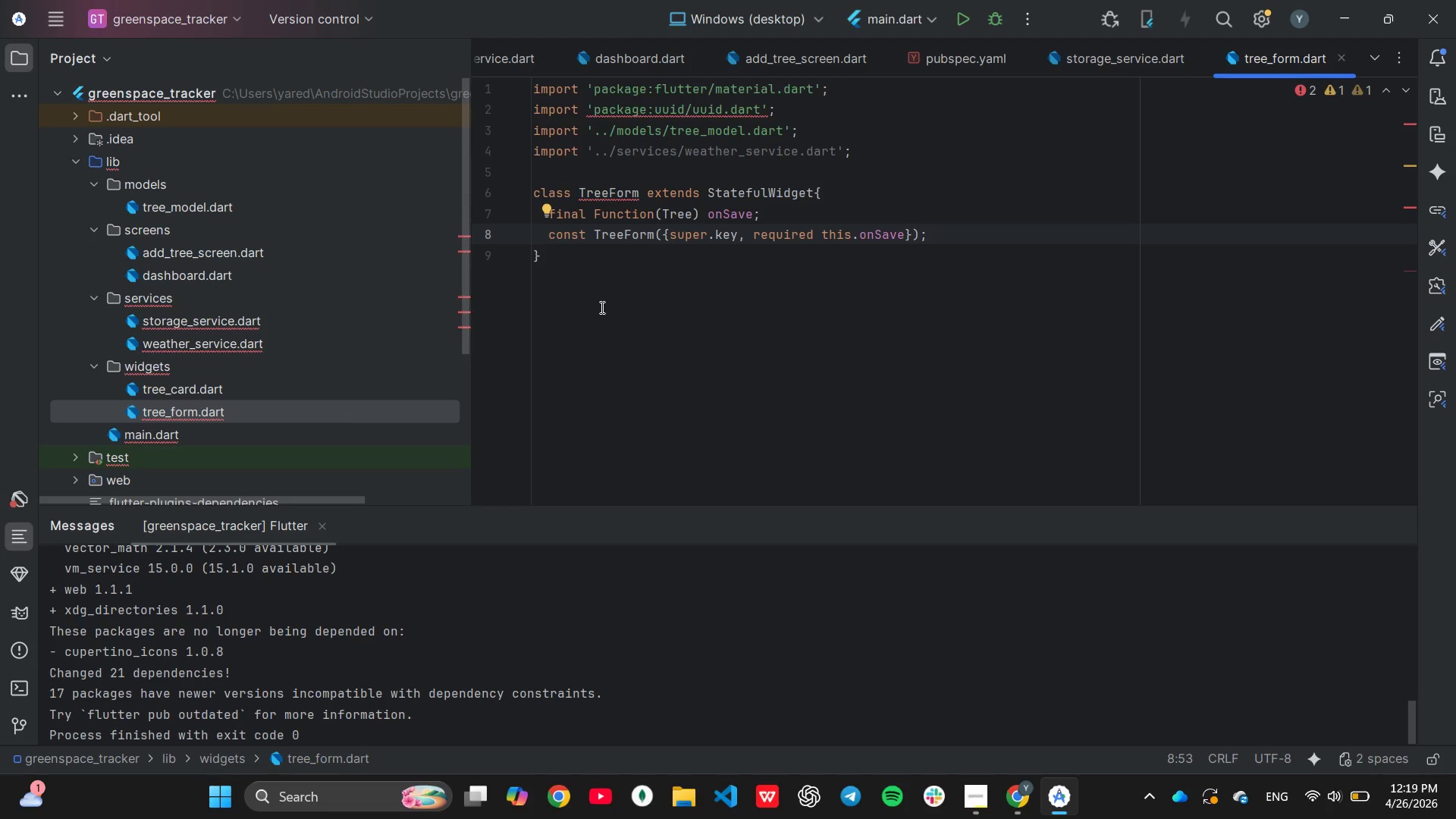 
key(Enter)
 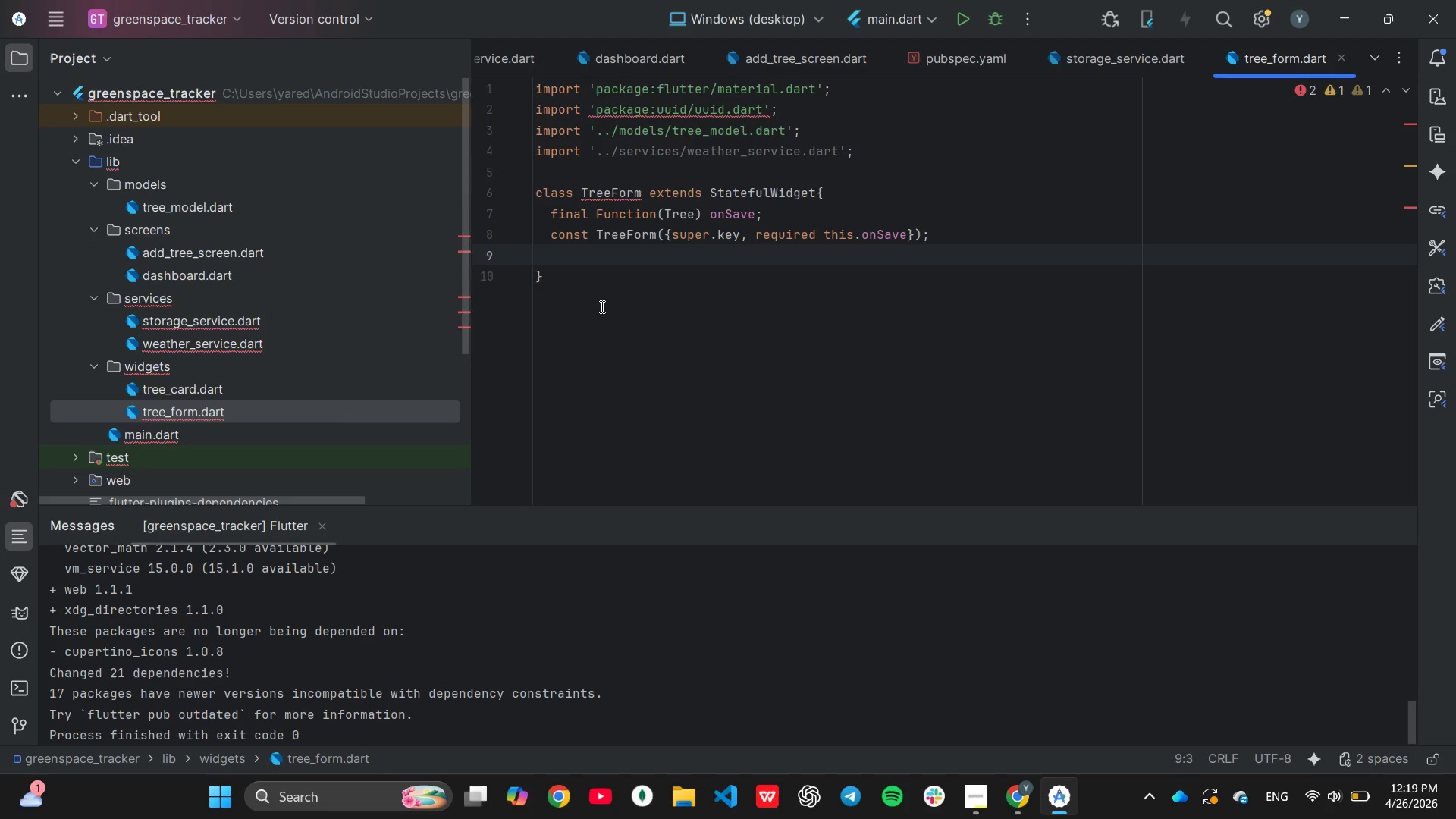 
key(Enter)
 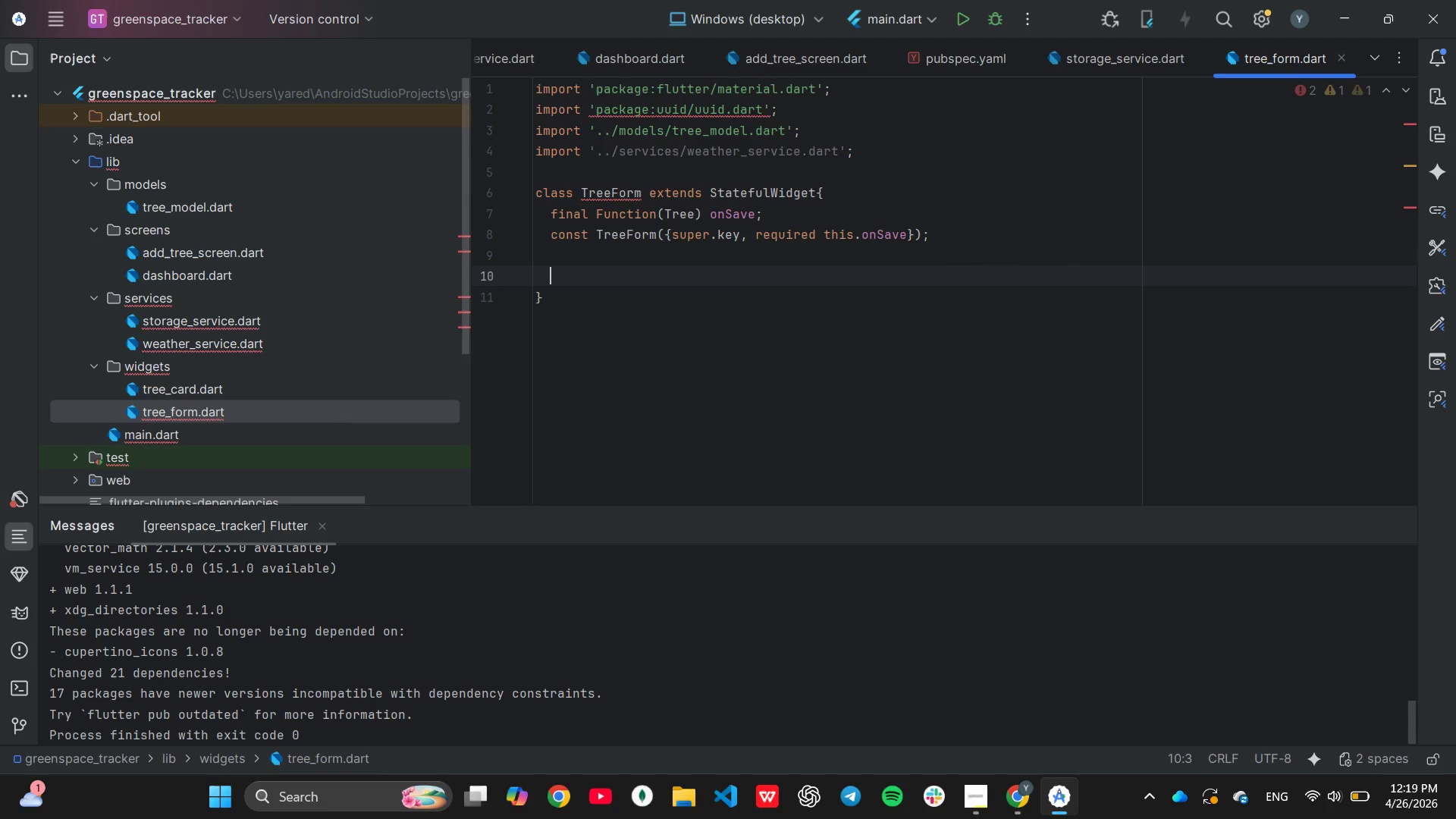 
key(Shift+2)
 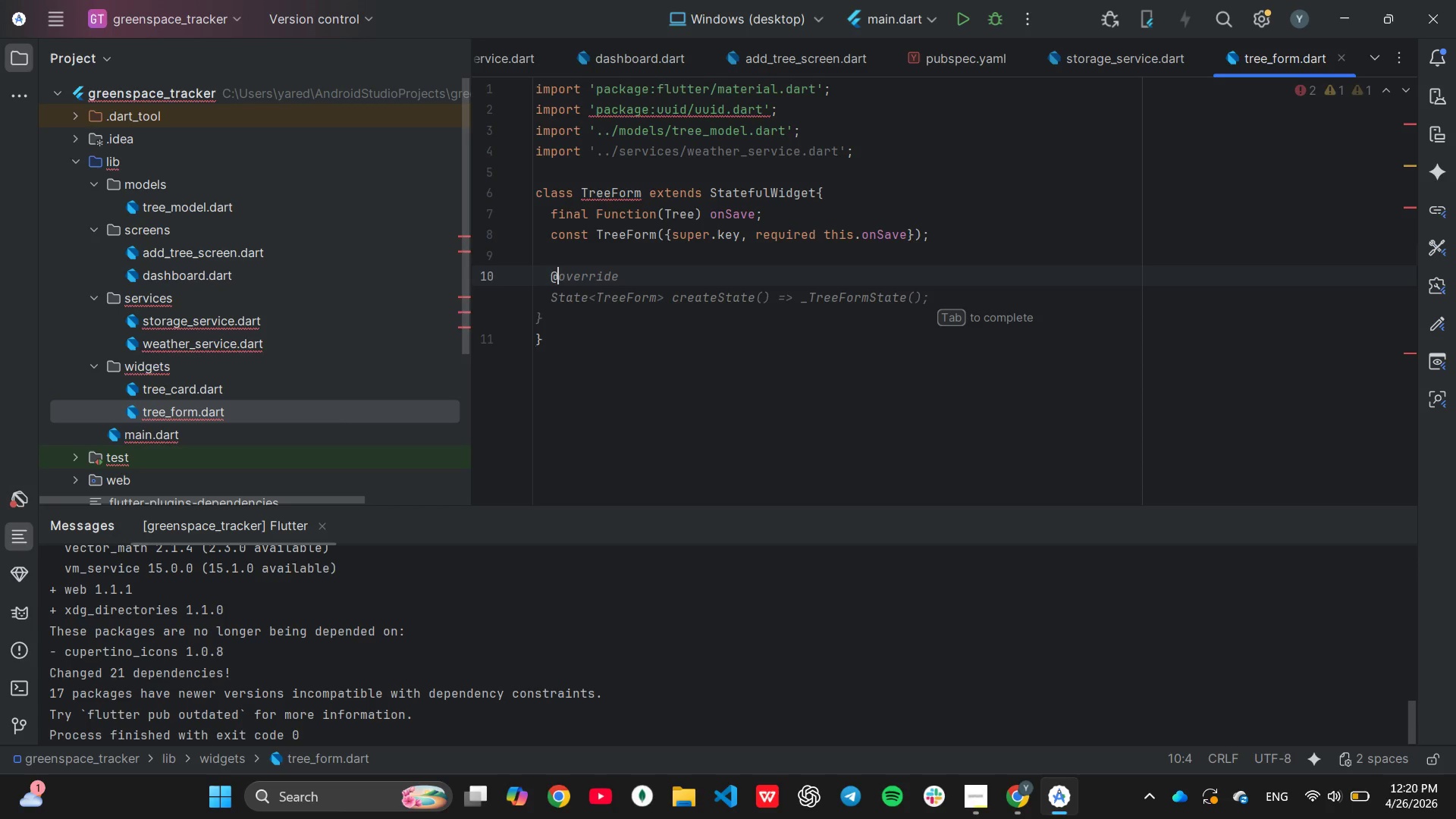 
key(Tab)
 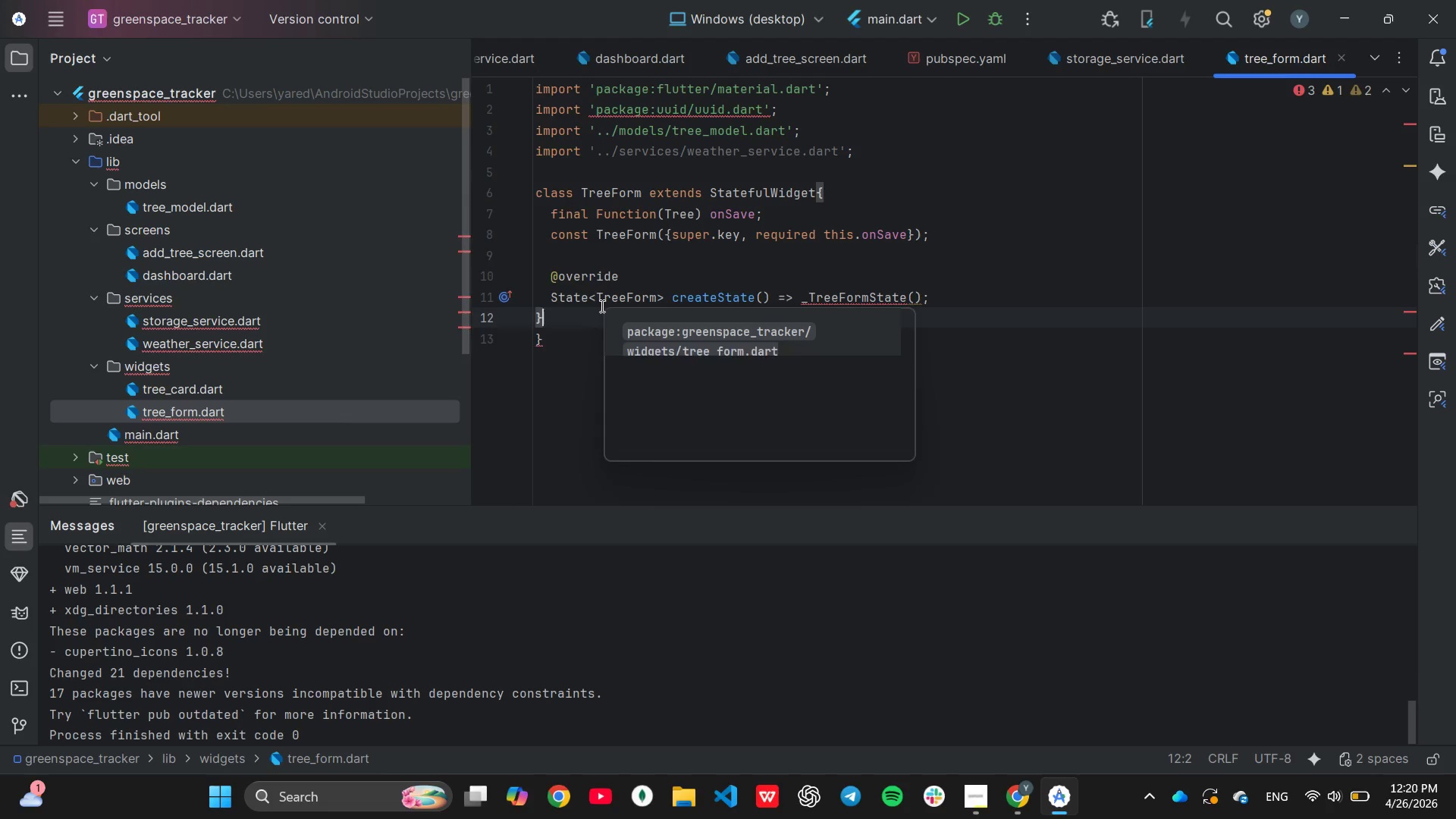 
key(Backspace)
 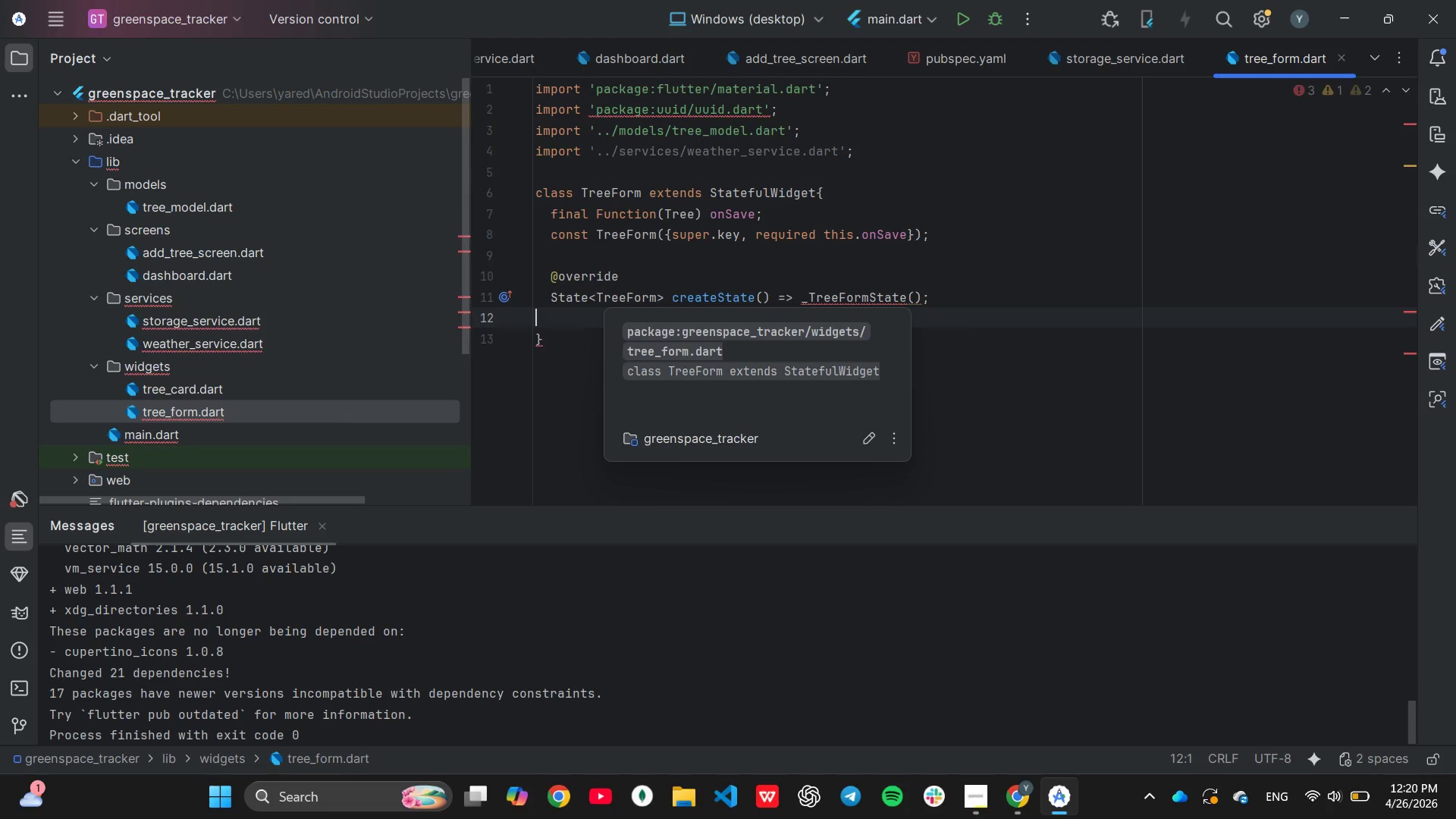 
key(Backspace)
 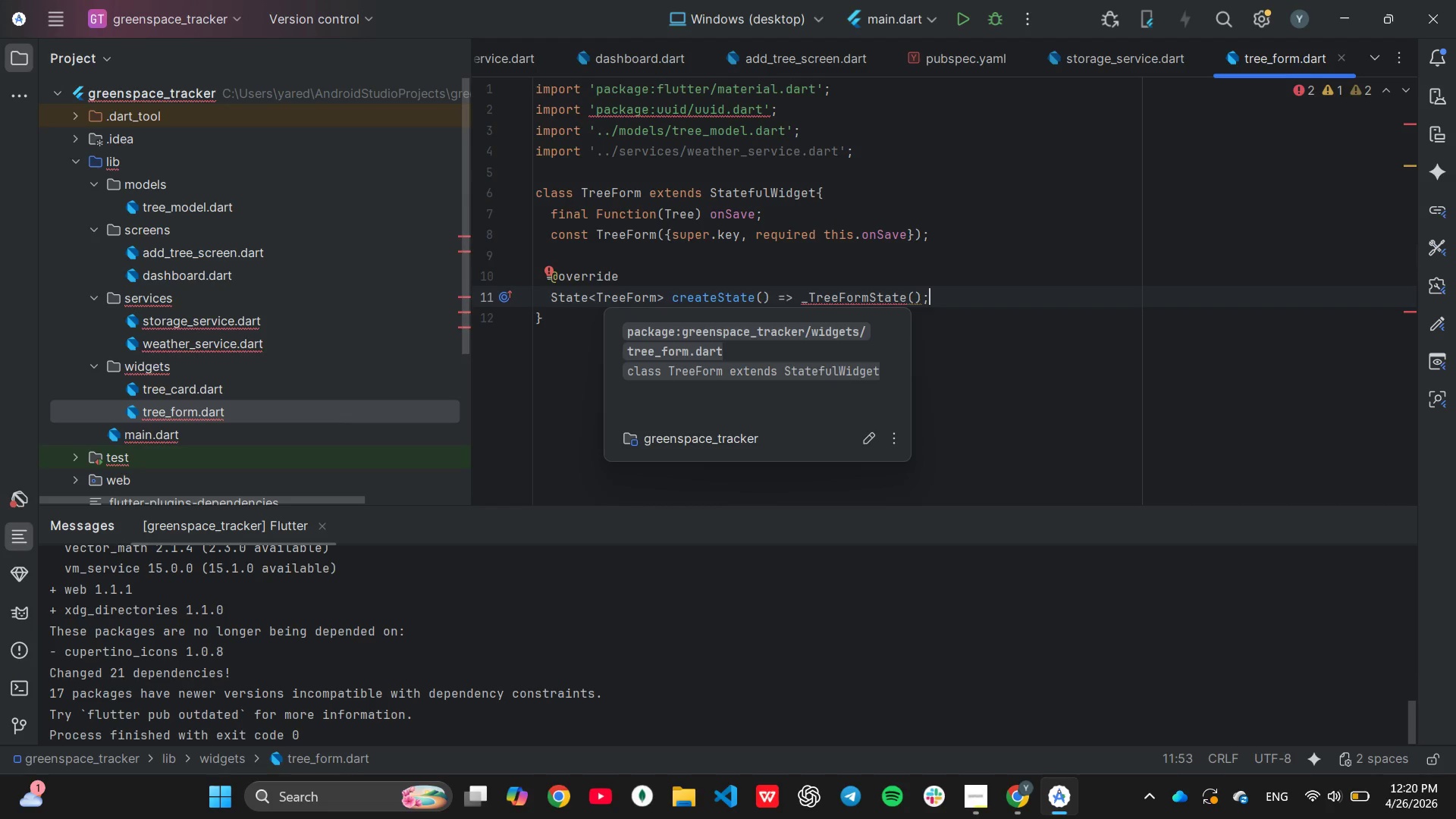 
wait(6.92)
 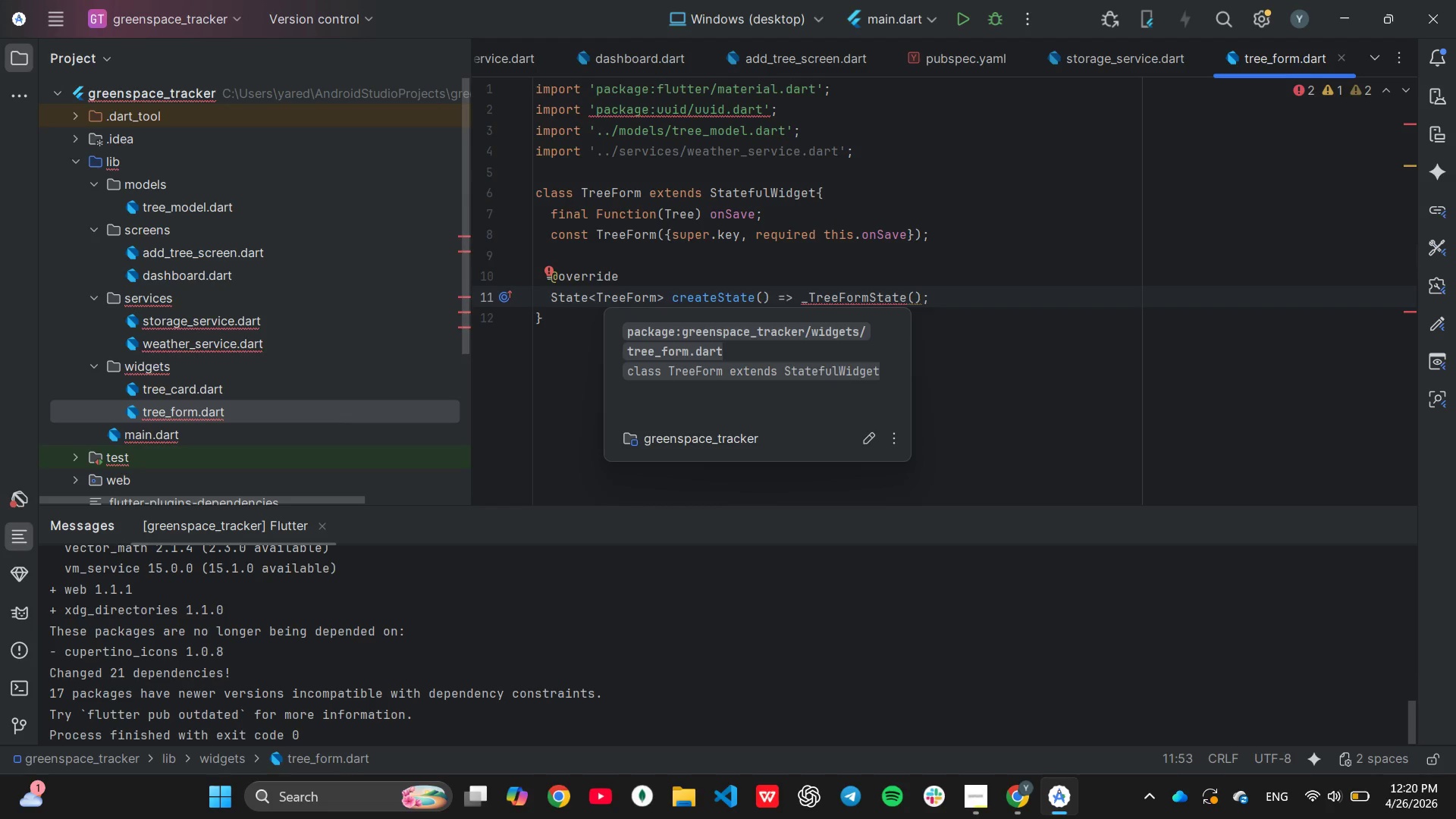 
key(ArrowDown)
 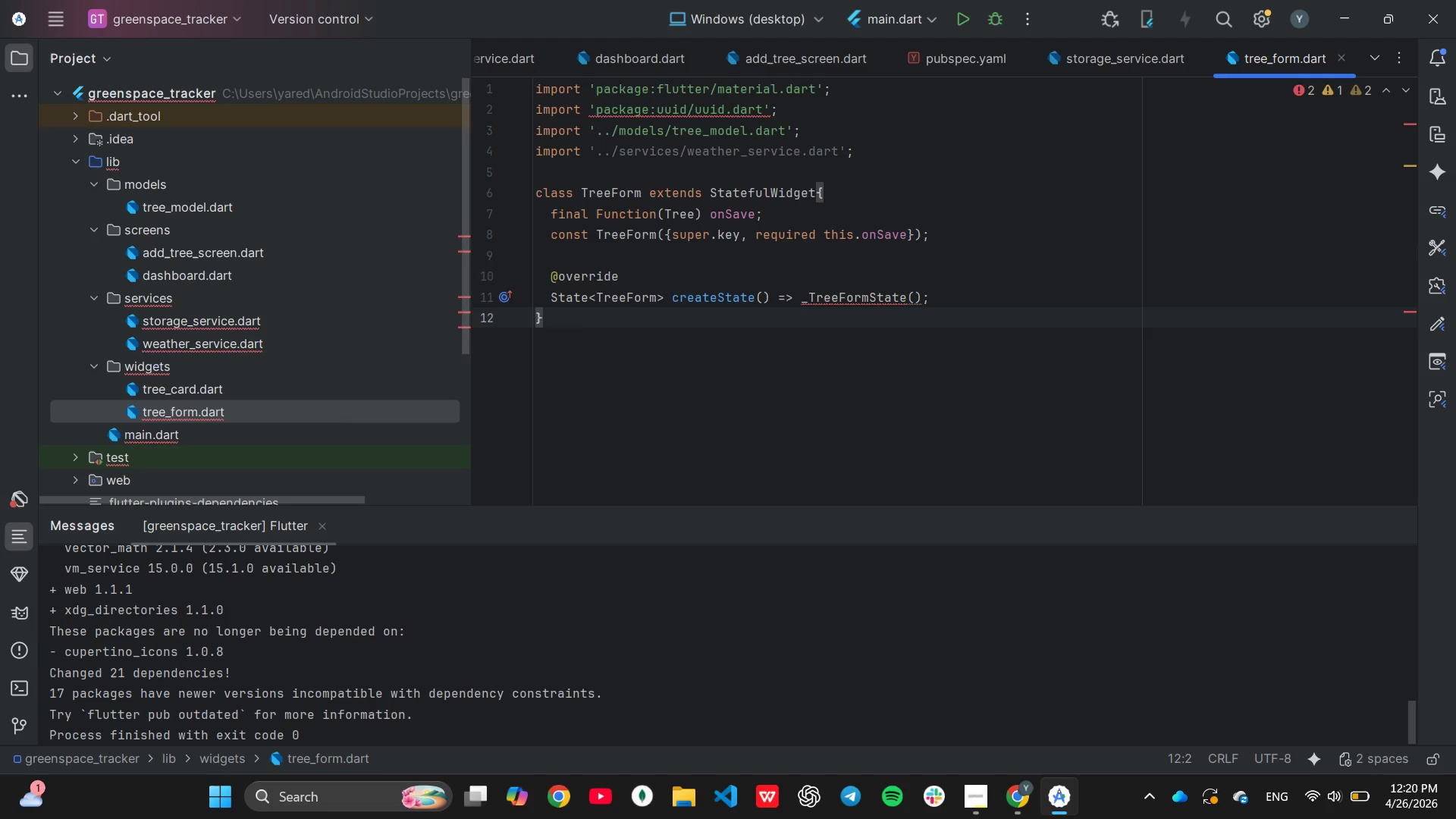 
key(Enter)
 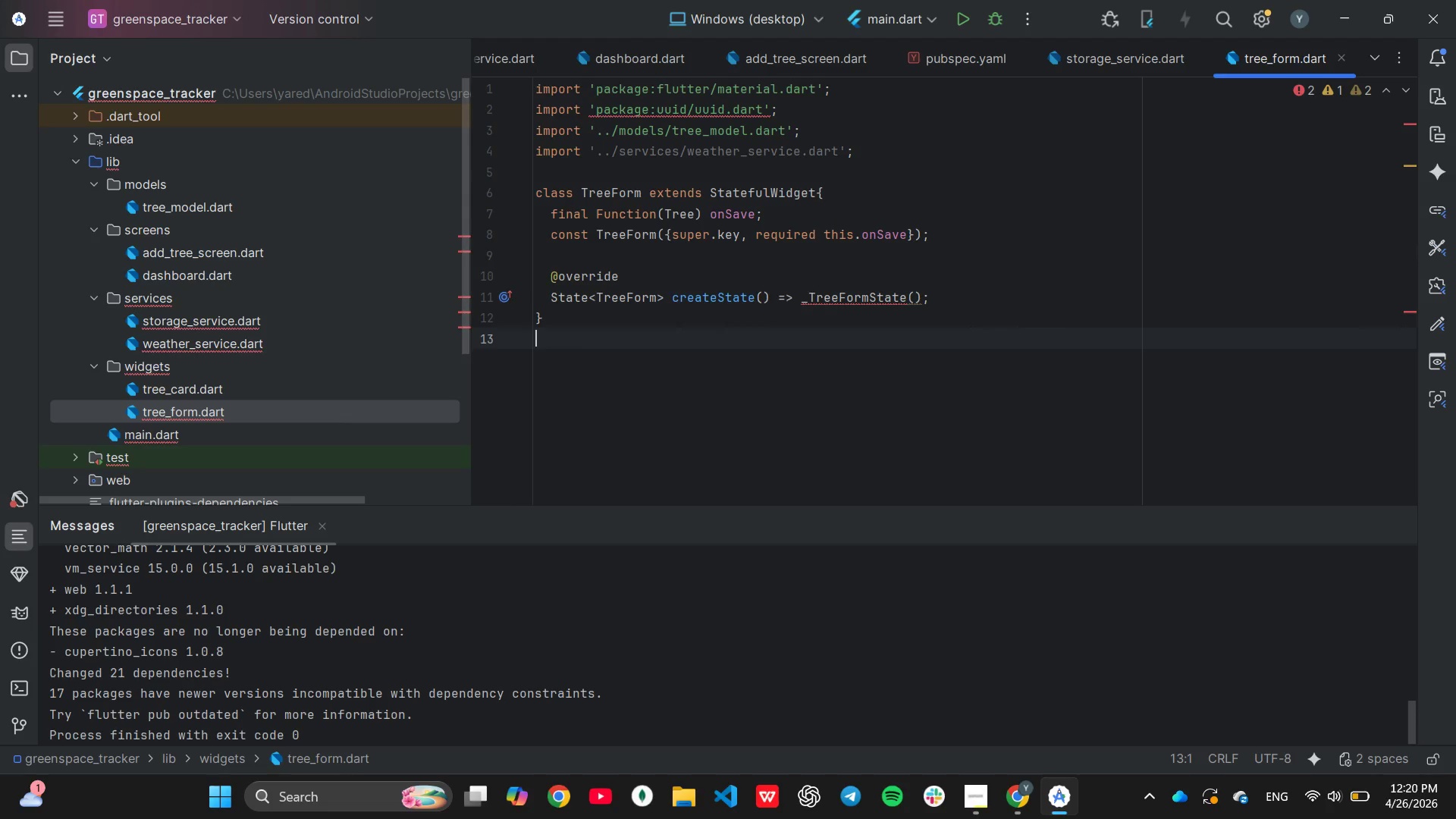 
key(Enter)
 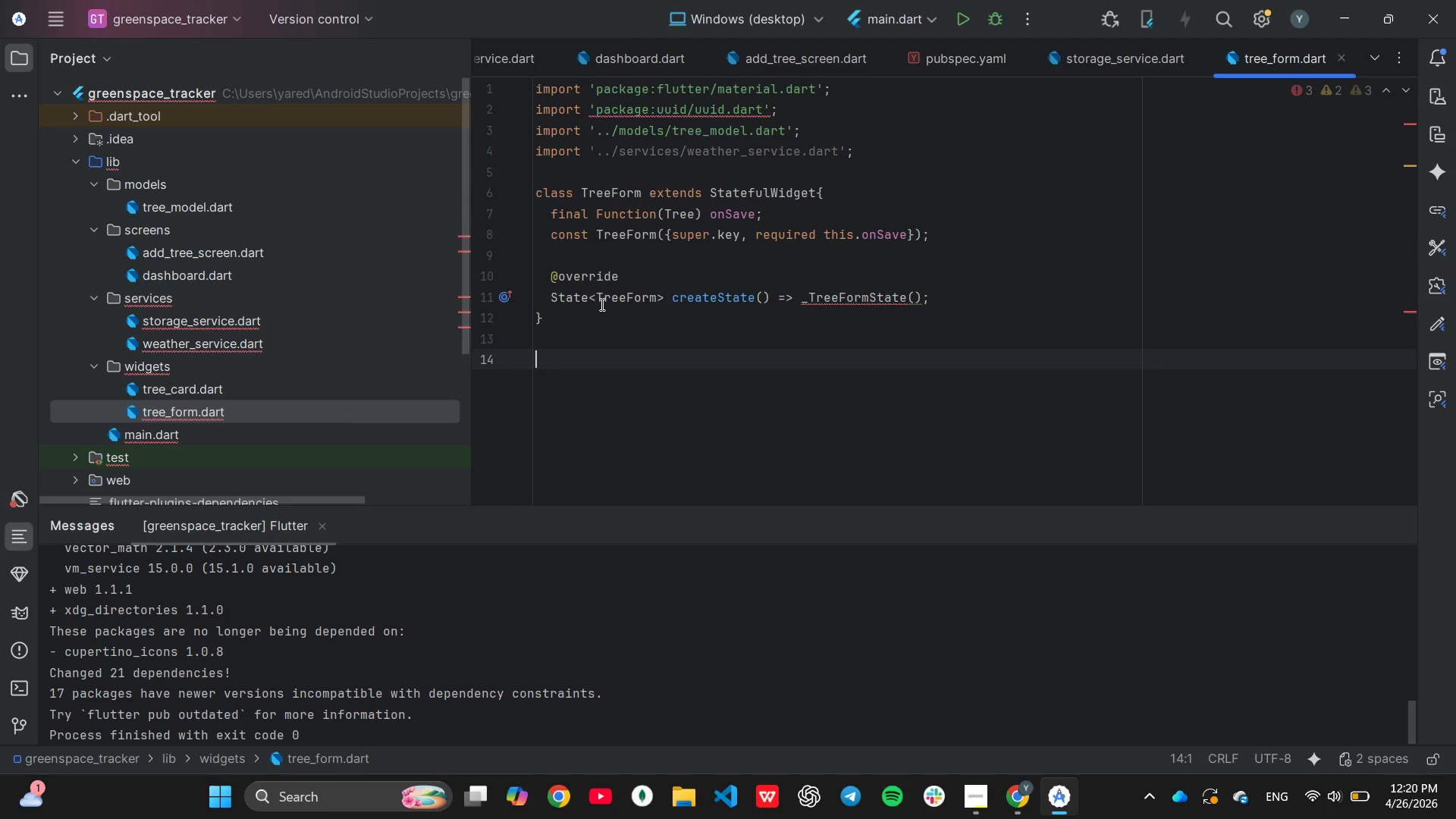 
type(class _T)
key(Tab)
 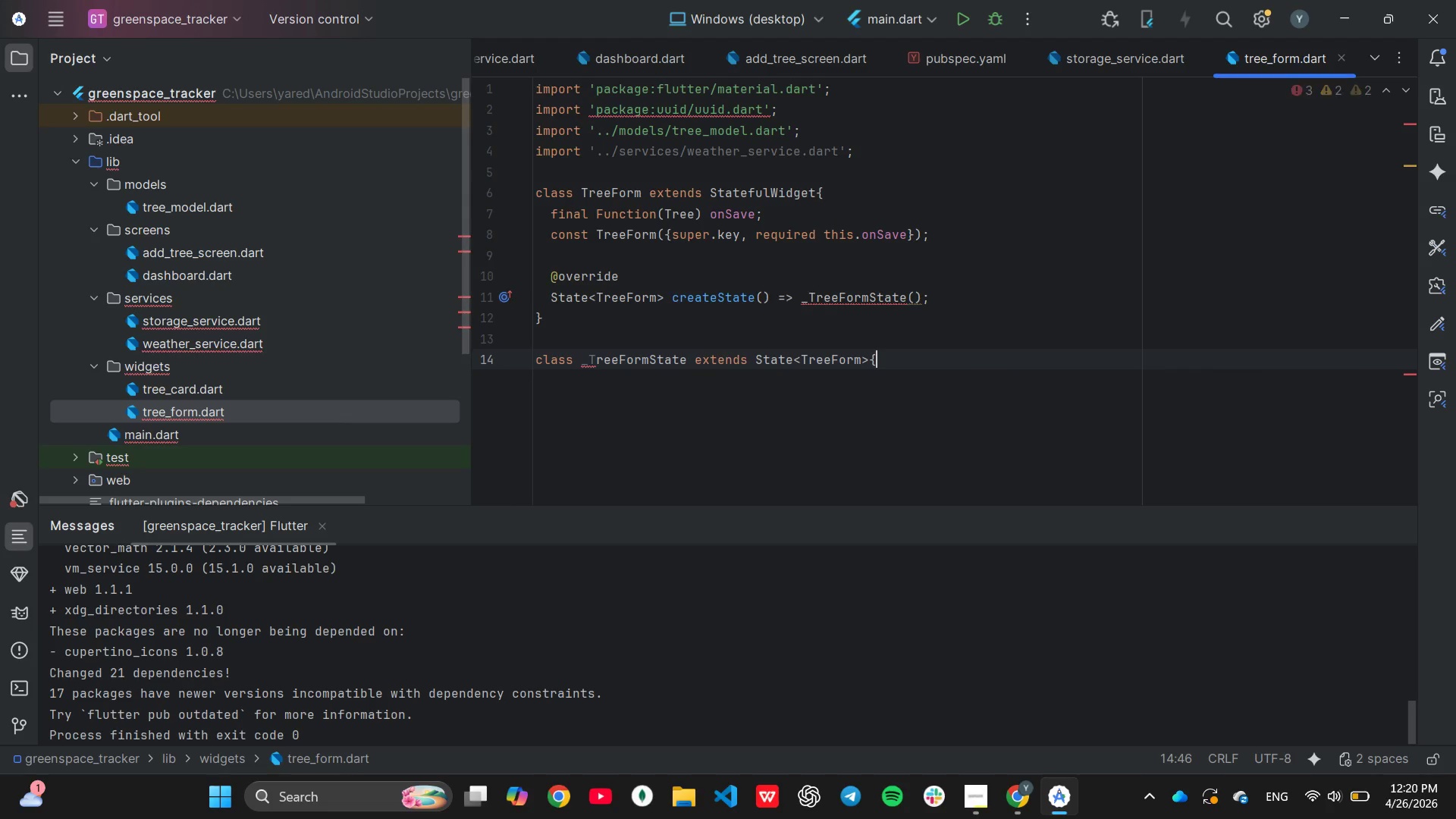 
wait(5.75)
 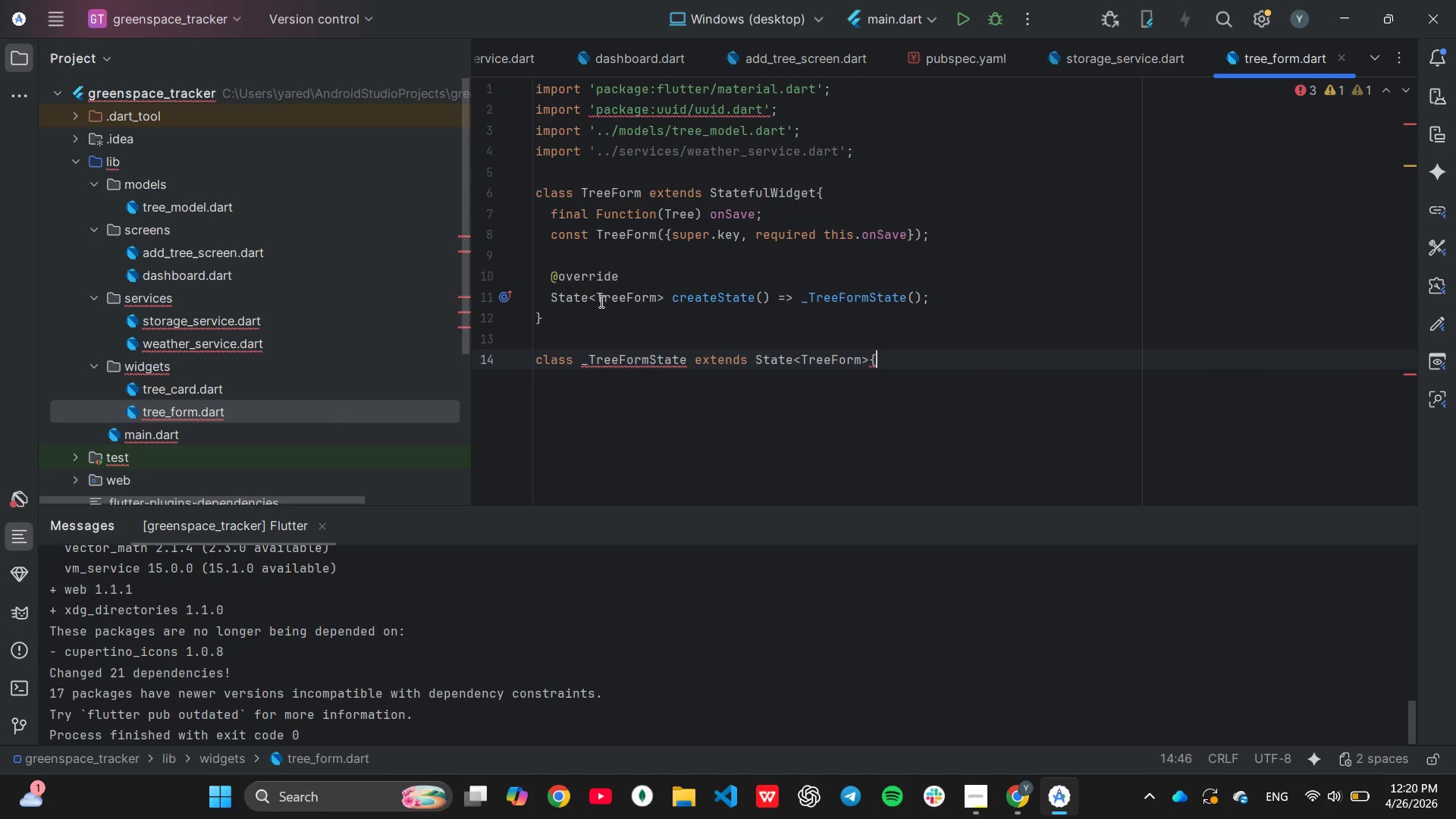 
key(Enter)
 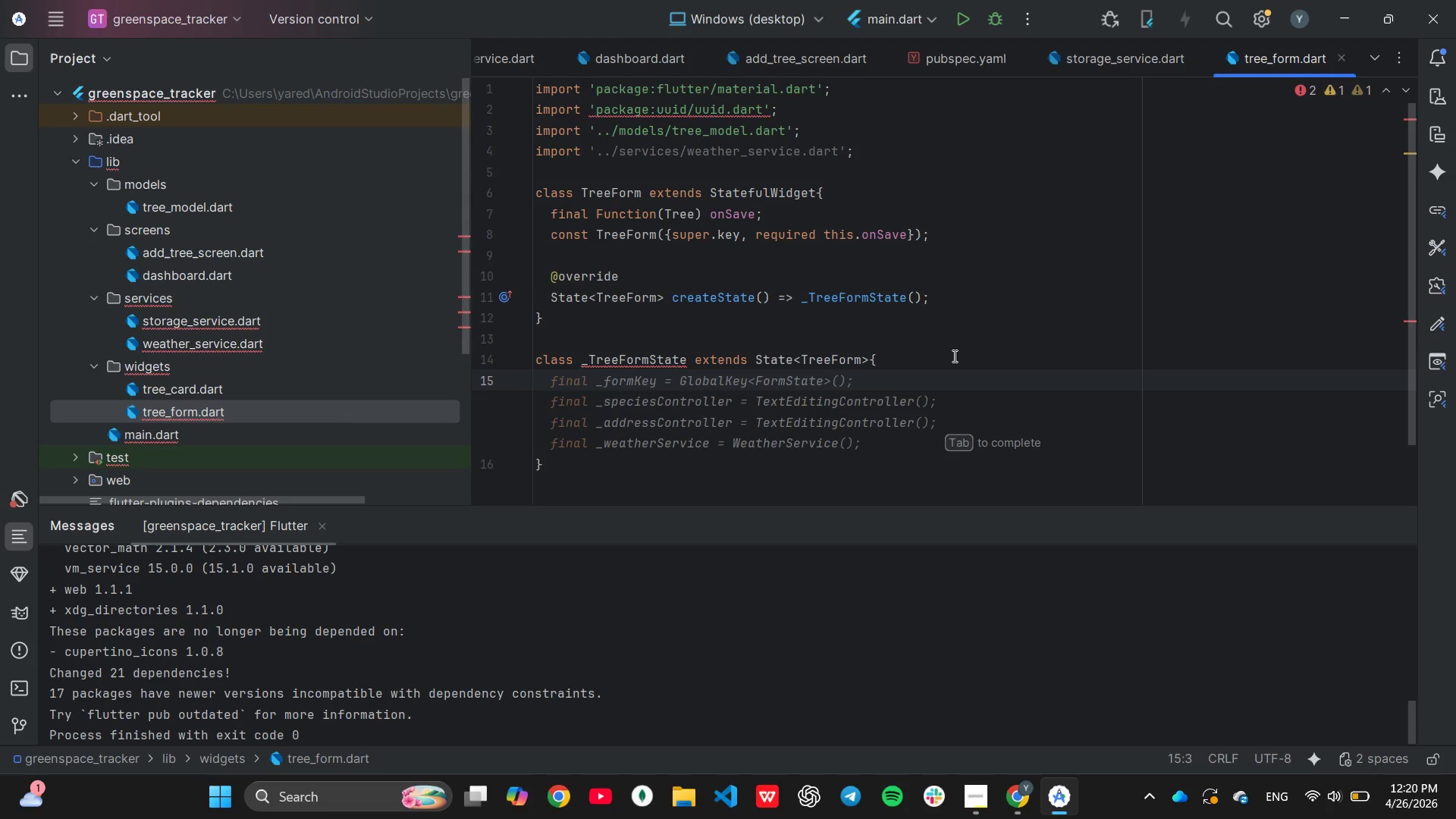 
wait(10.0)
 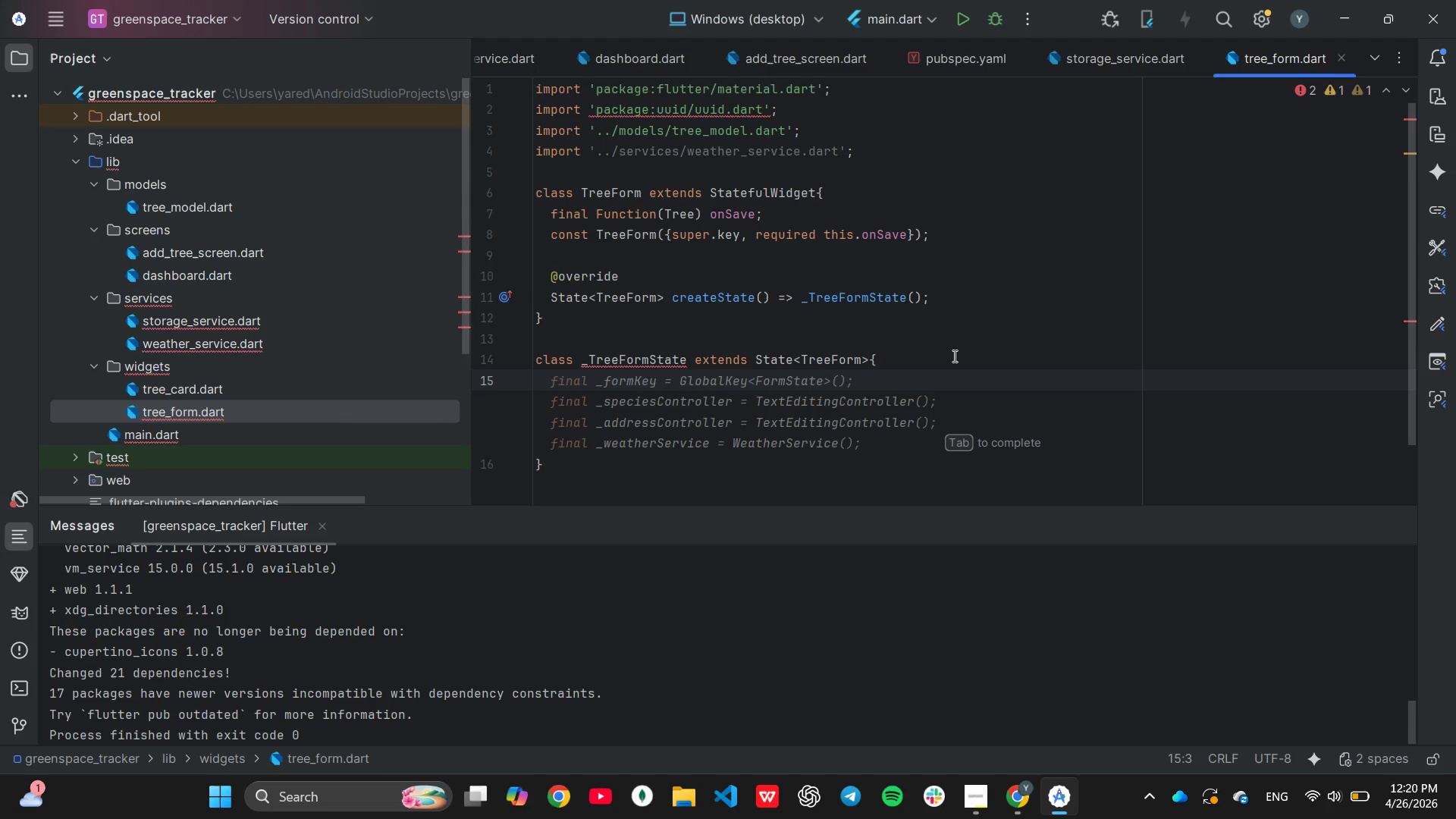 
key(Tab)
 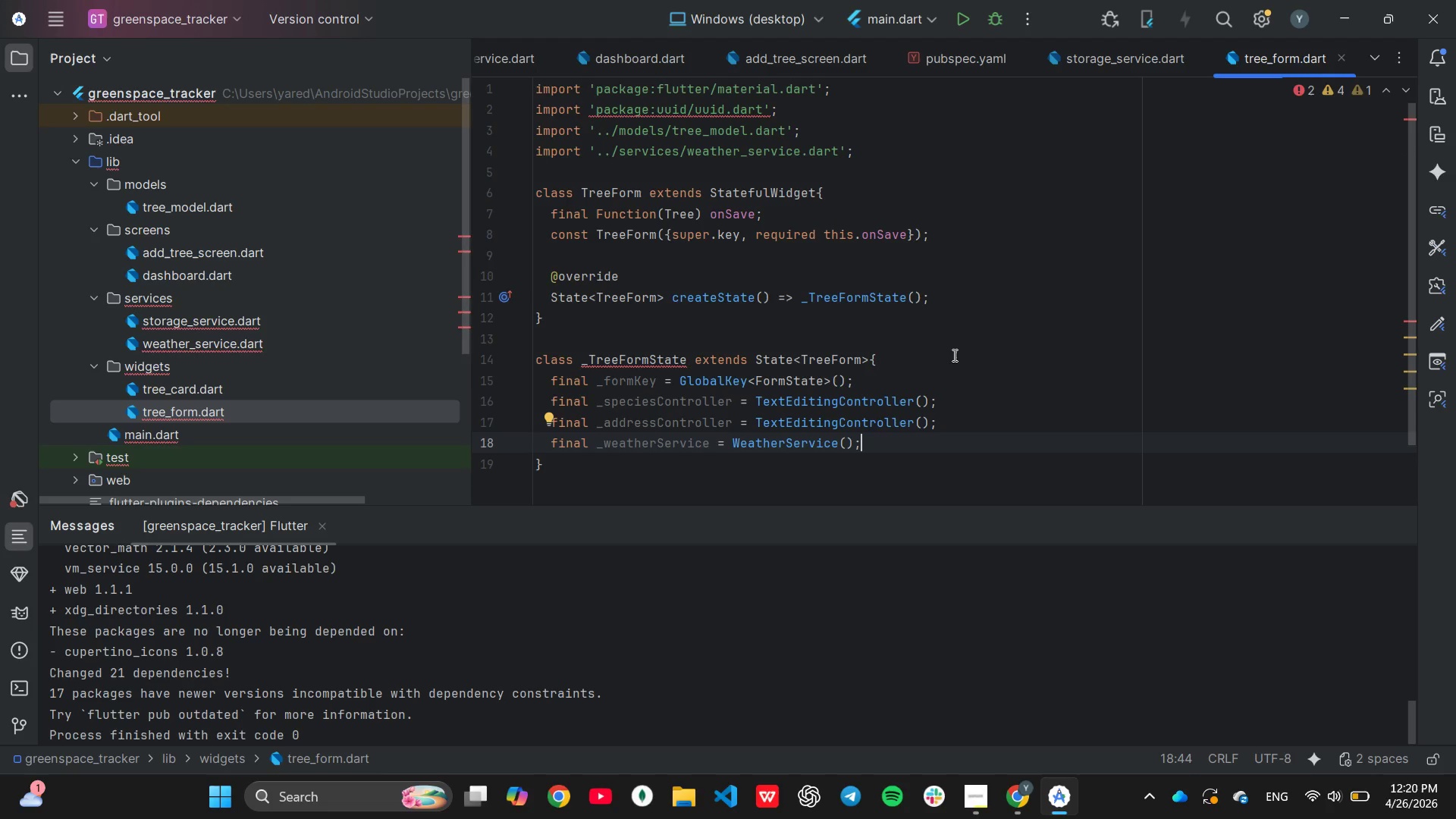 
wait(12.39)
 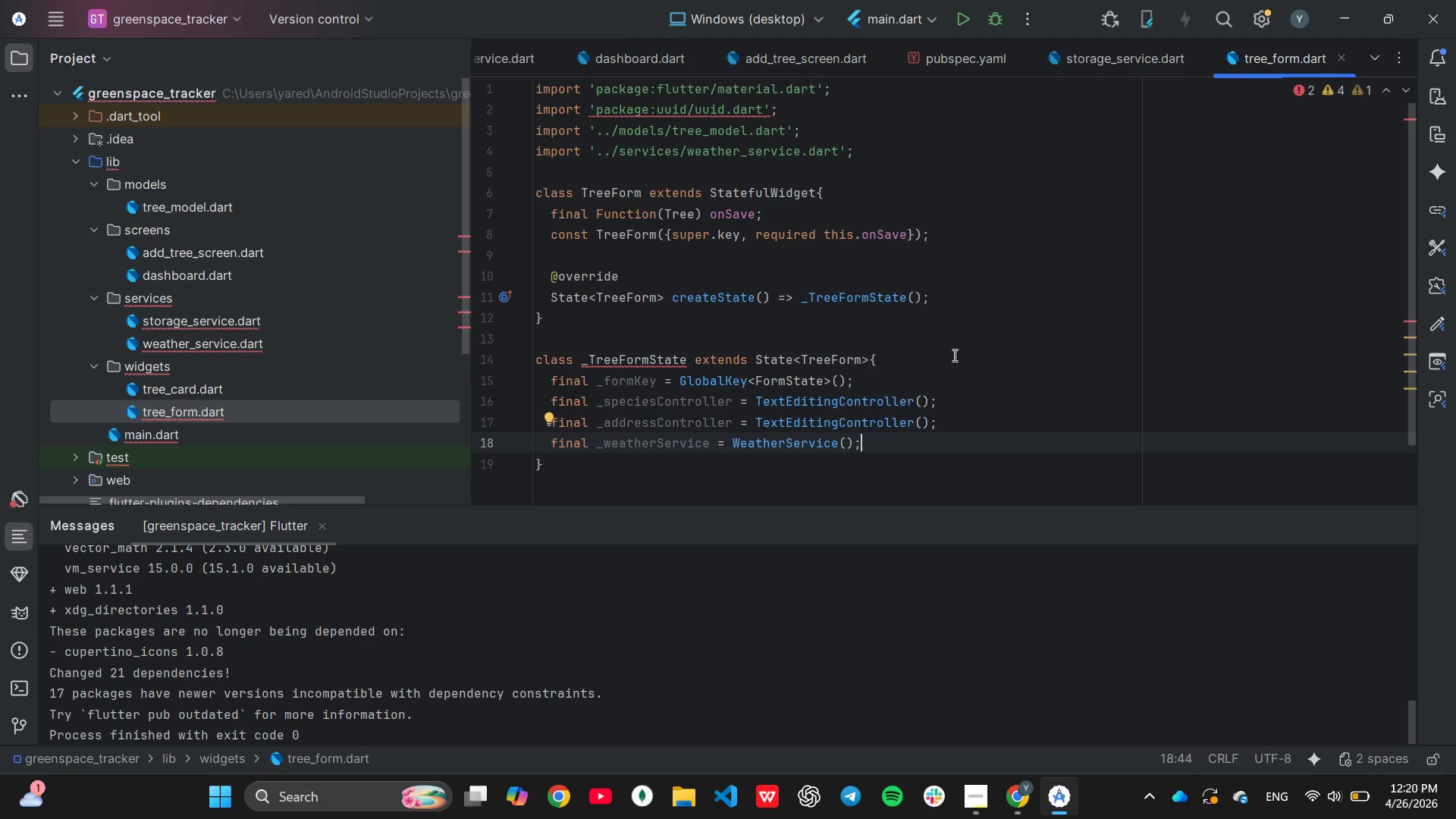 
left_click_drag(start_coordinate=[554, 396], to_coordinate=[891, 435])
 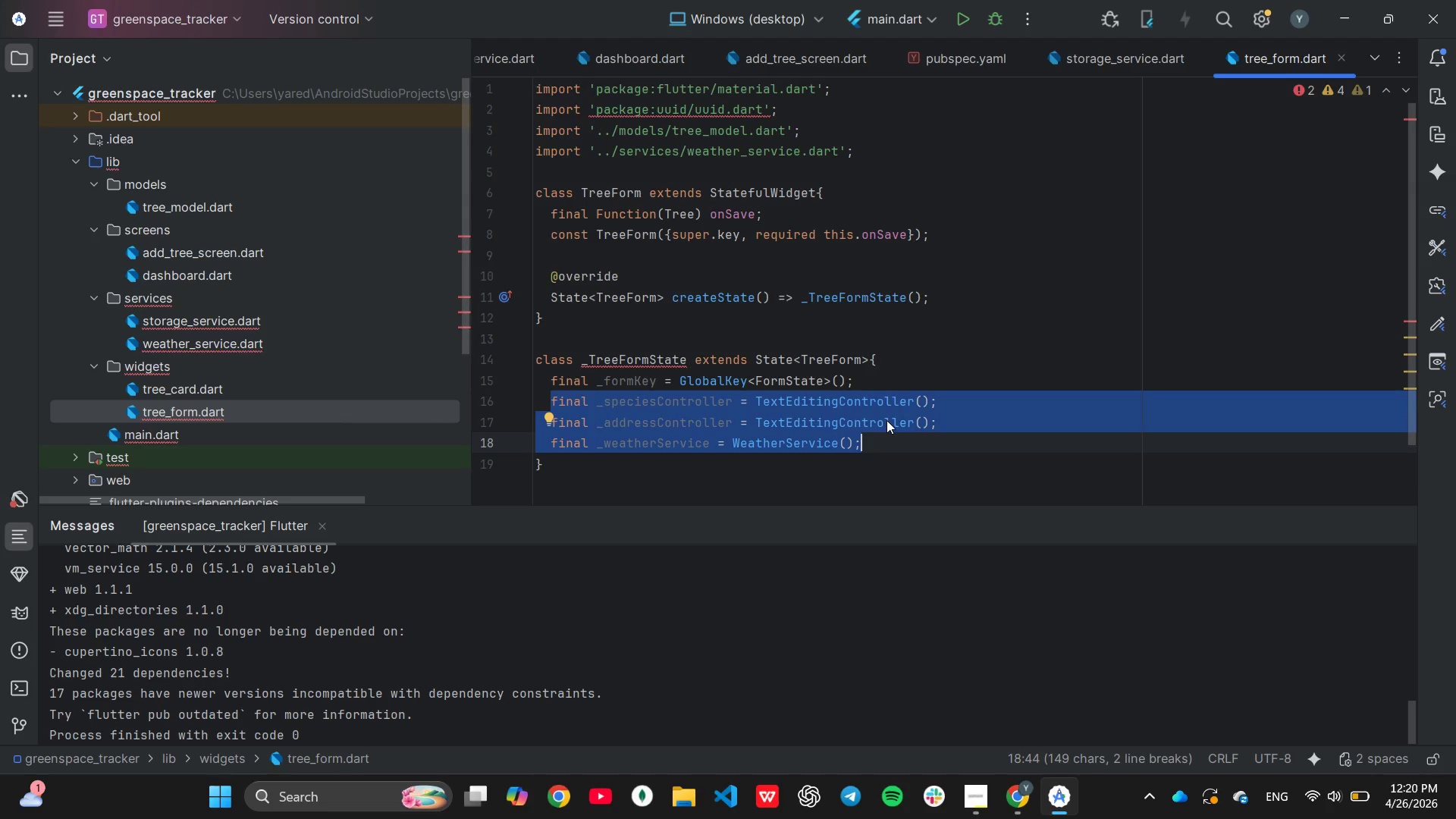 
type(final _addressController = )
key(Tab)
 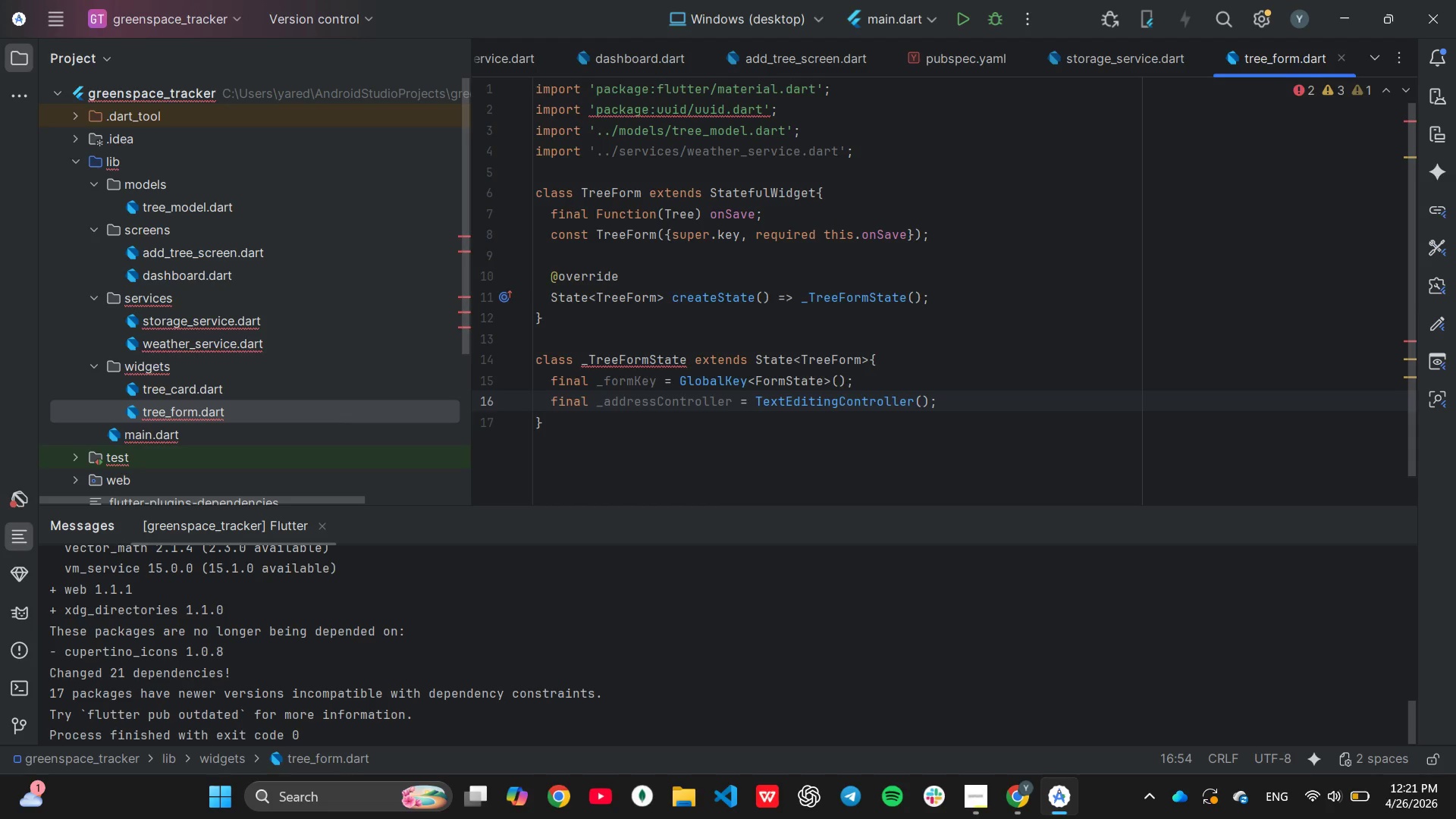 
key(Enter)
 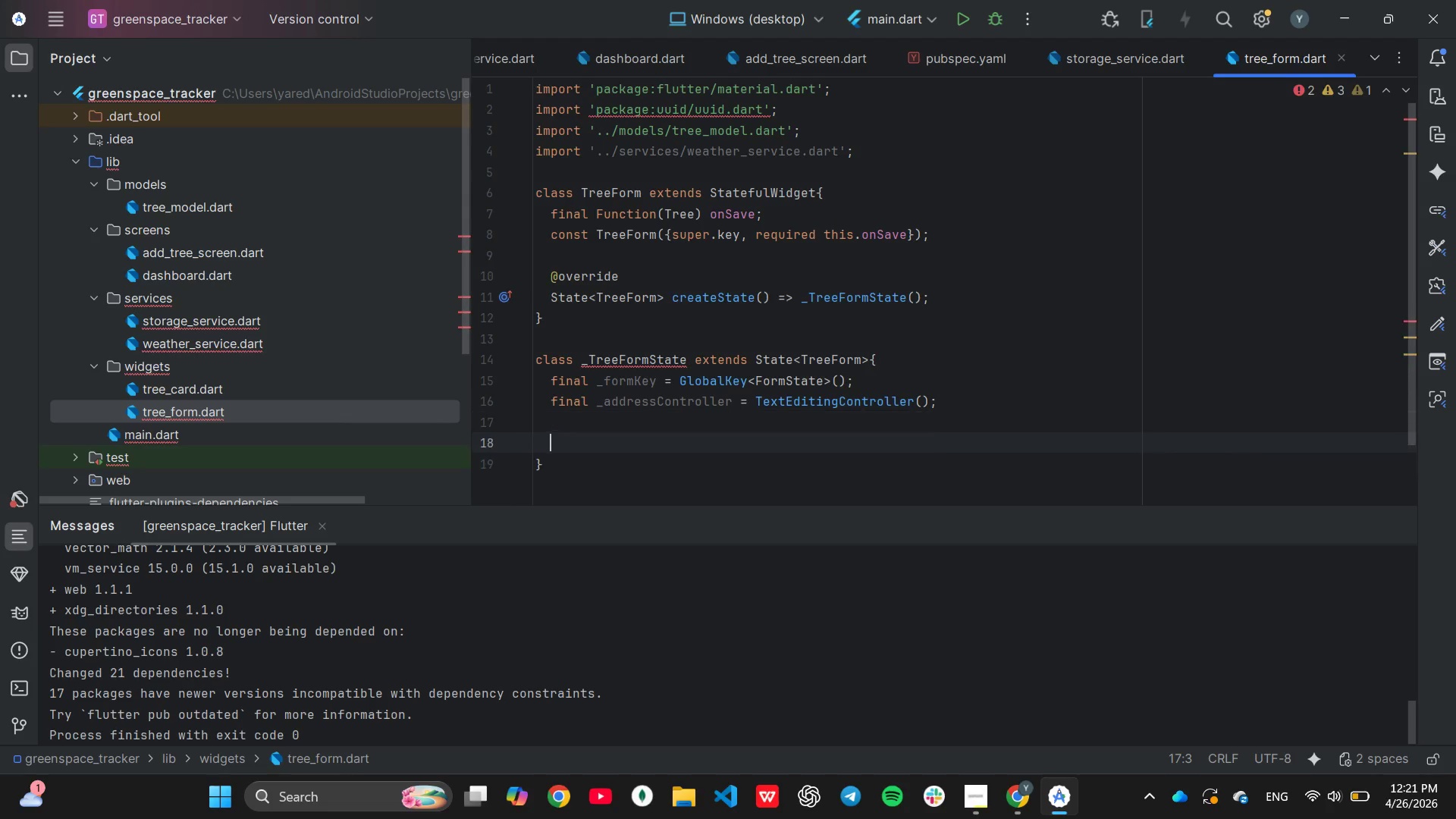 
key(Enter)
 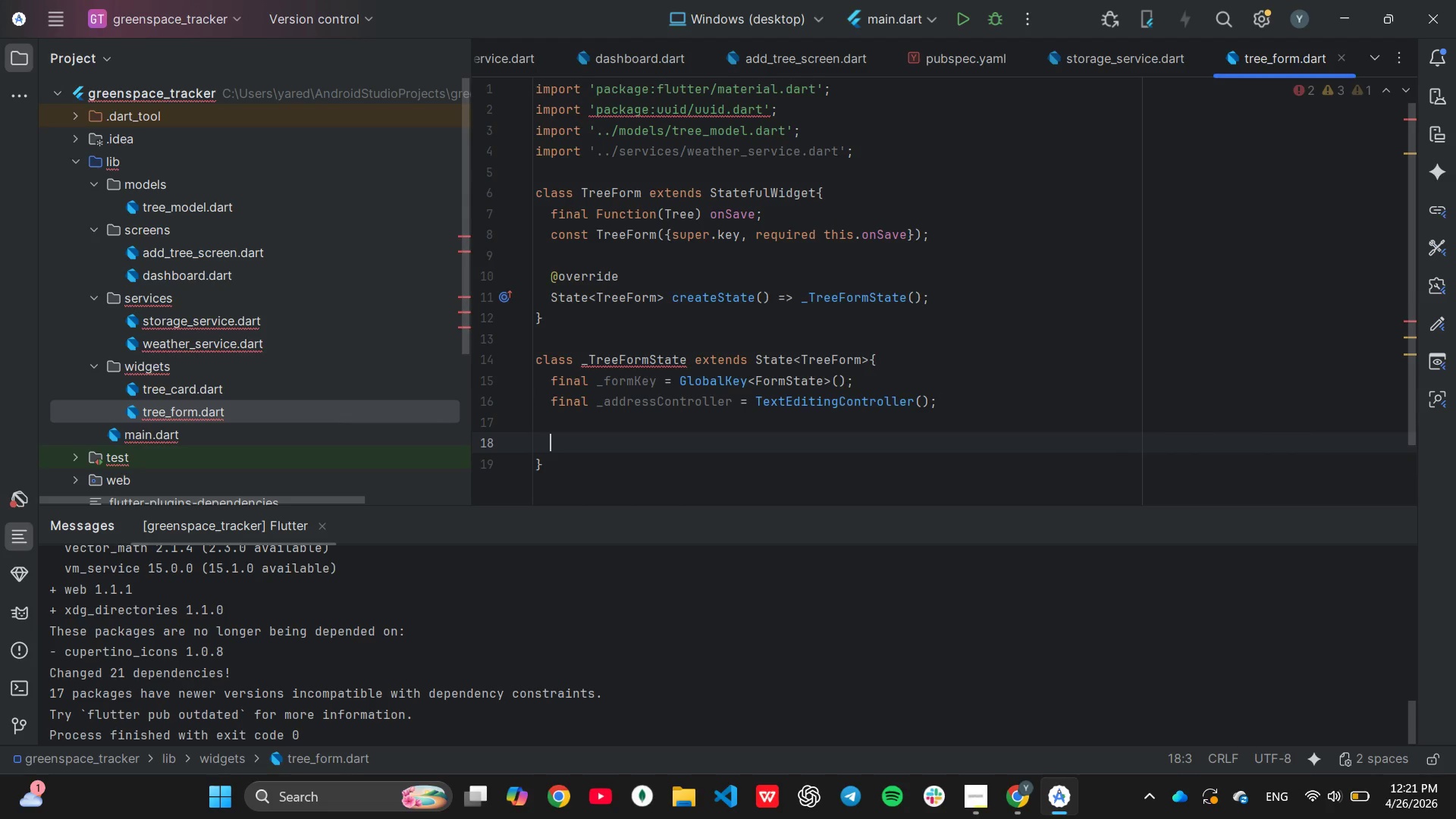 
type(String? _selectedSpecies;)
 